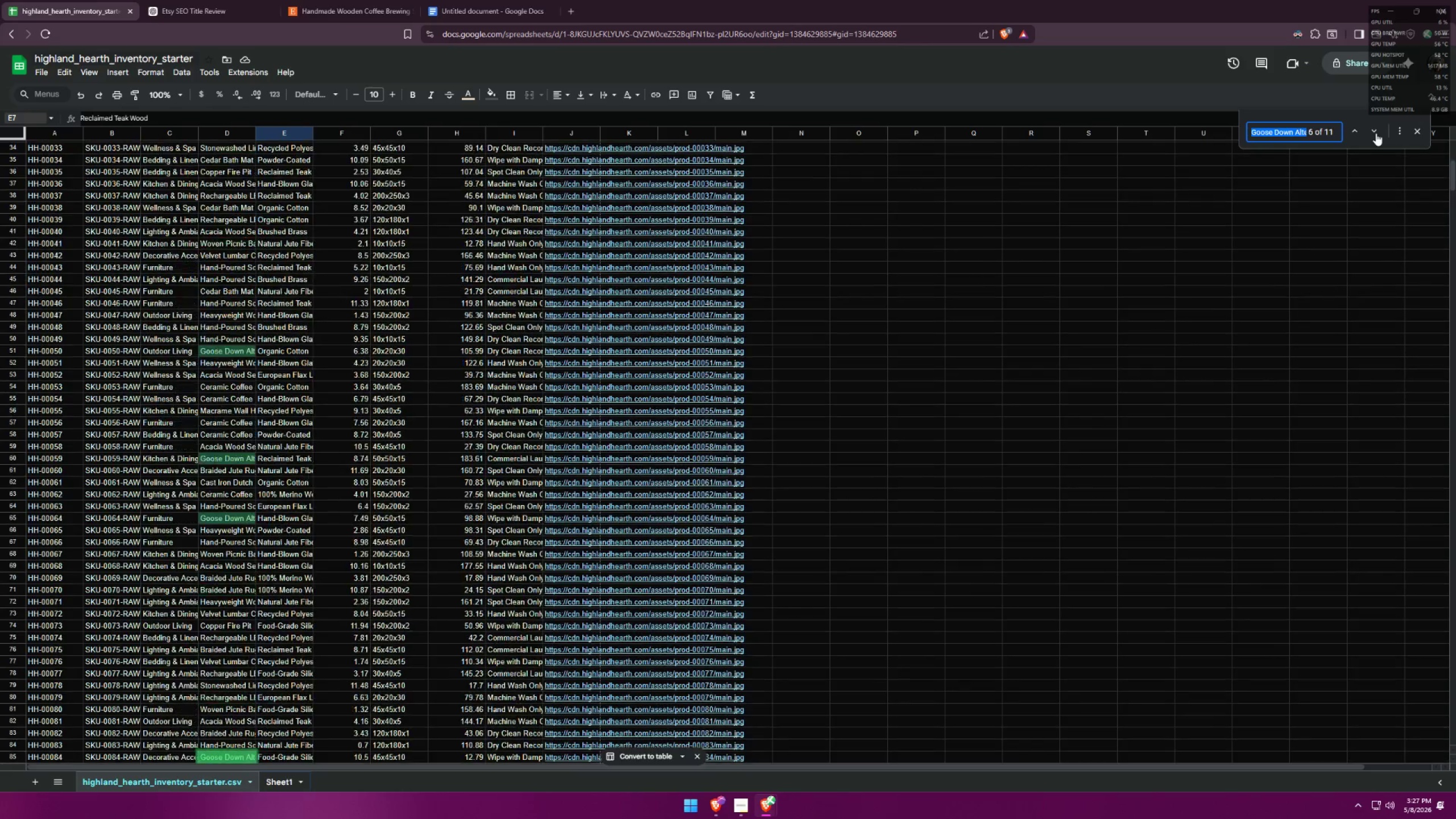 
triple_click([1376, 133])
 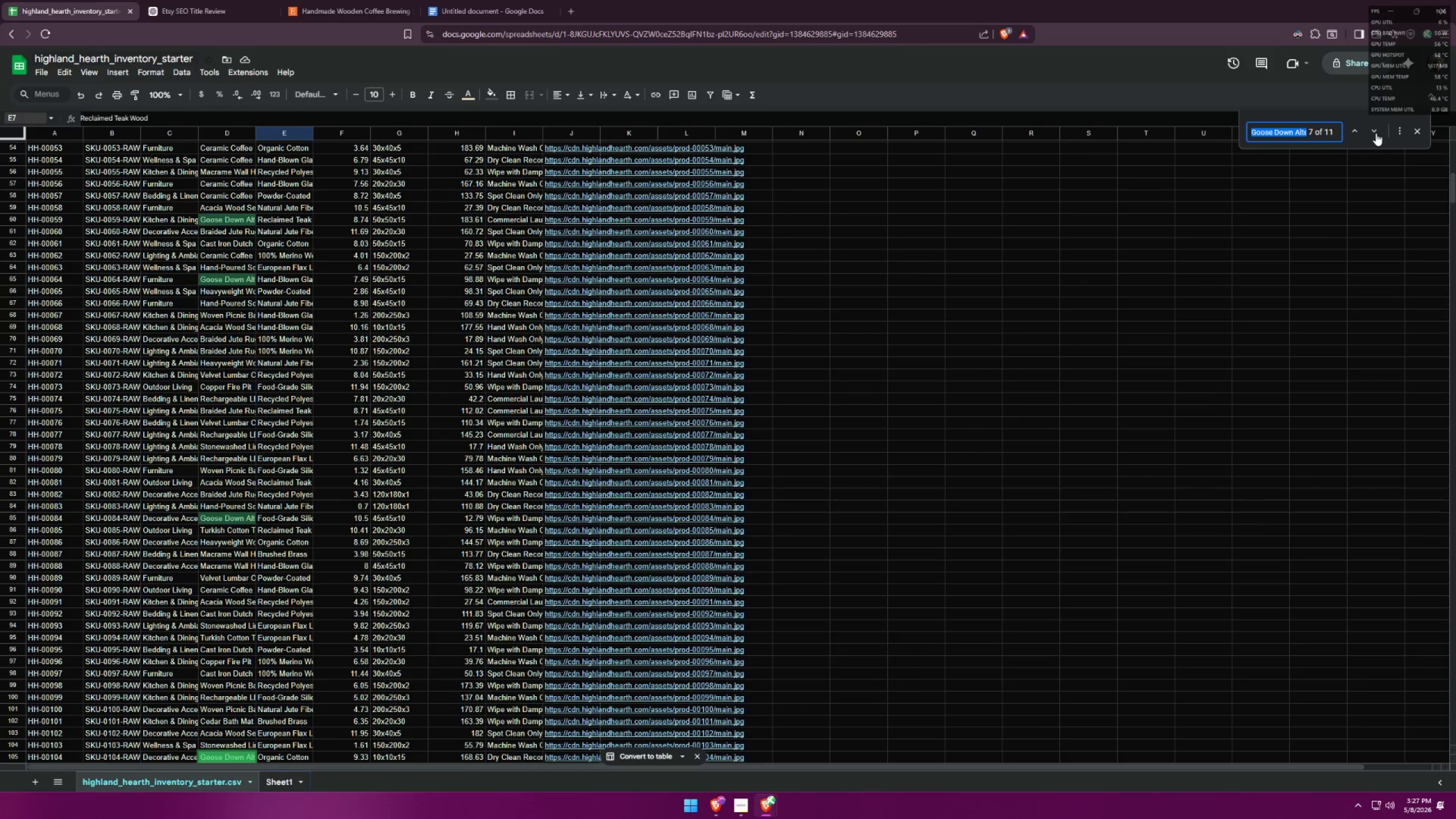 
triple_click([1376, 133])
 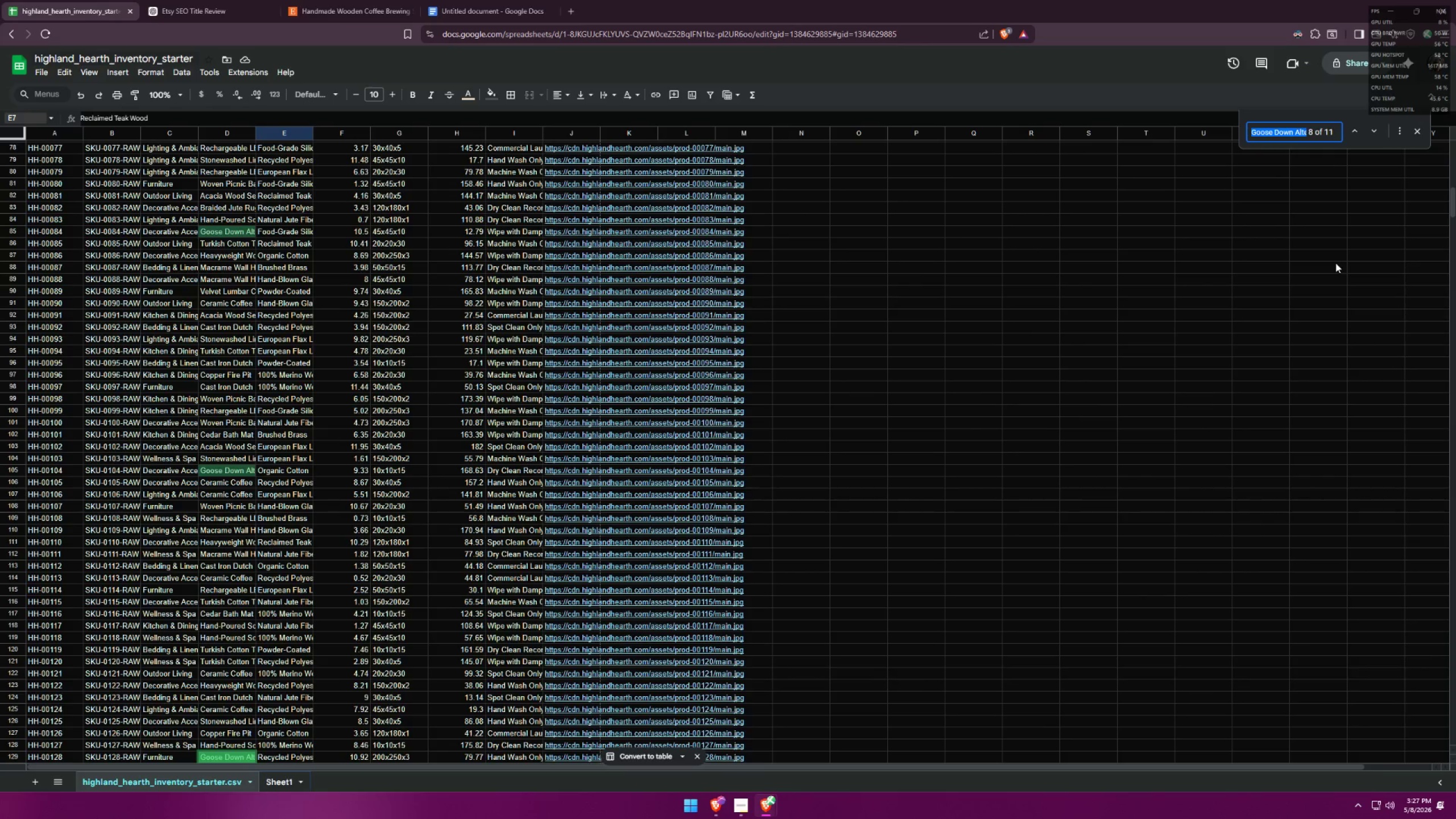 
scroll: coordinate [1335, 263], scroll_direction: down, amount: 1.0
 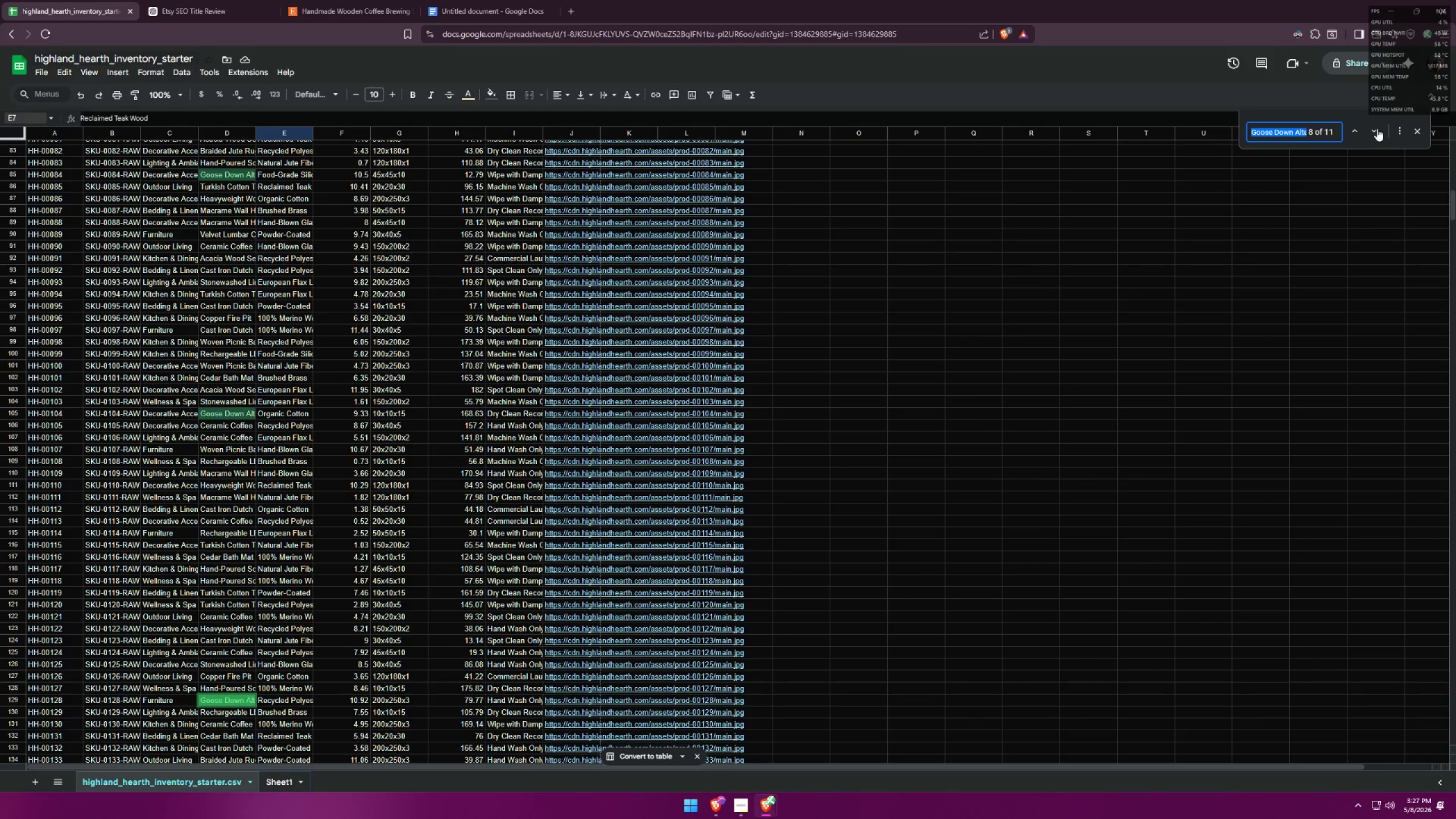 
left_click([1377, 129])
 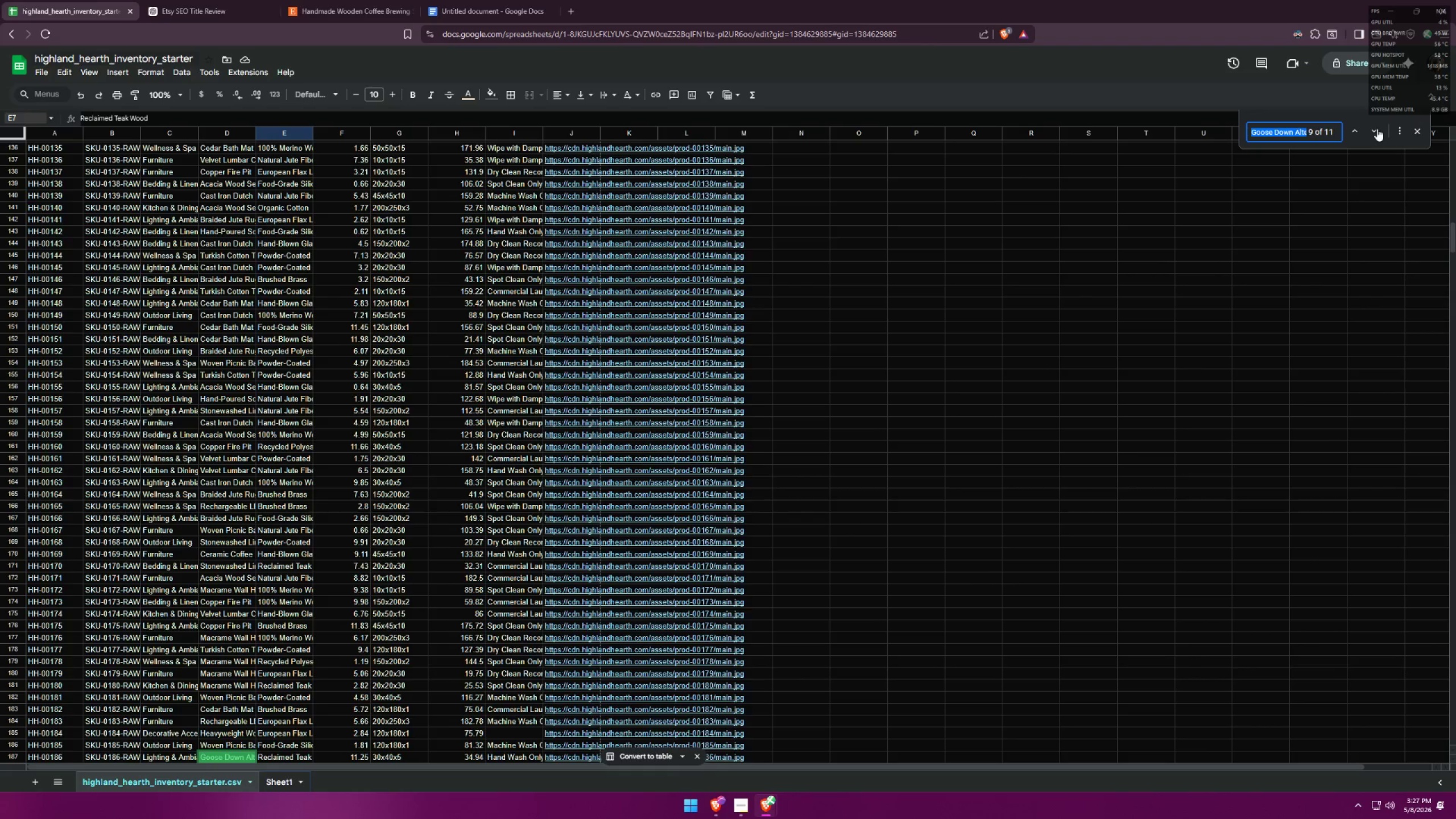 
left_click([1377, 129])
 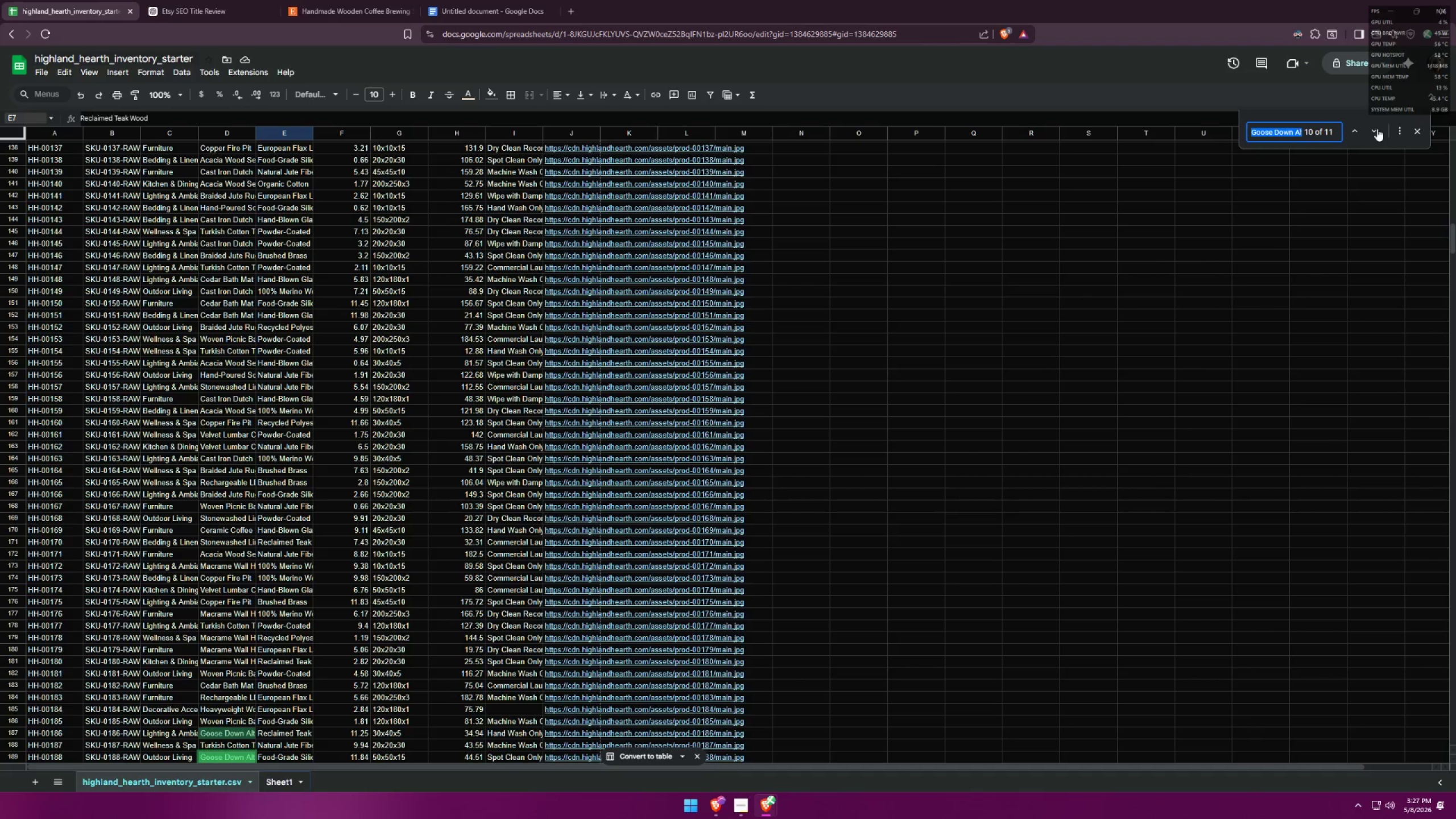 
left_click([1377, 129])
 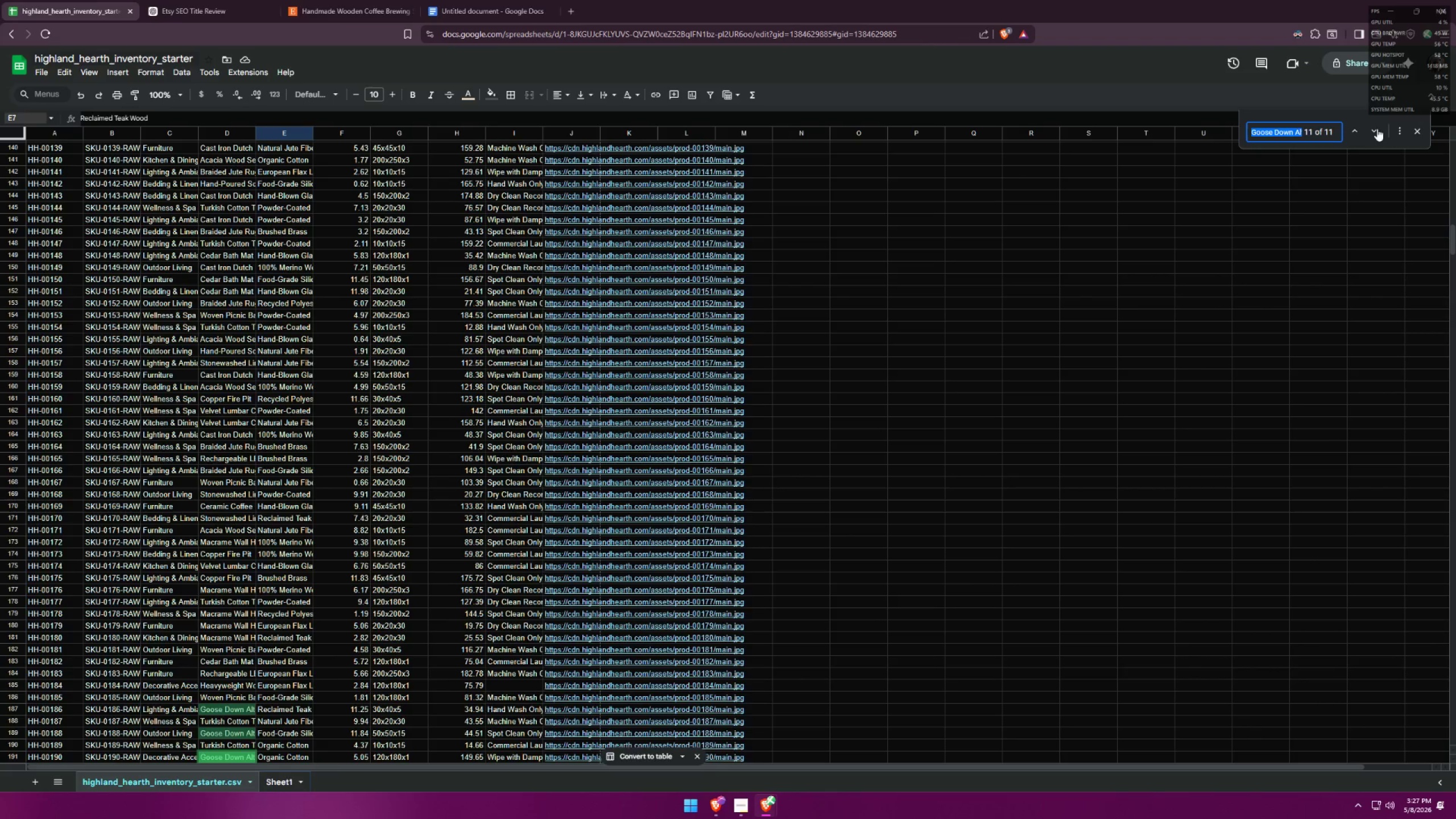 
wait(9.17)
 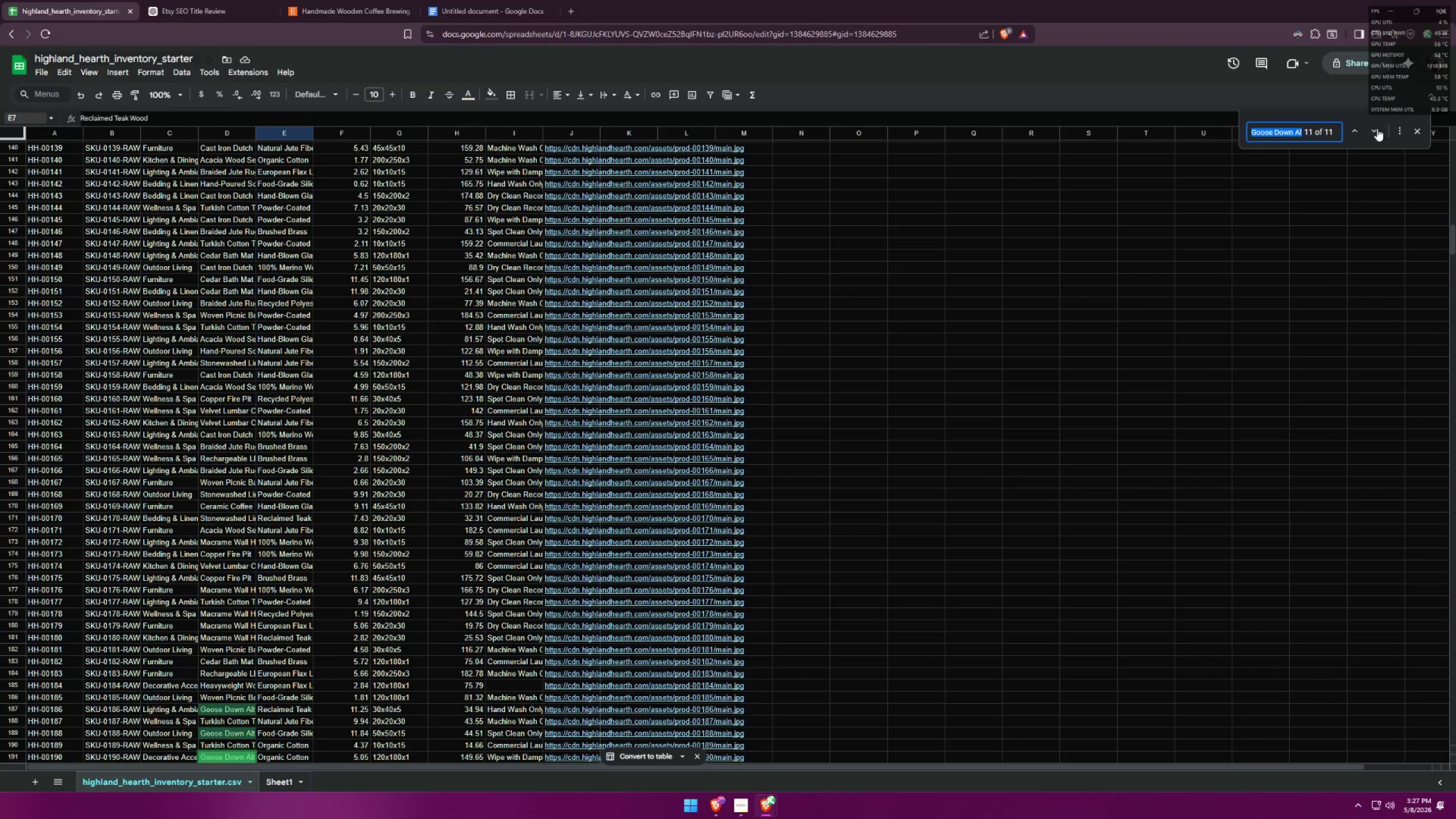 
double_click([1352, 129])
 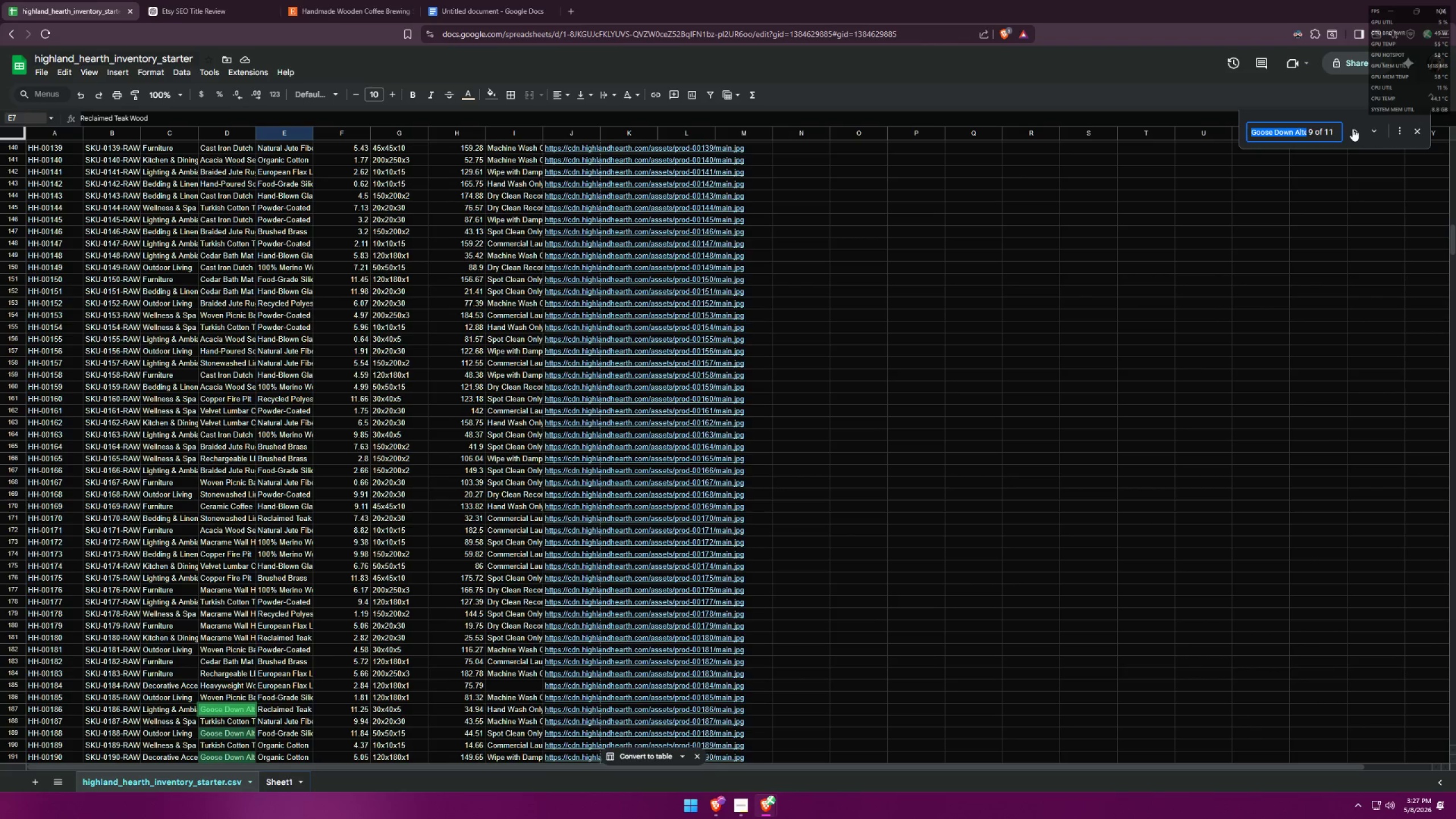 
left_click([1352, 129])
 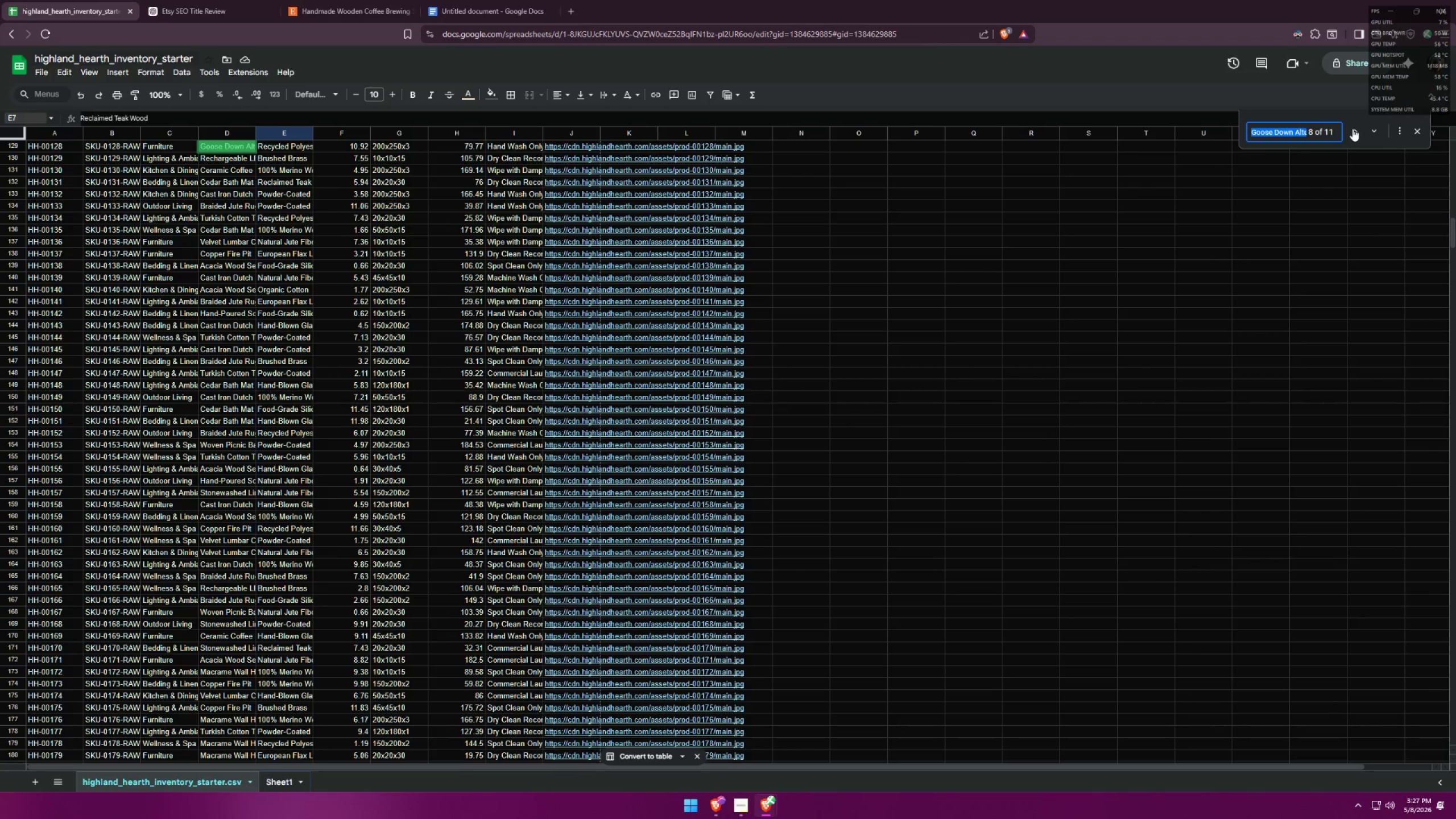 
scroll: coordinate [1138, 197], scroll_direction: up, amount: 2.0
 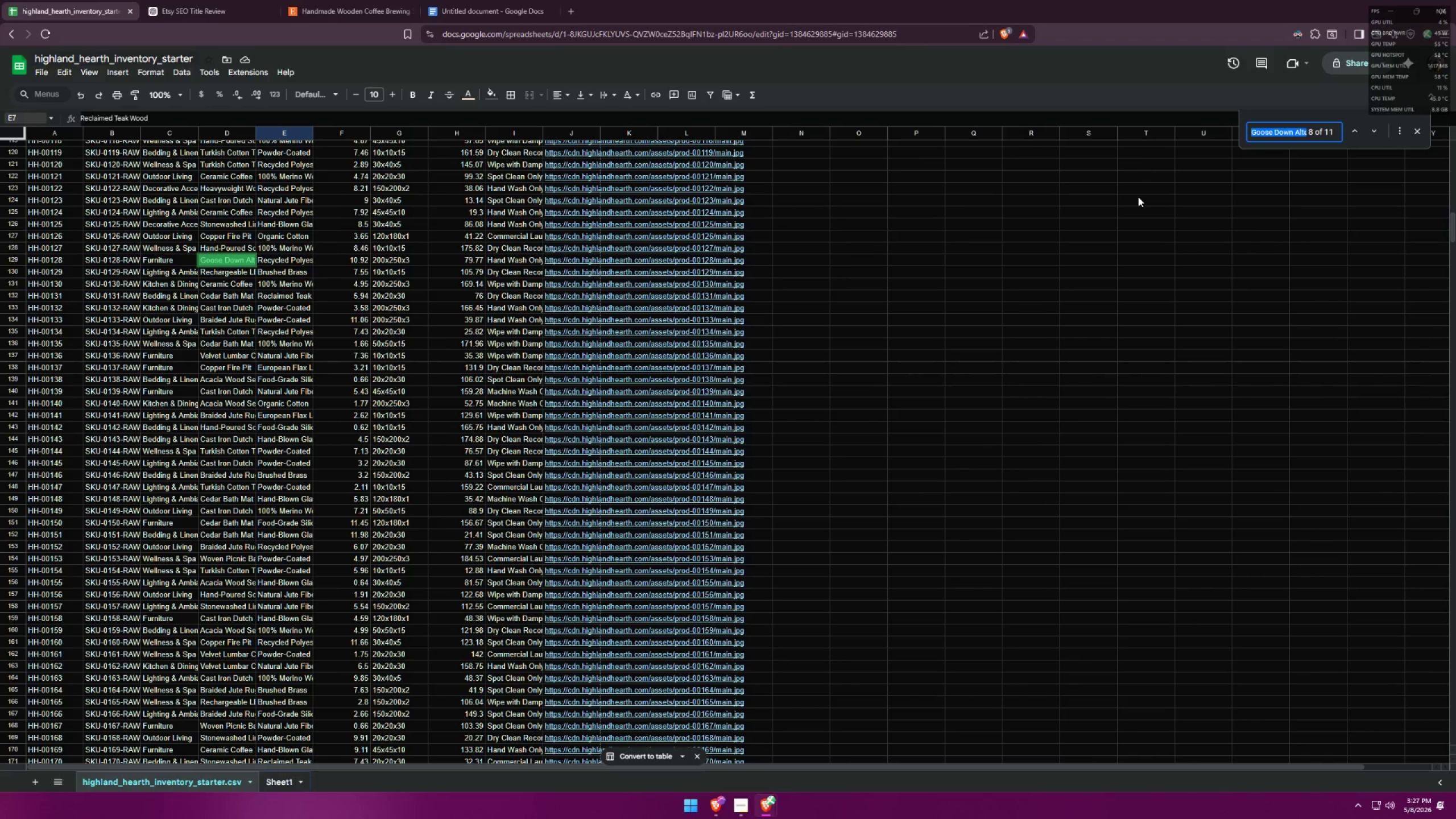 
left_click([1356, 128])
 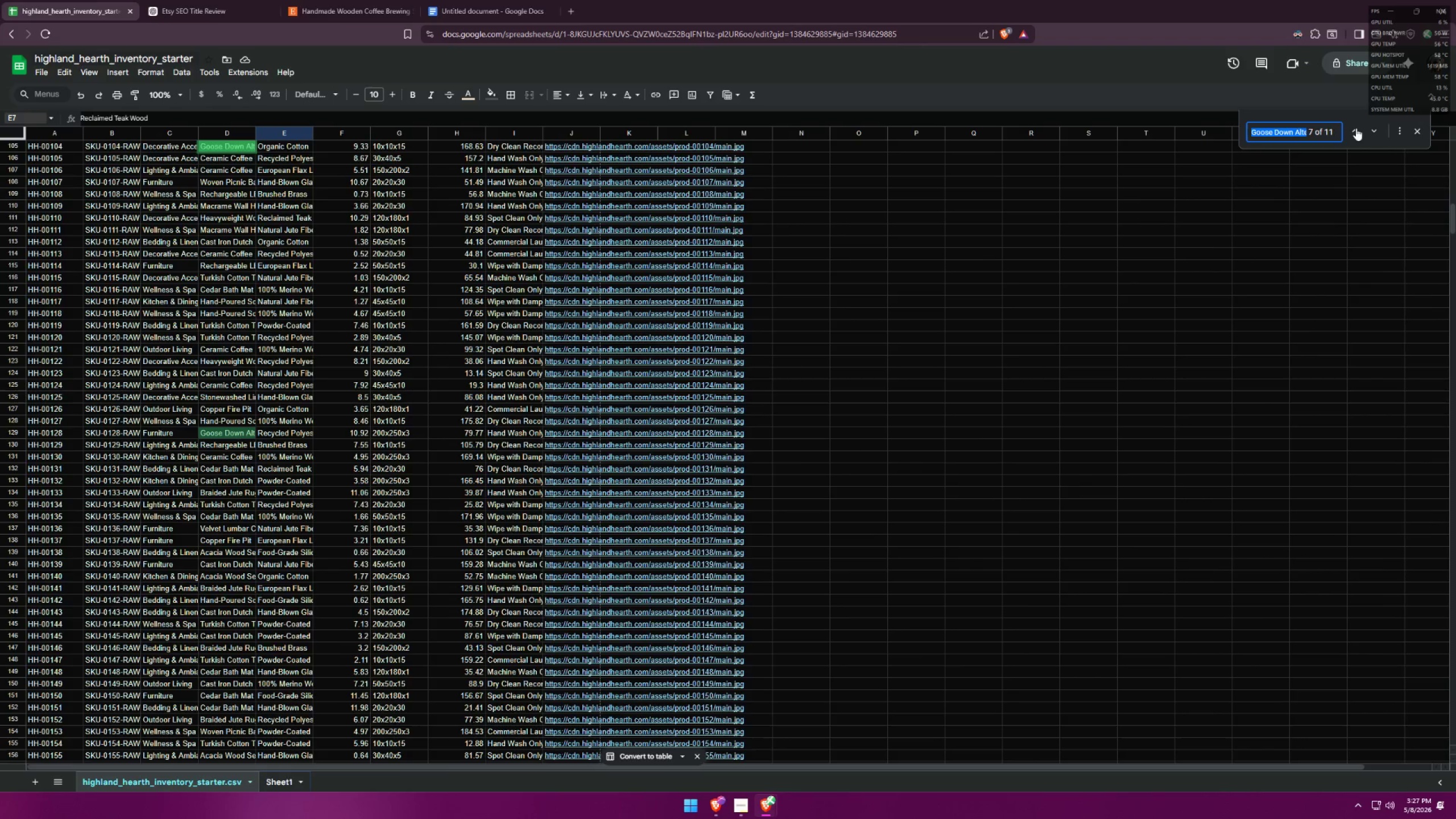 
scroll: coordinate [941, 225], scroll_direction: up, amount: 1.0
 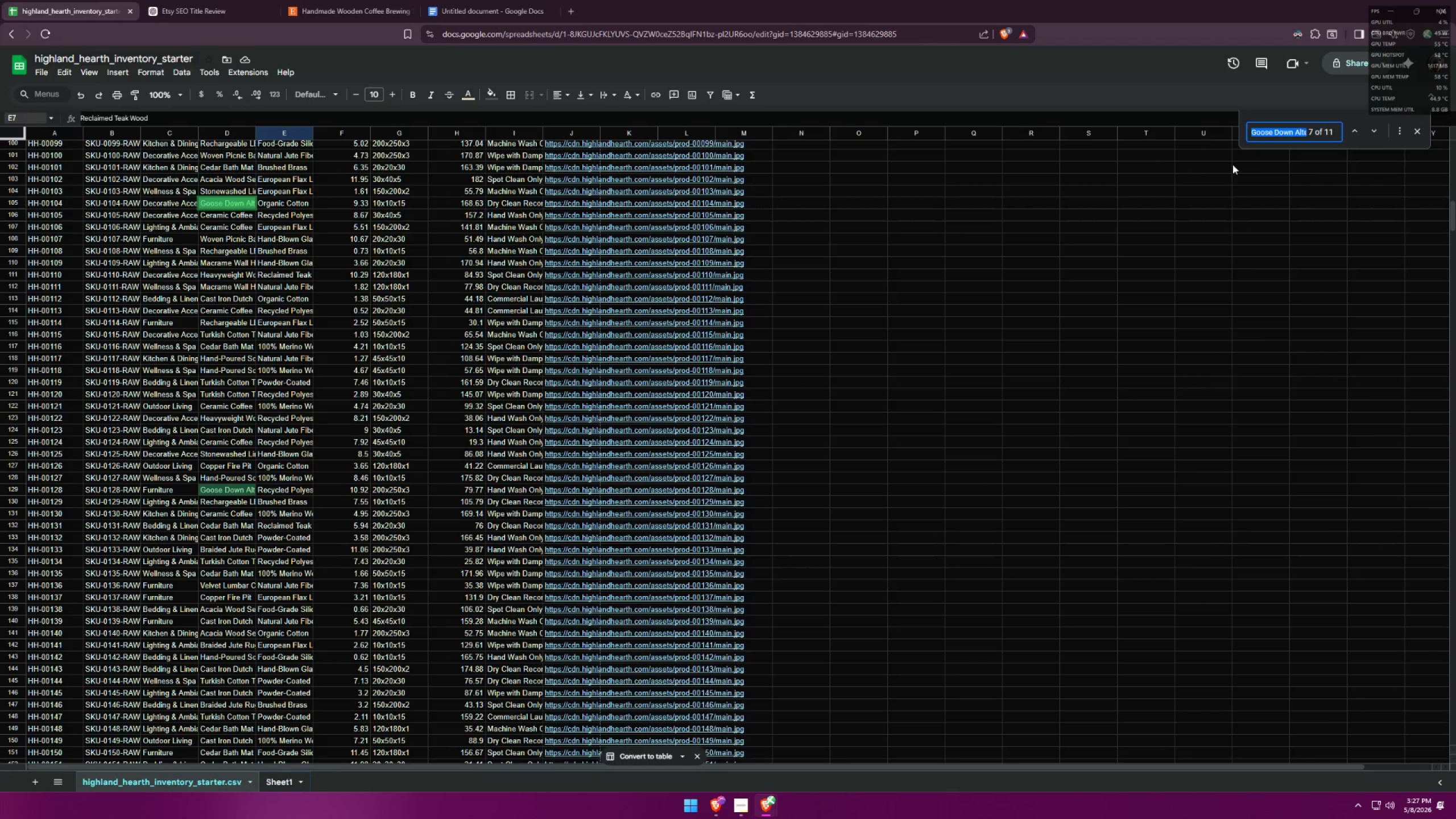 
left_click([1356, 129])
 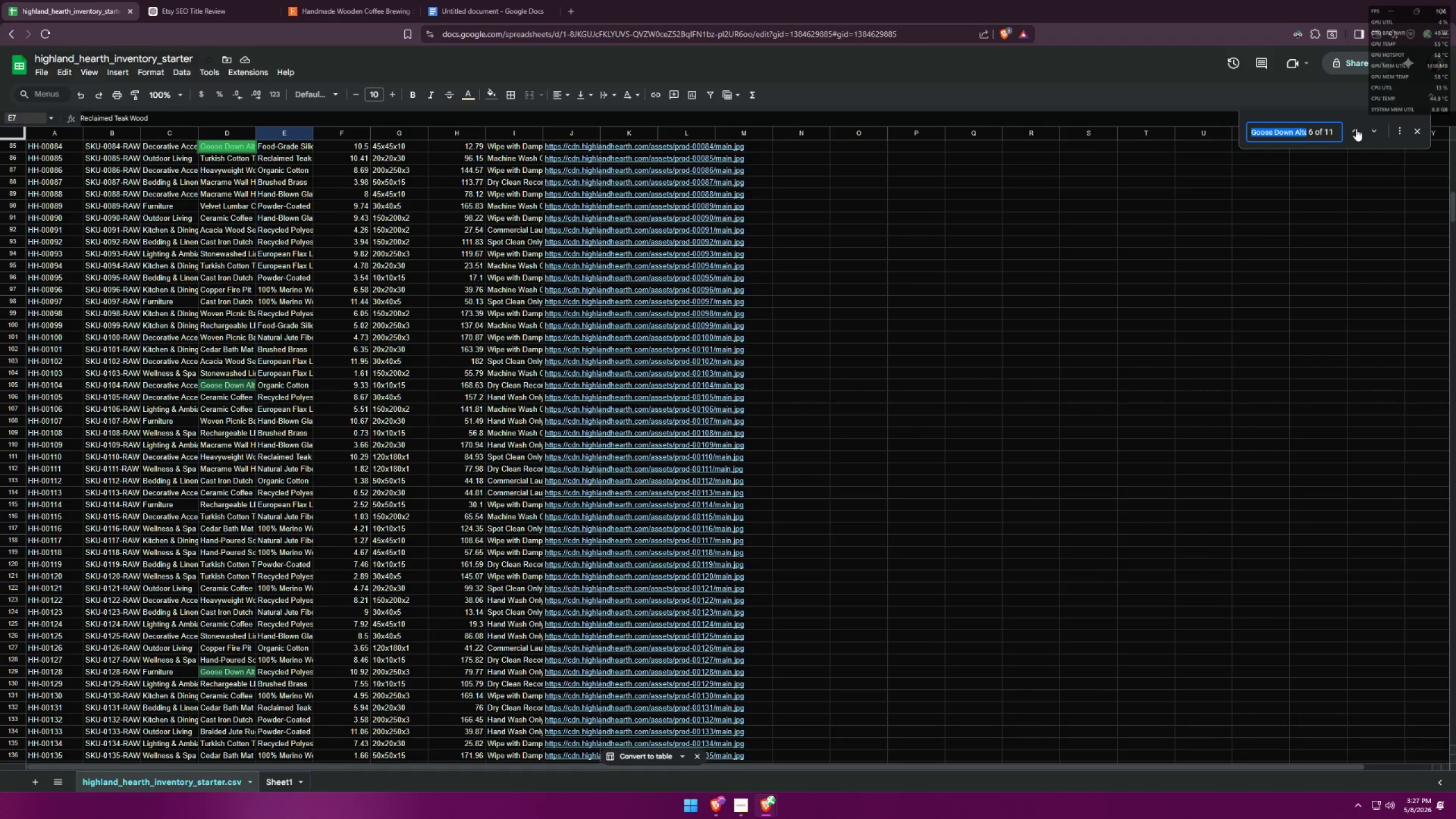 
left_click([1356, 129])
 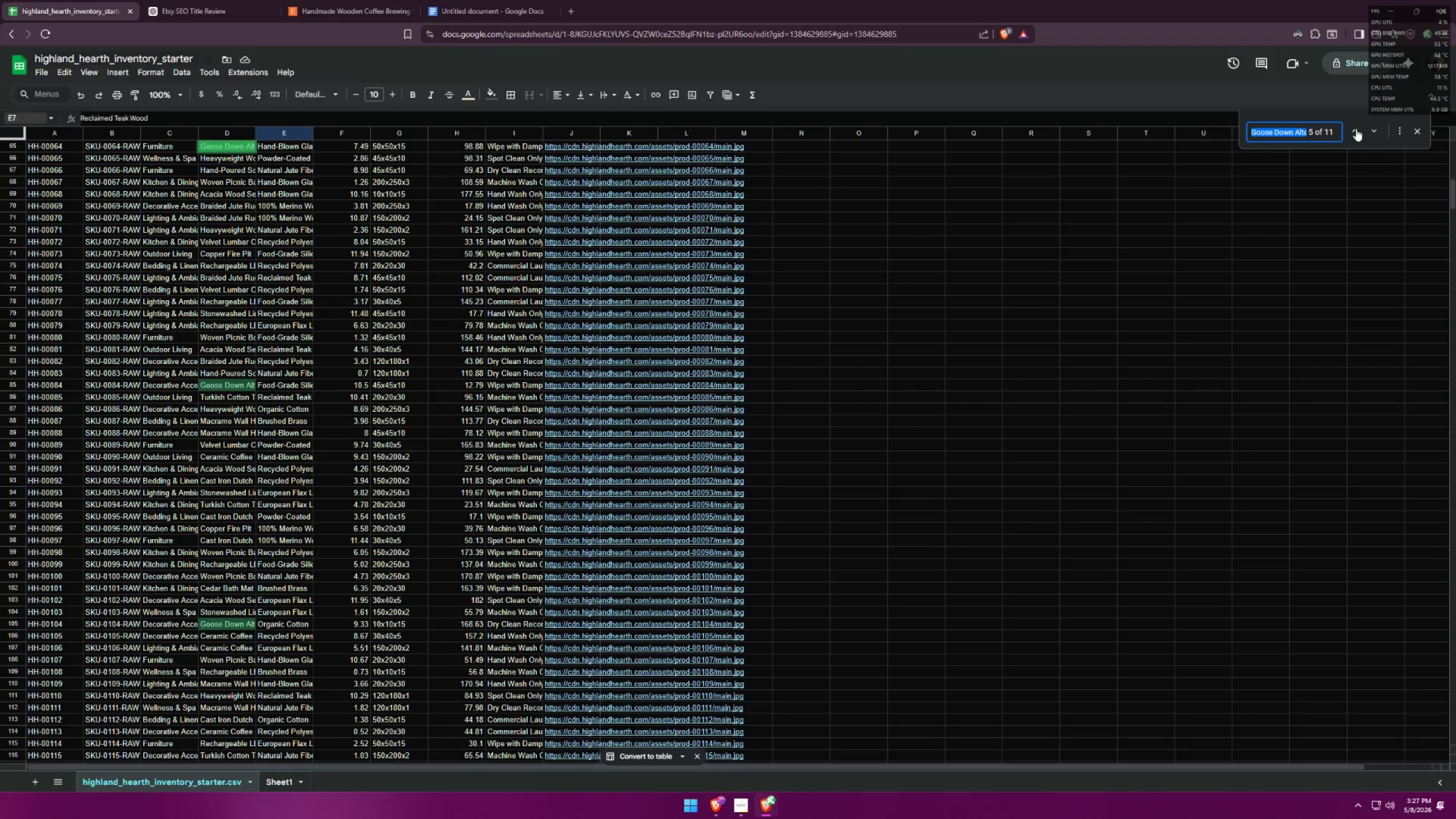 
wait(5.16)
 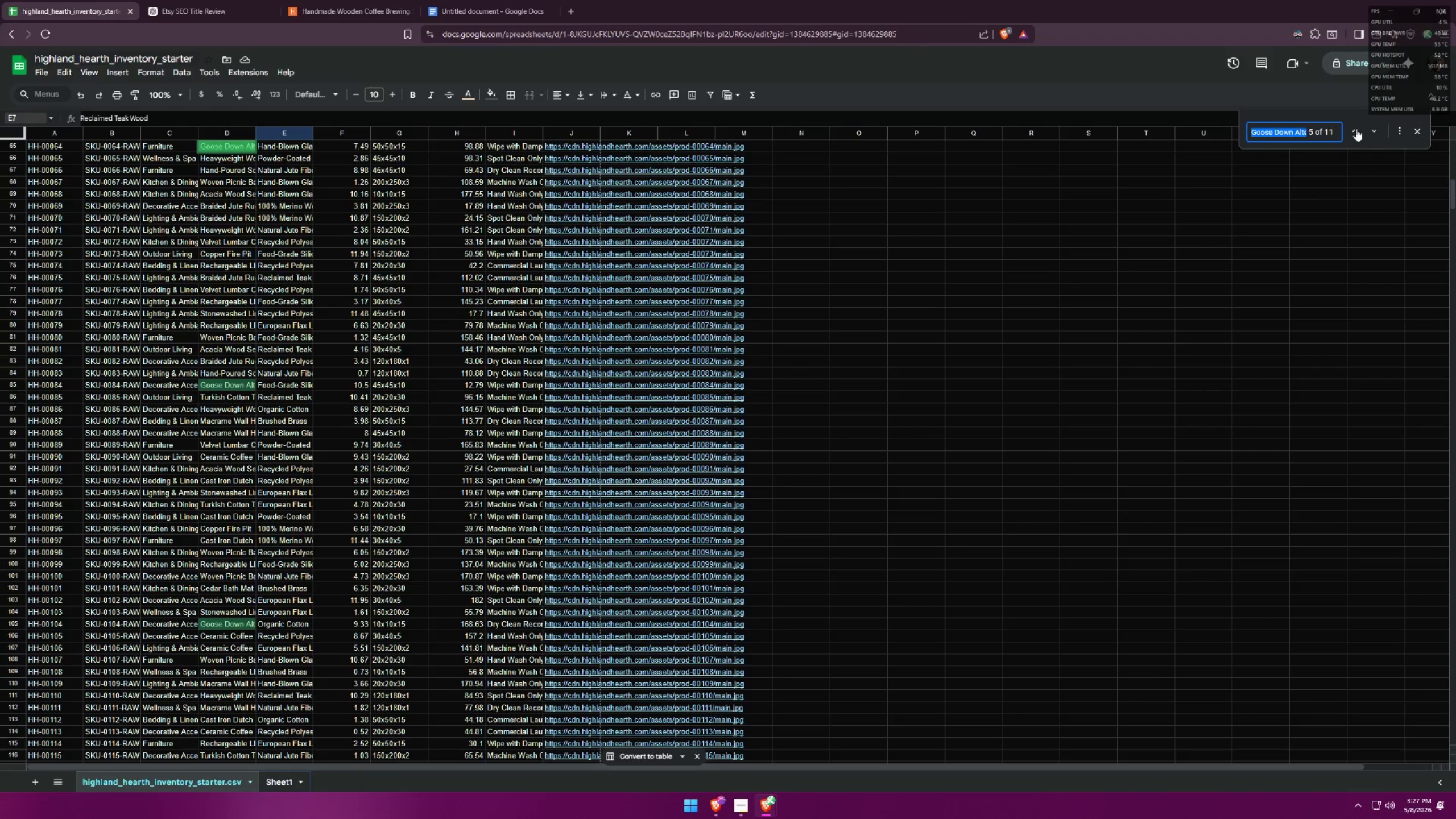 
left_click([1356, 129])
 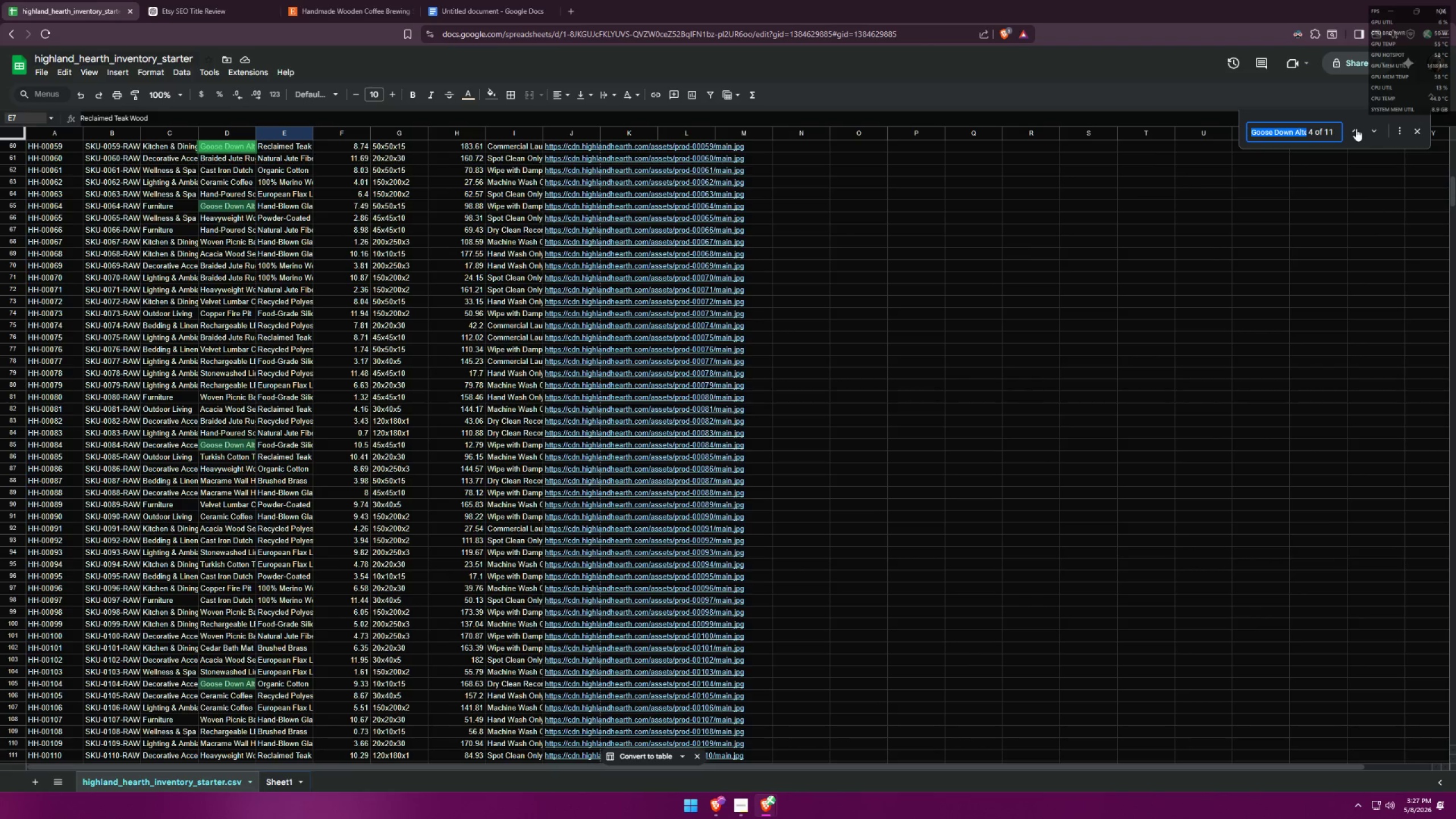 
left_click([1356, 129])
 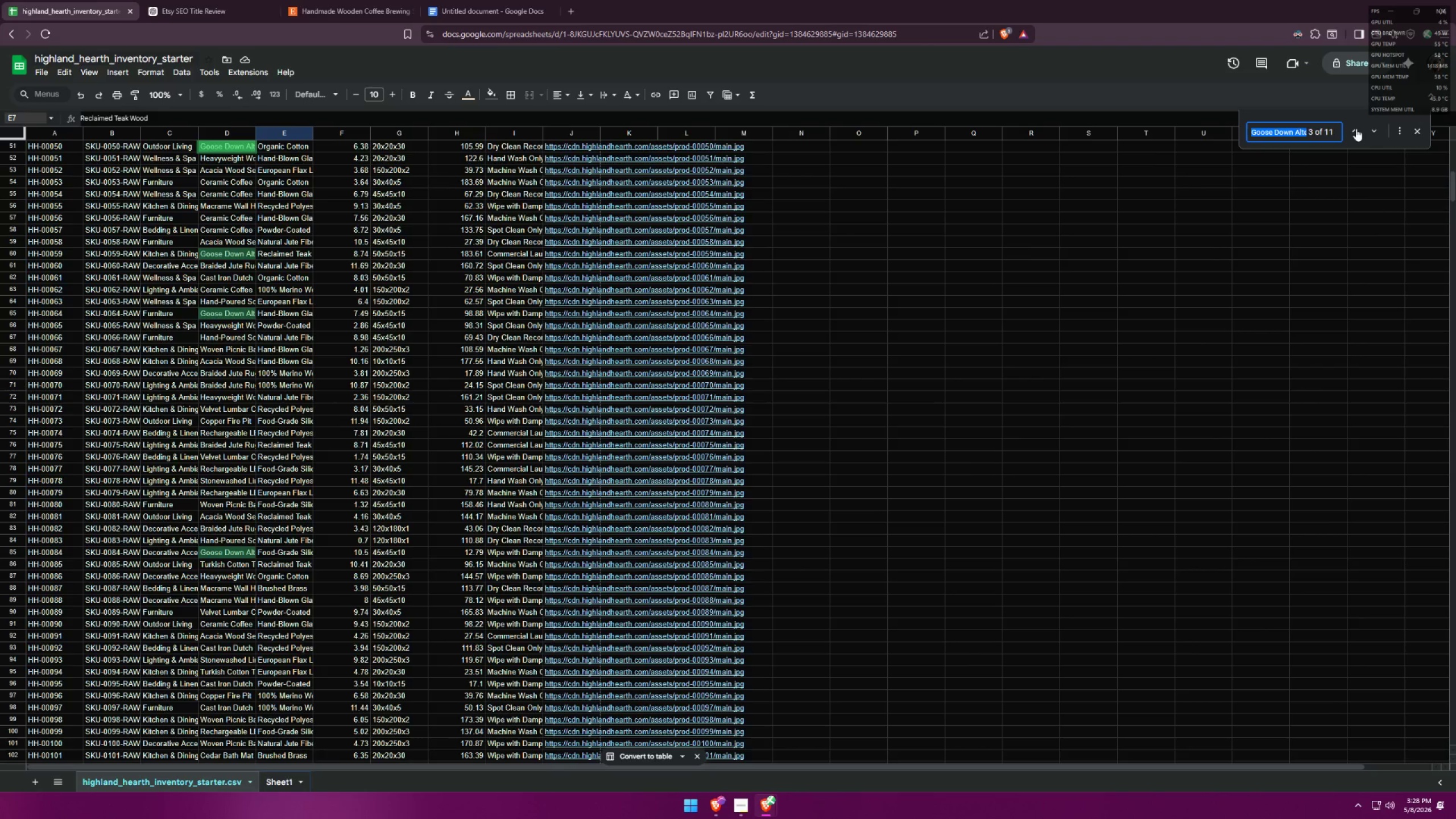 
scroll: coordinate [1101, 198], scroll_direction: up, amount: 2.0
 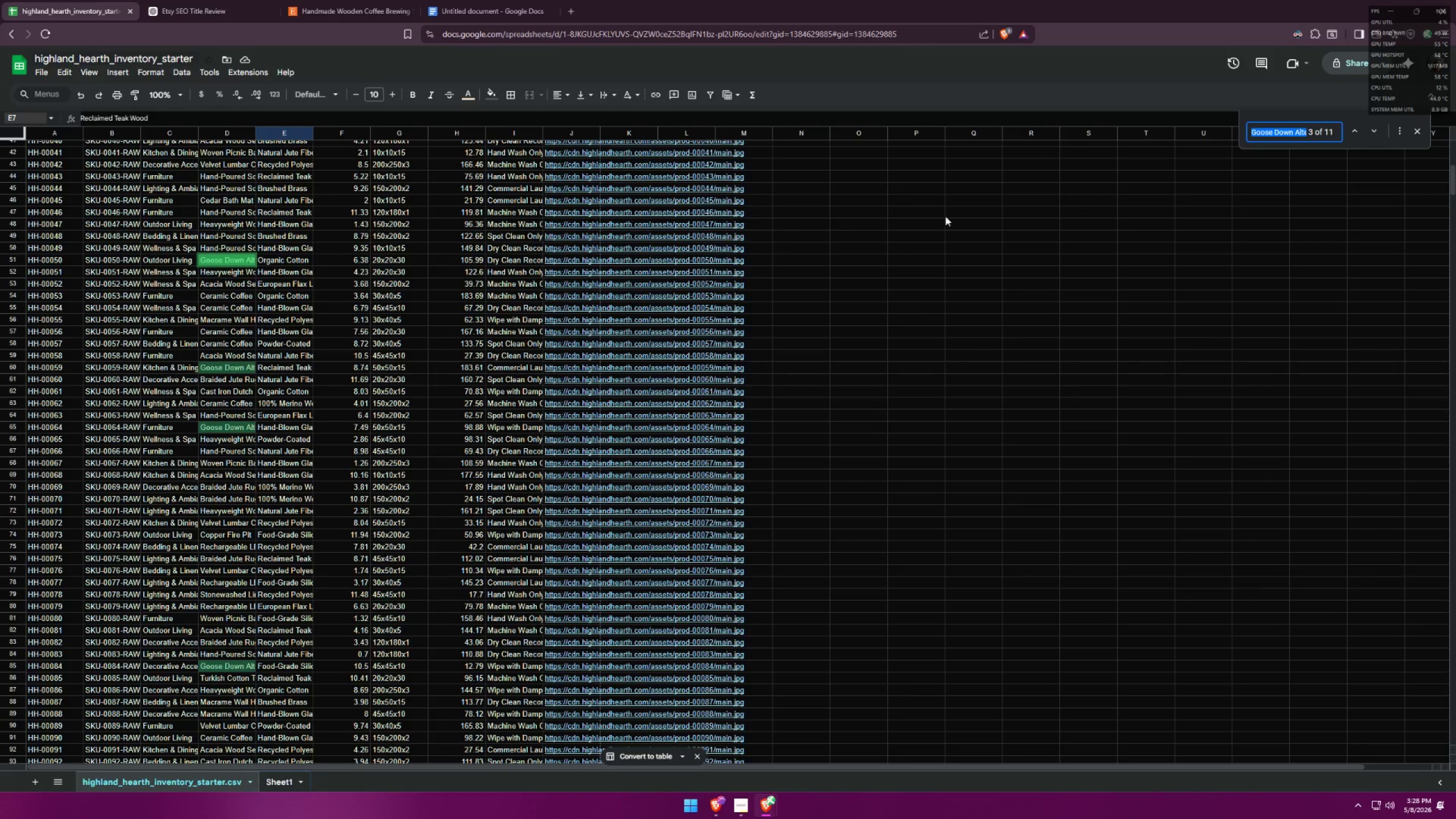 
key(Alt+AltLeft)
 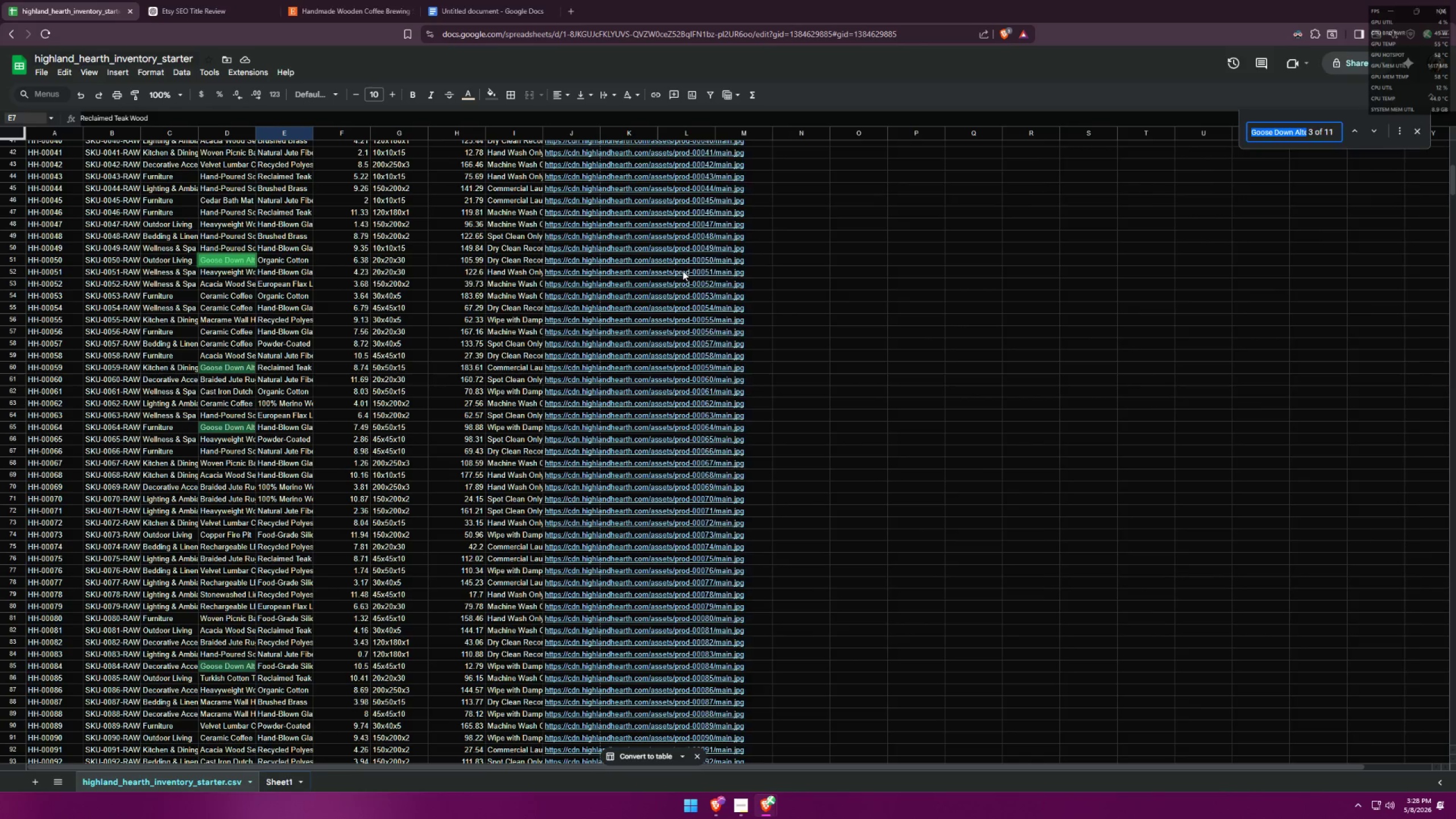 
key(Alt+Tab)
 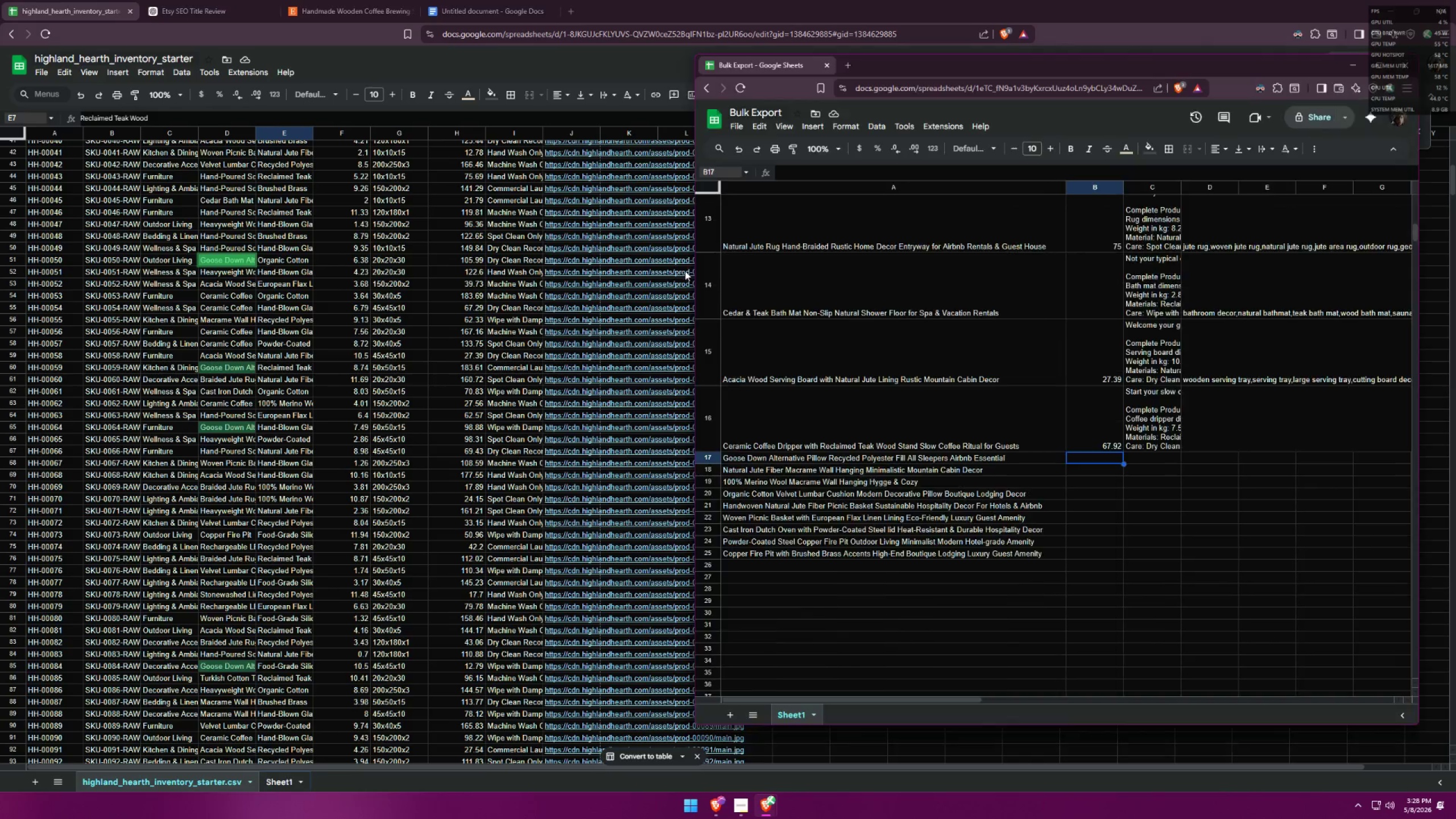 
mouse_move([702, 264])
 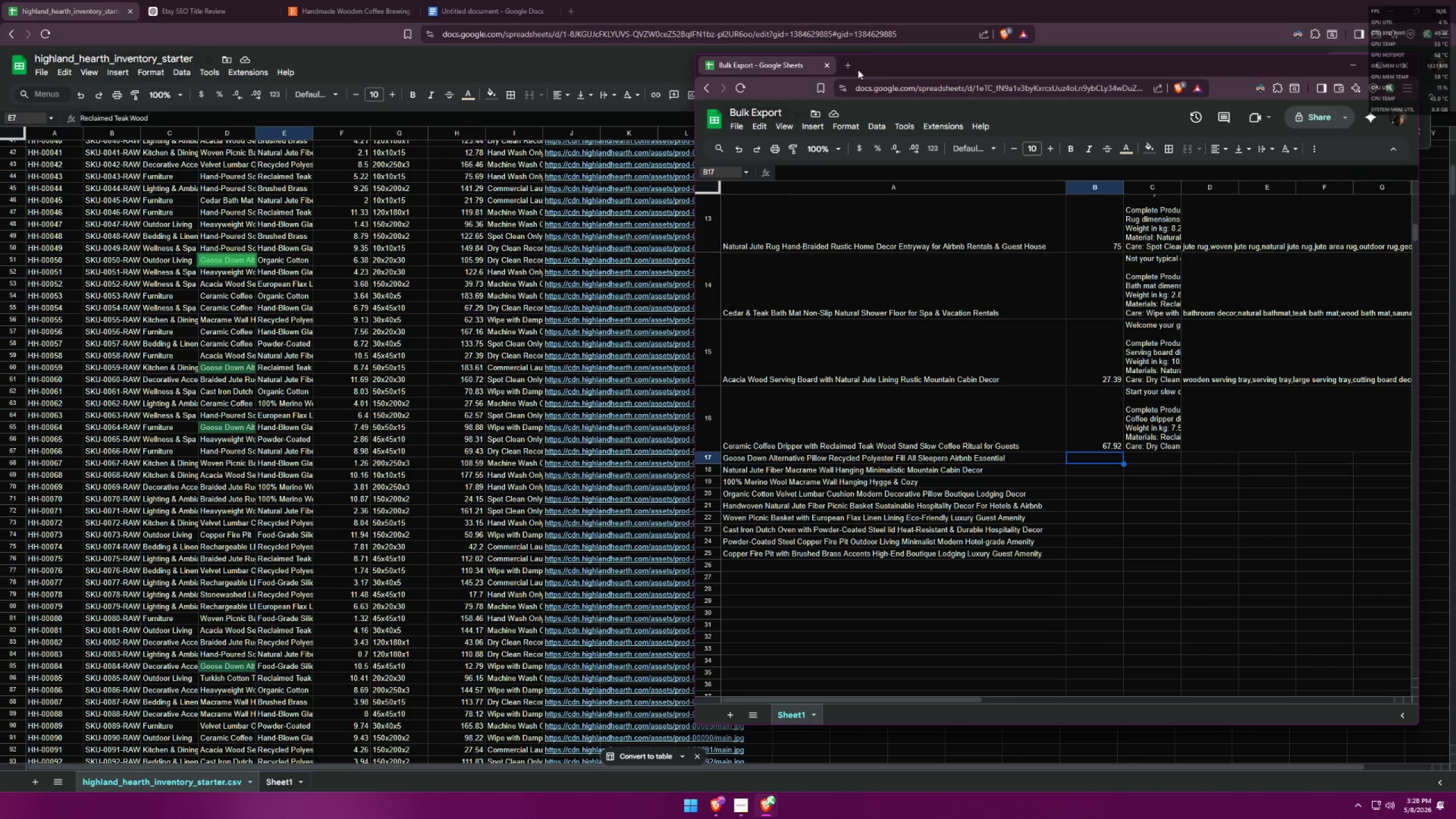 
left_click([852, 68])
 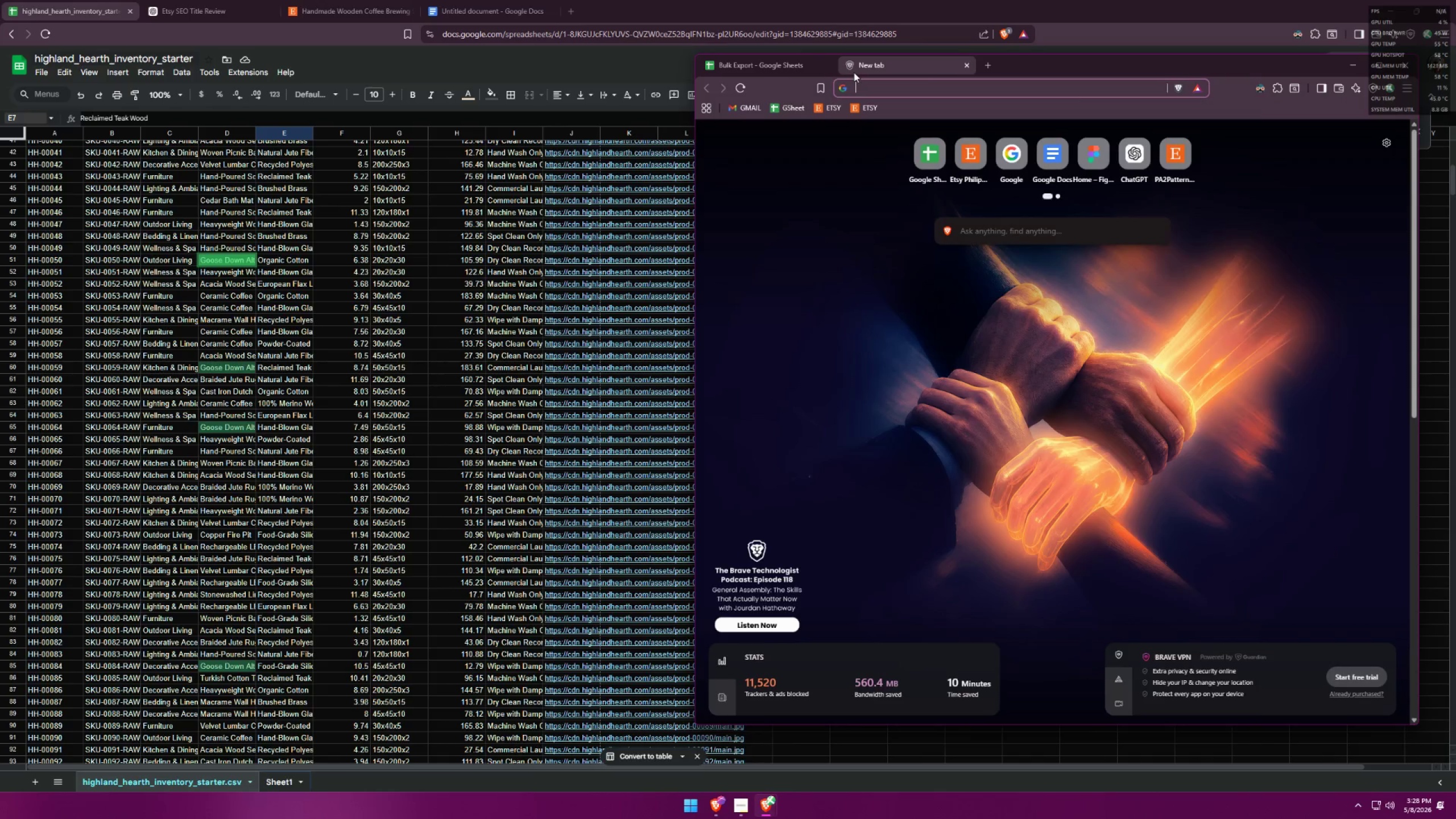 
type(organic cof)
key(Backspace)
type(tton)
 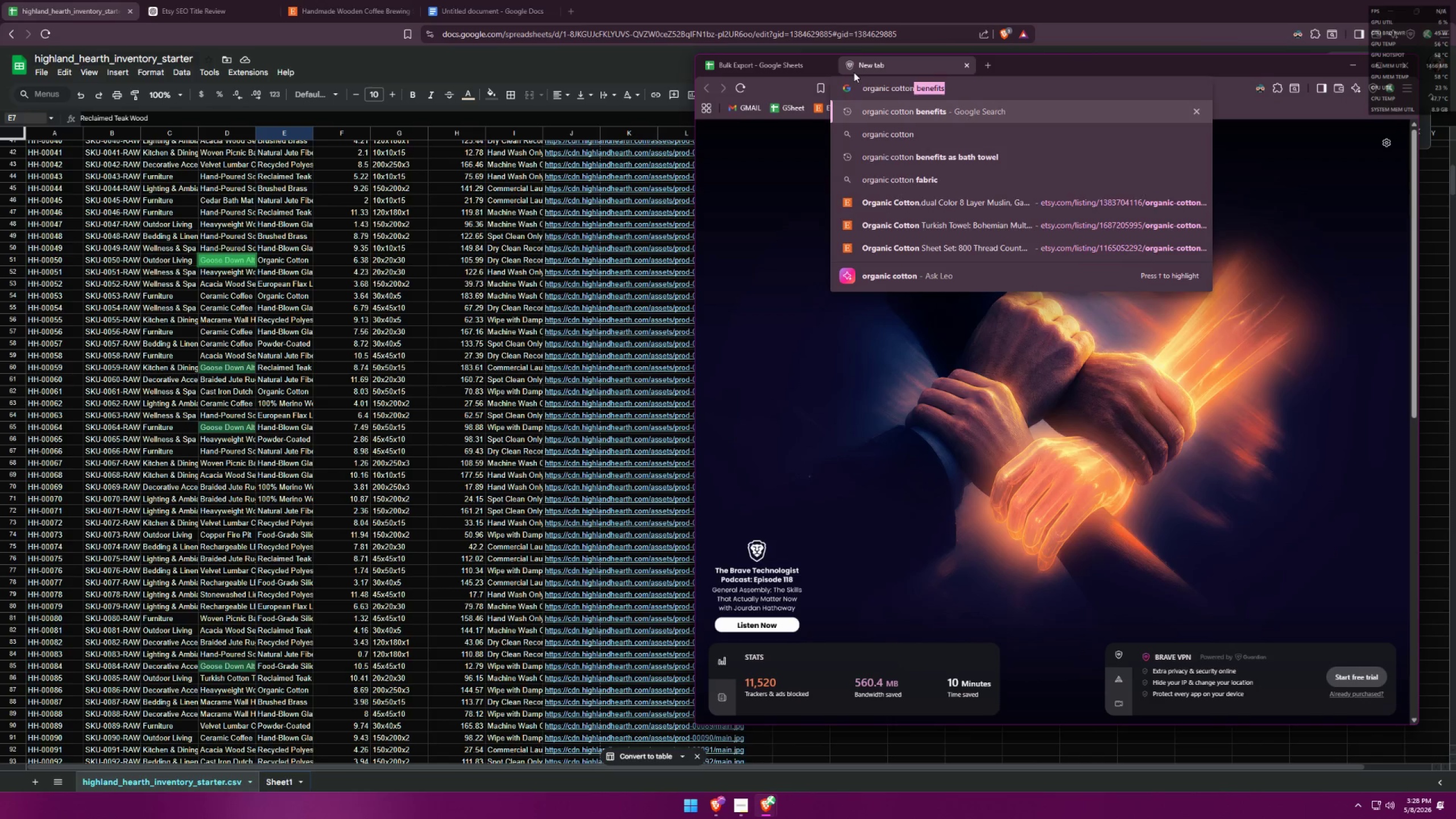 
key(Enter)
 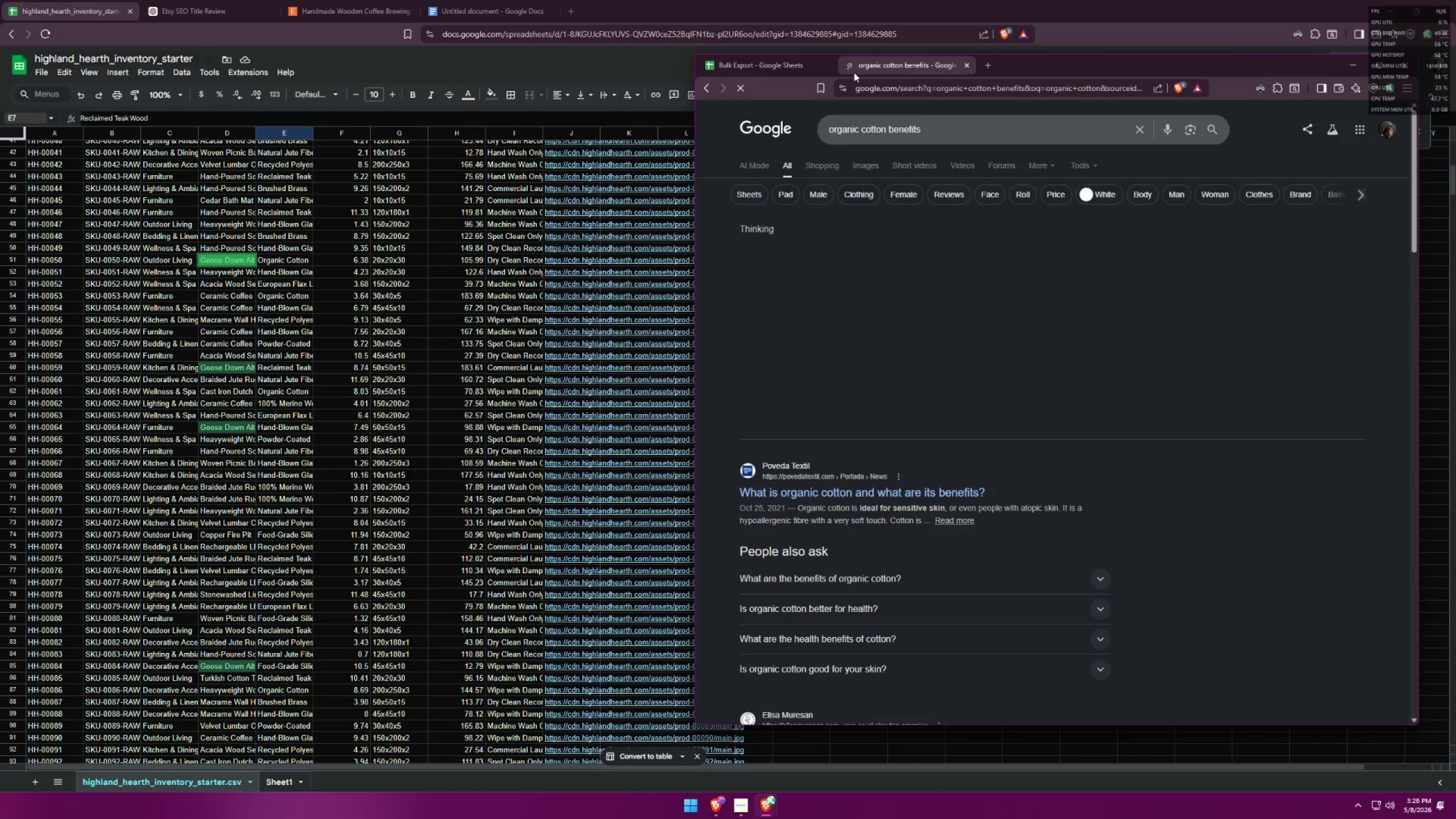 
left_click_drag(start_coordinate=[888, 128], to_coordinate=[991, 123])
 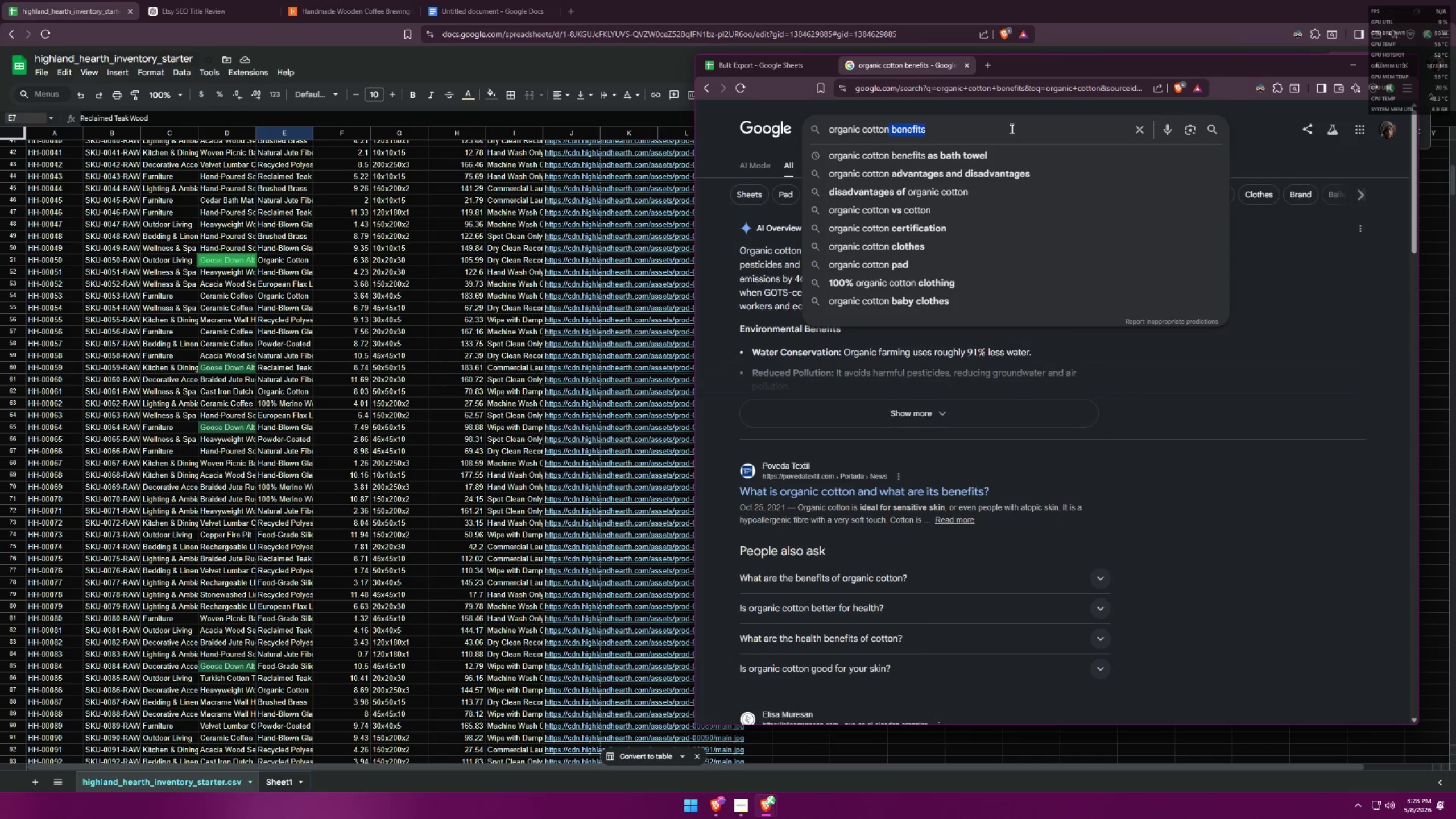 
key(Backspace)
 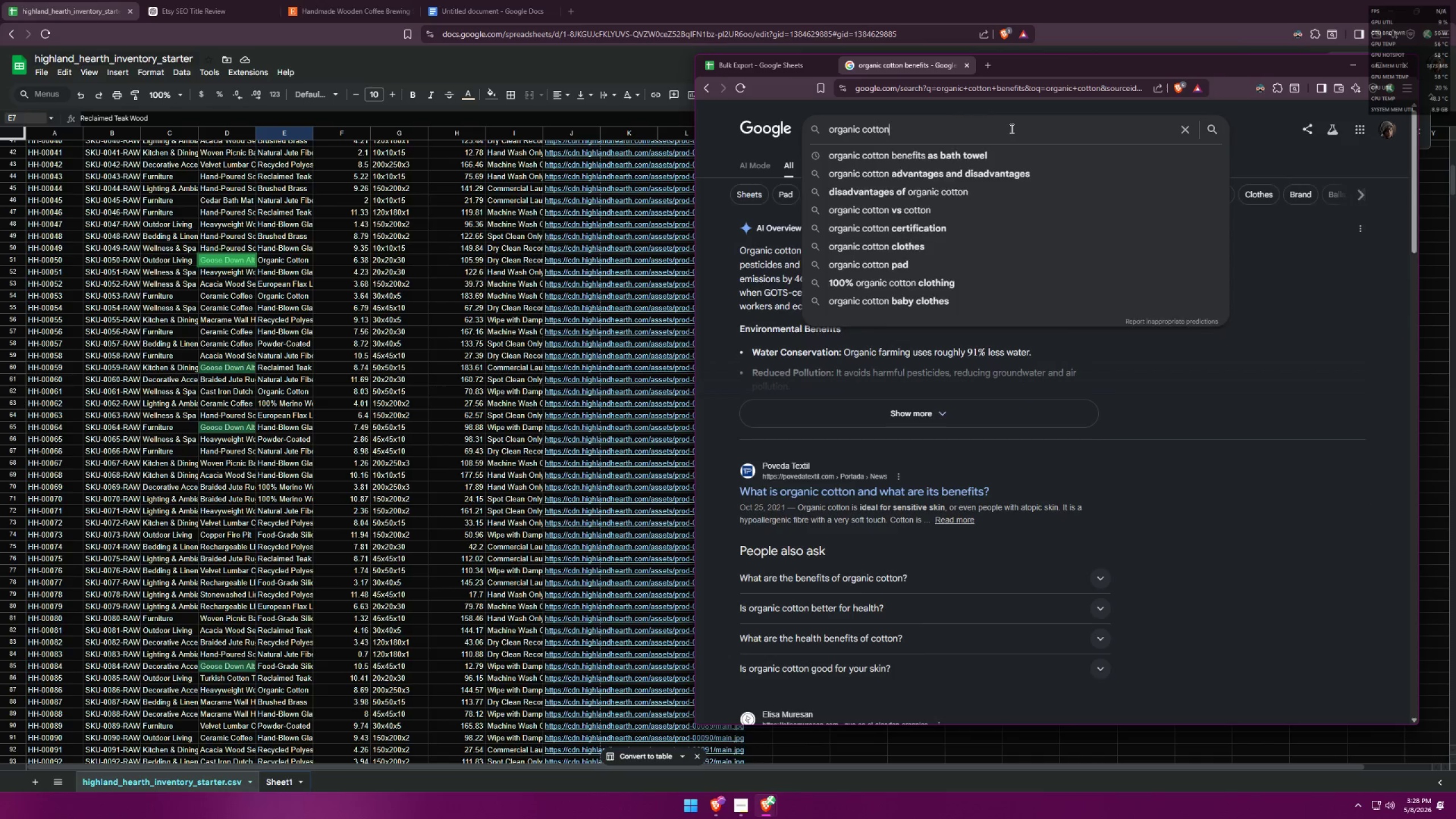 
key(Enter)
 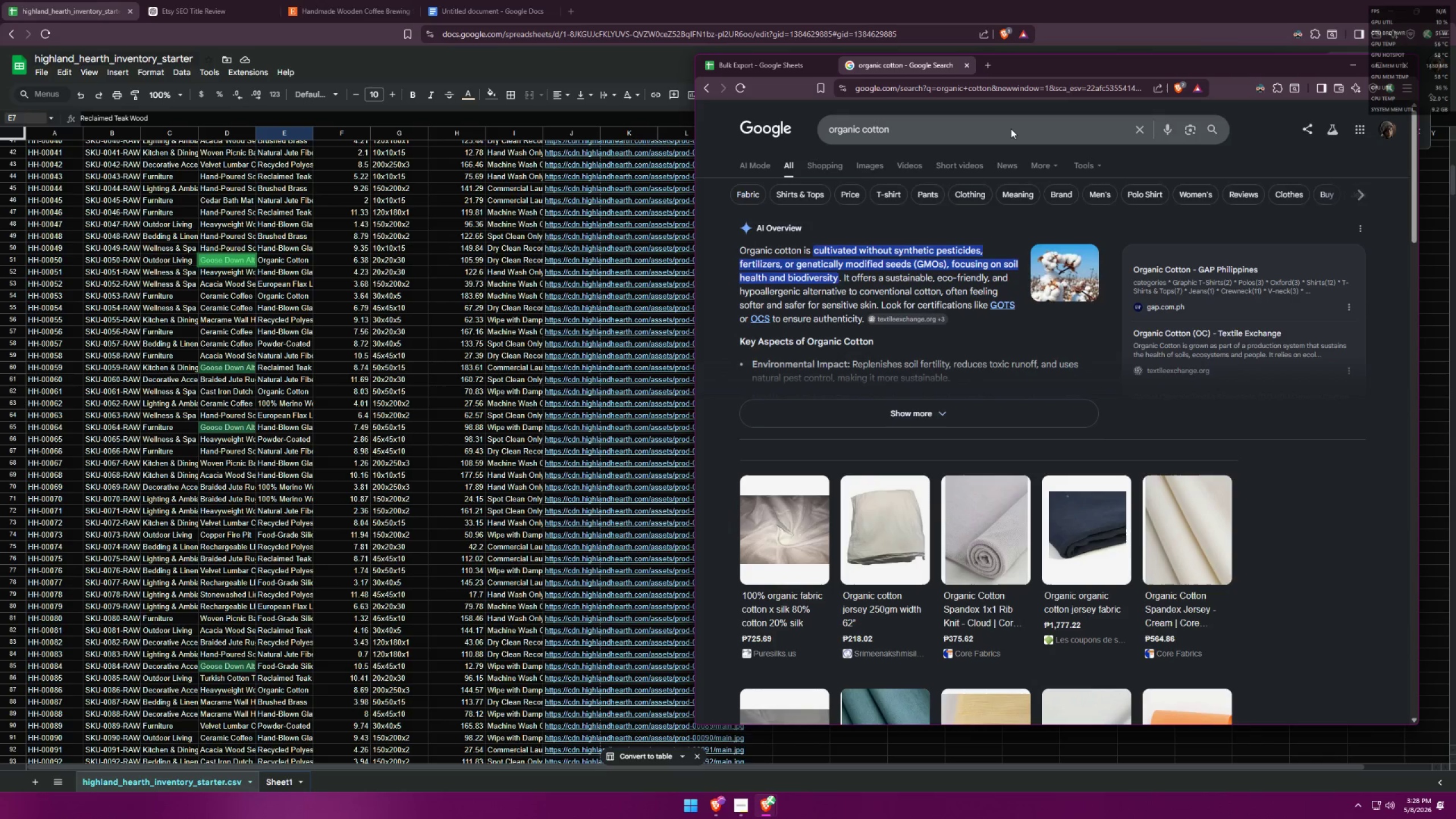 
wait(6.06)
 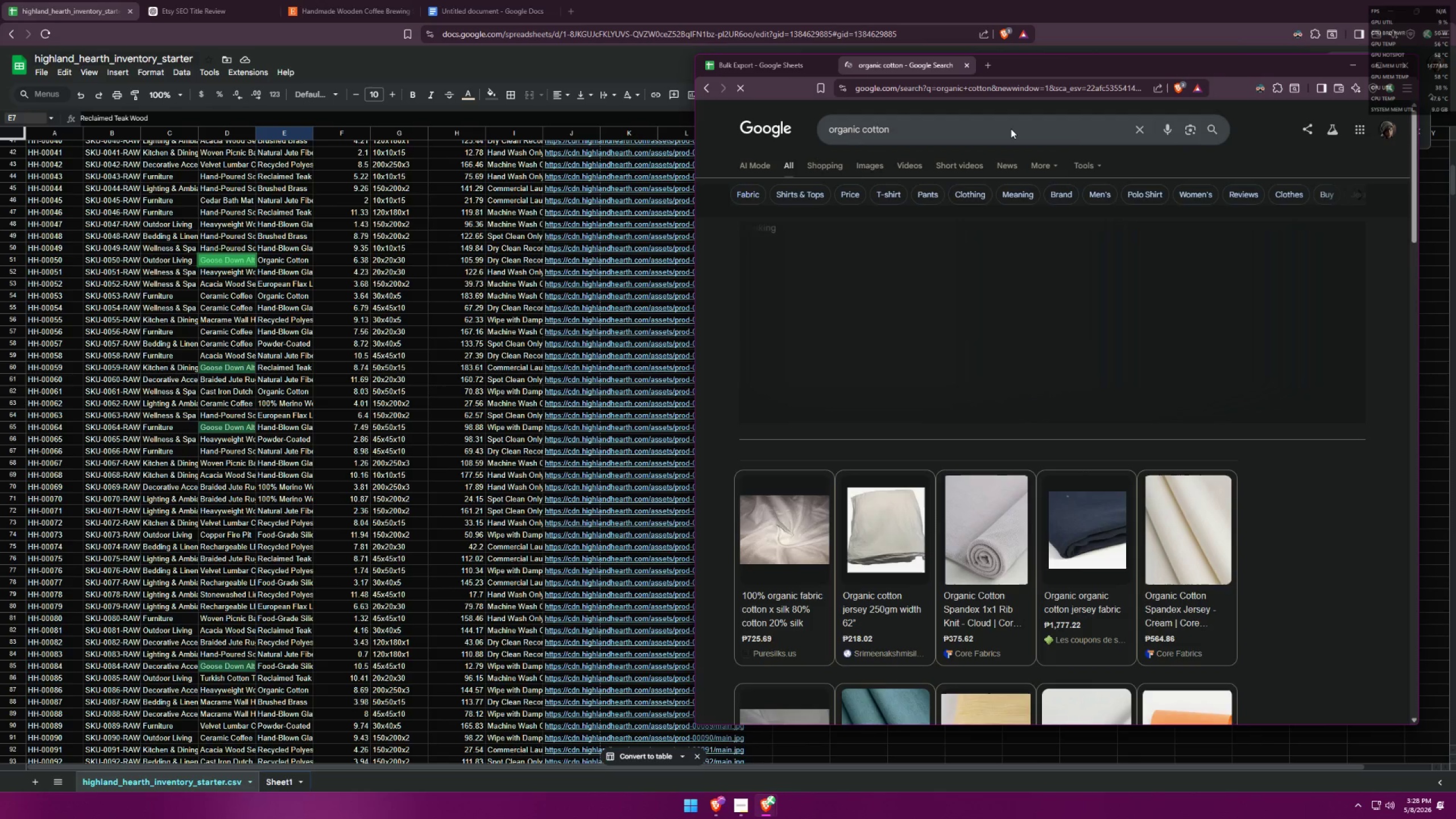 
left_click([818, 419])
 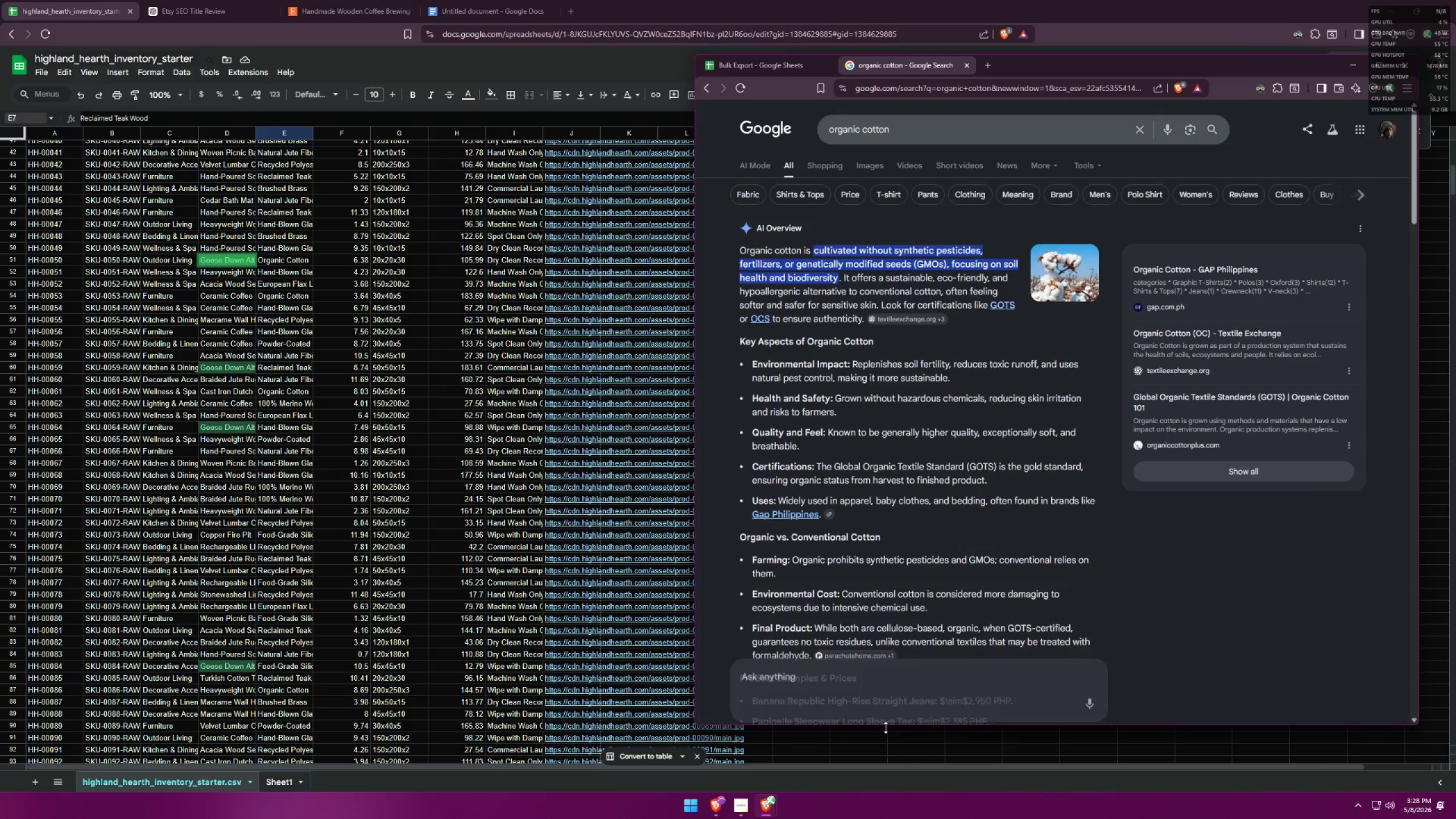 
scroll: coordinate [896, 622], scroll_direction: down, amount: 7.0
 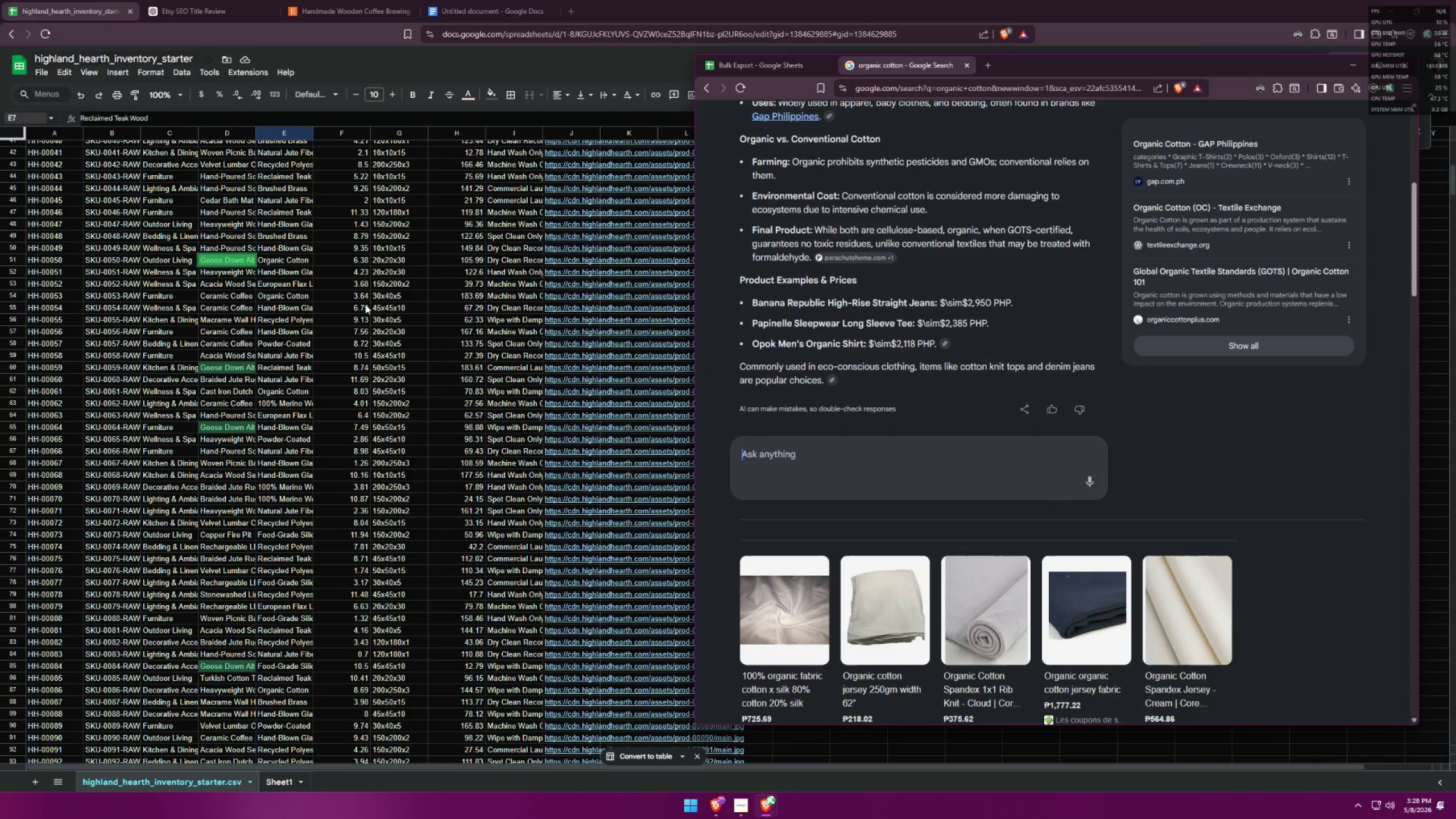 
left_click([235, 259])
 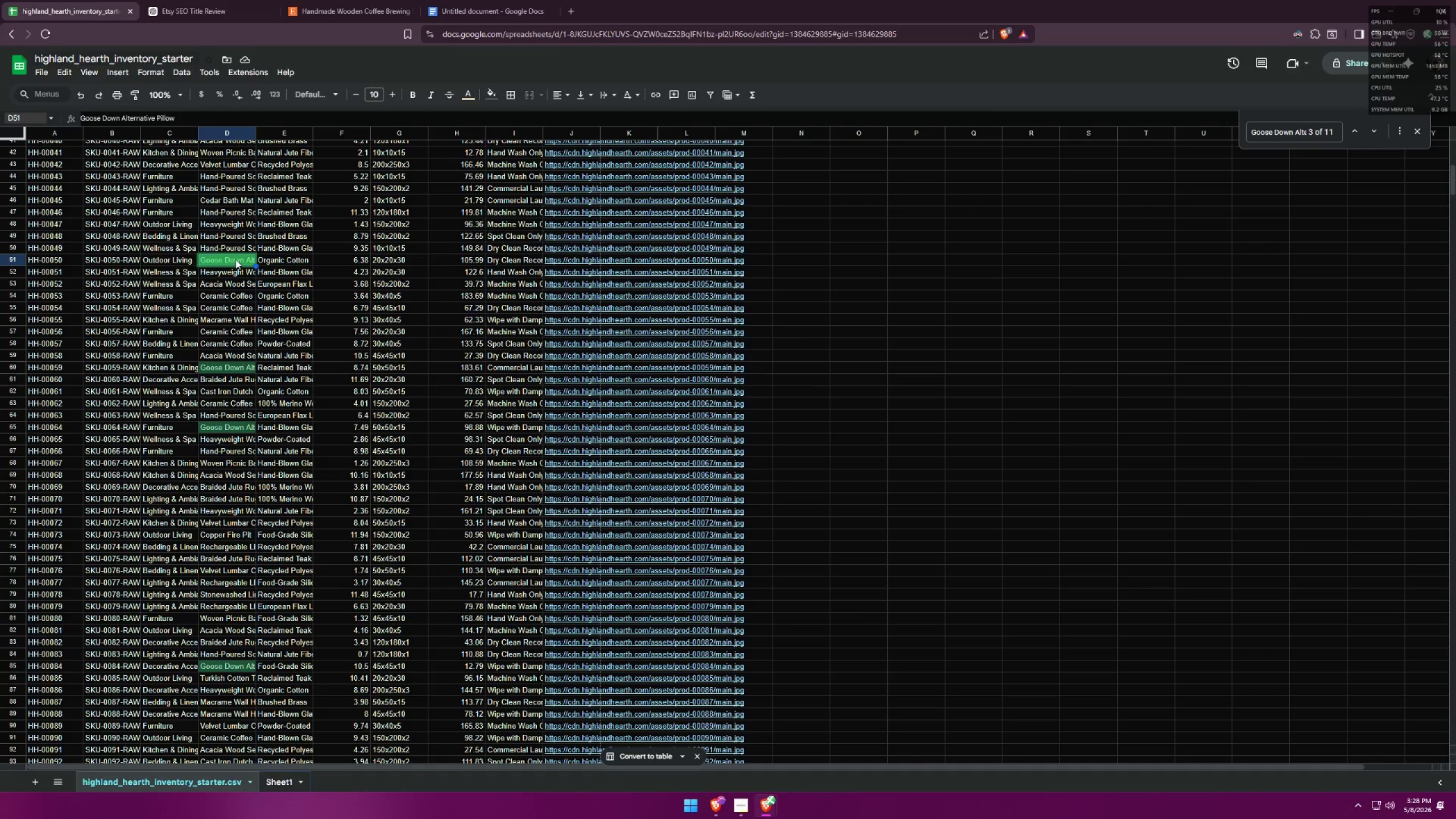 
key(Control+ControlLeft)
 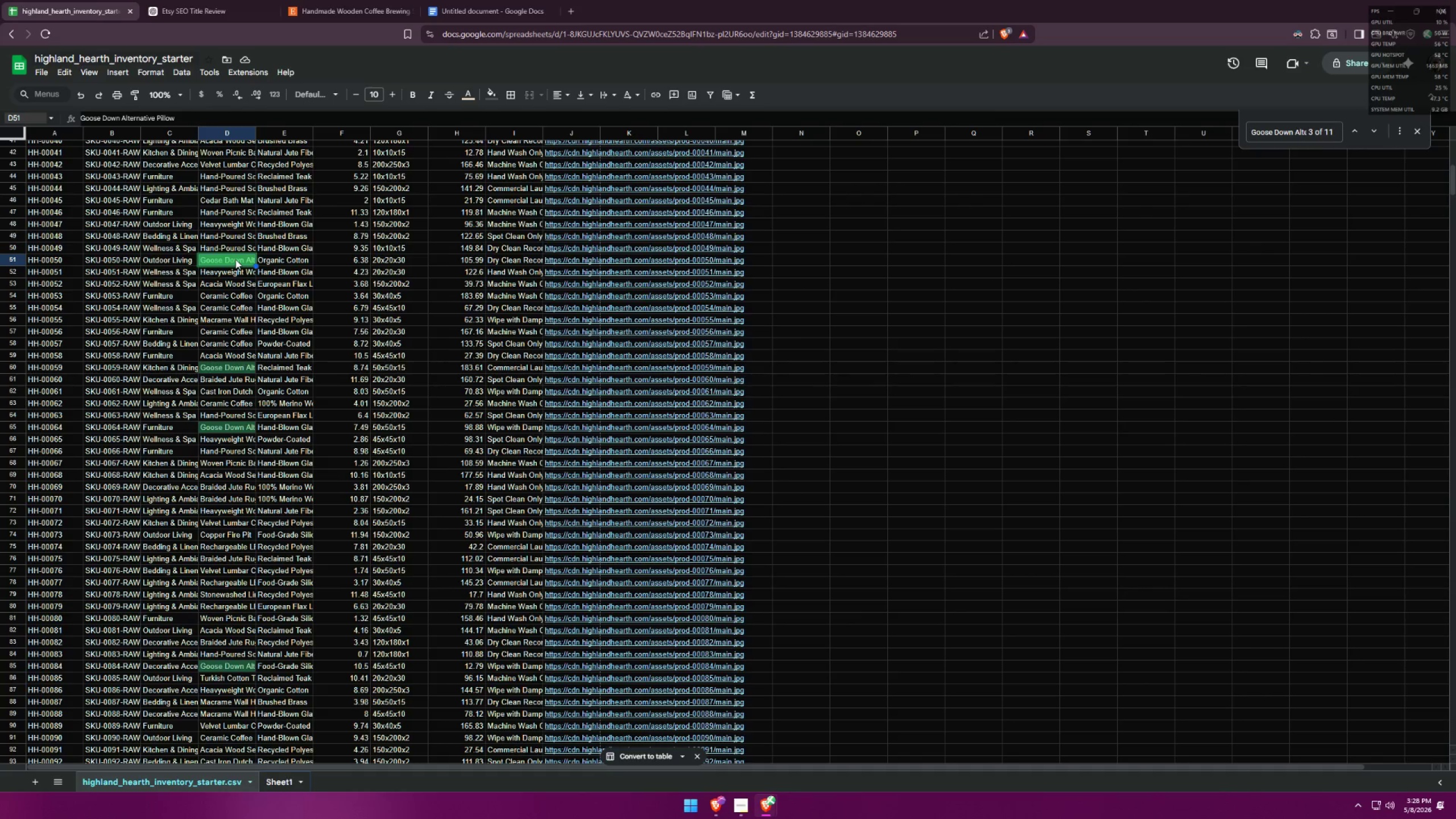 
key(Control+C)
 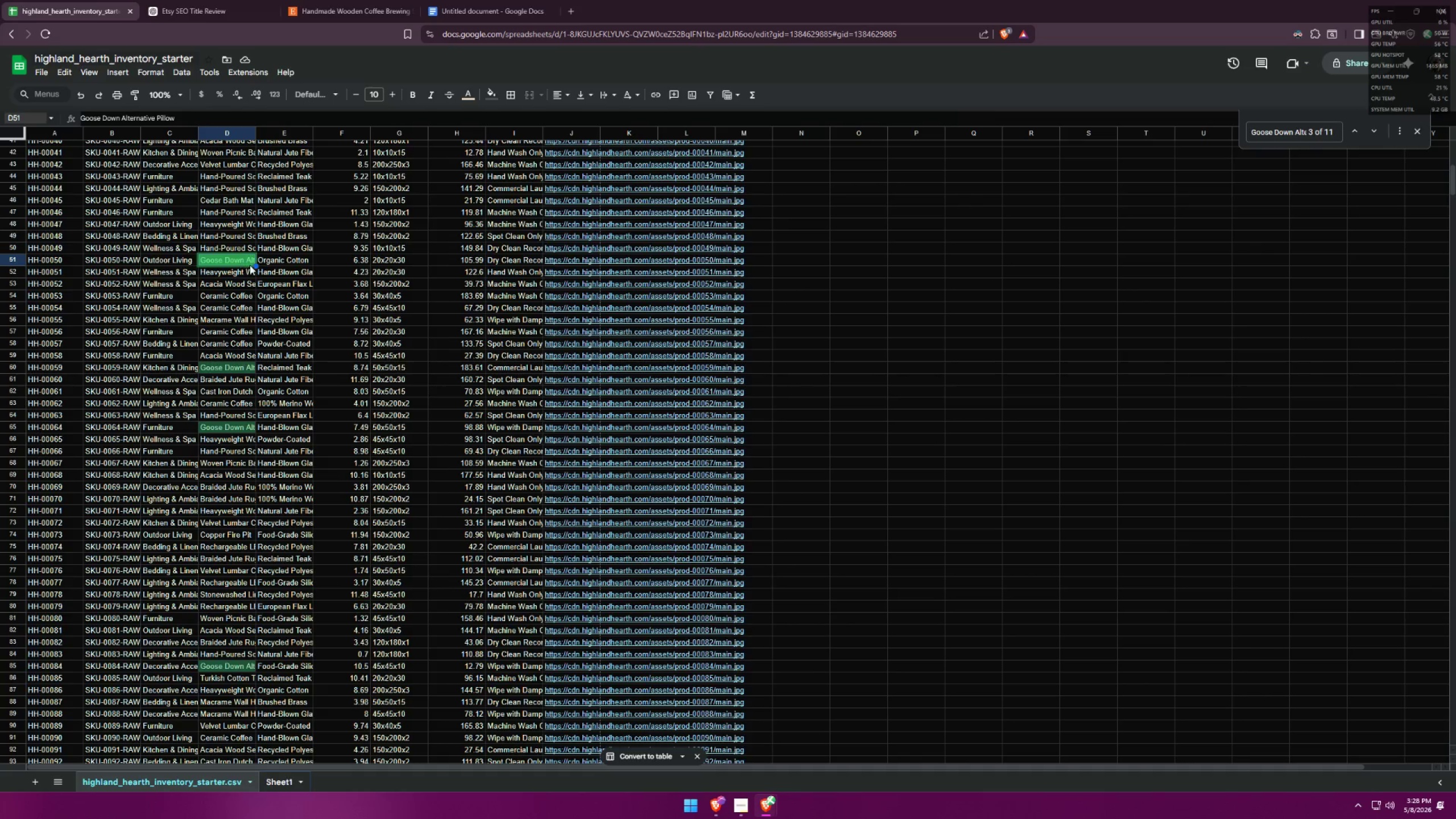 
key(Alt+AltLeft)
 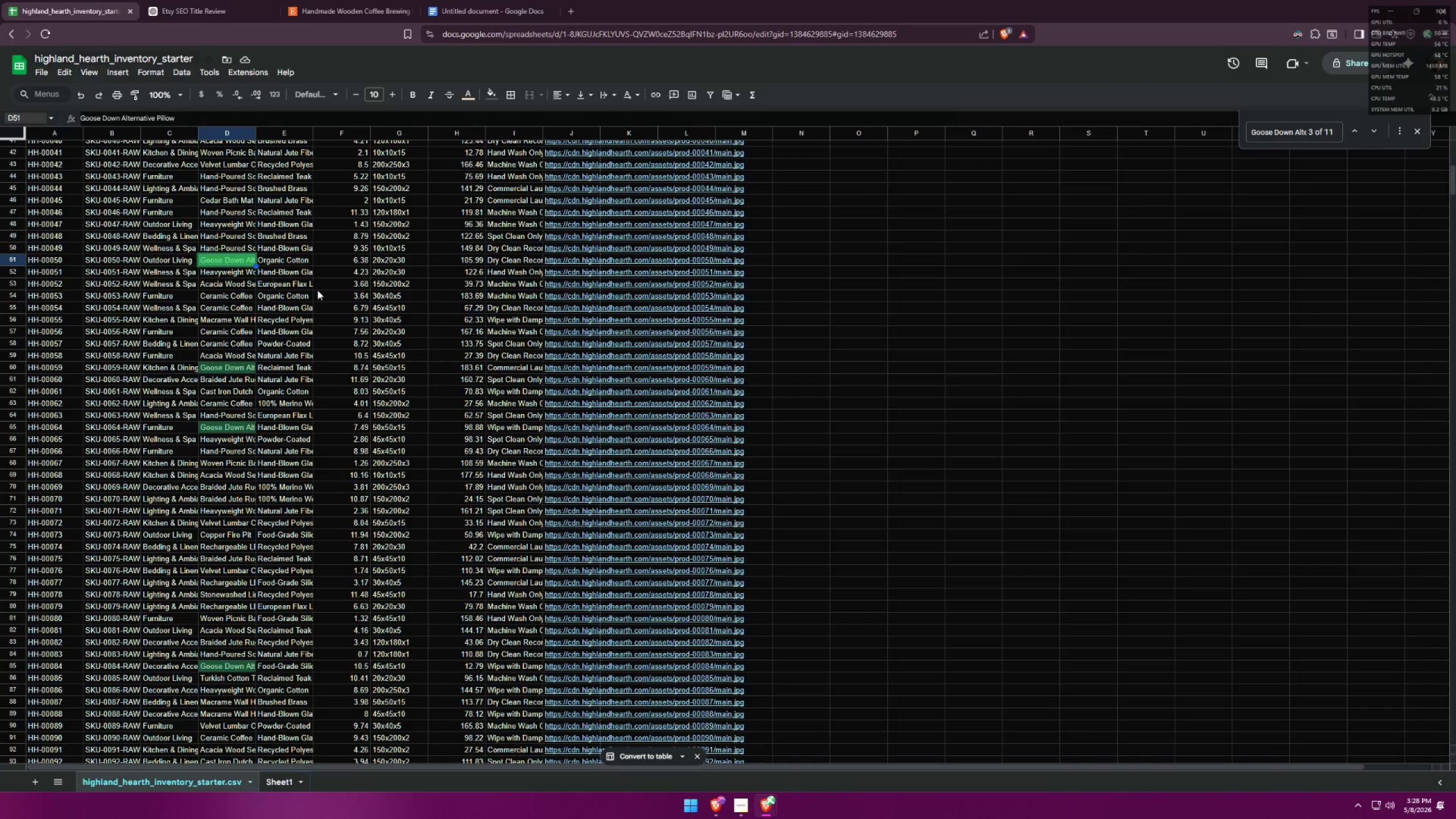 
key(Alt+Tab)
 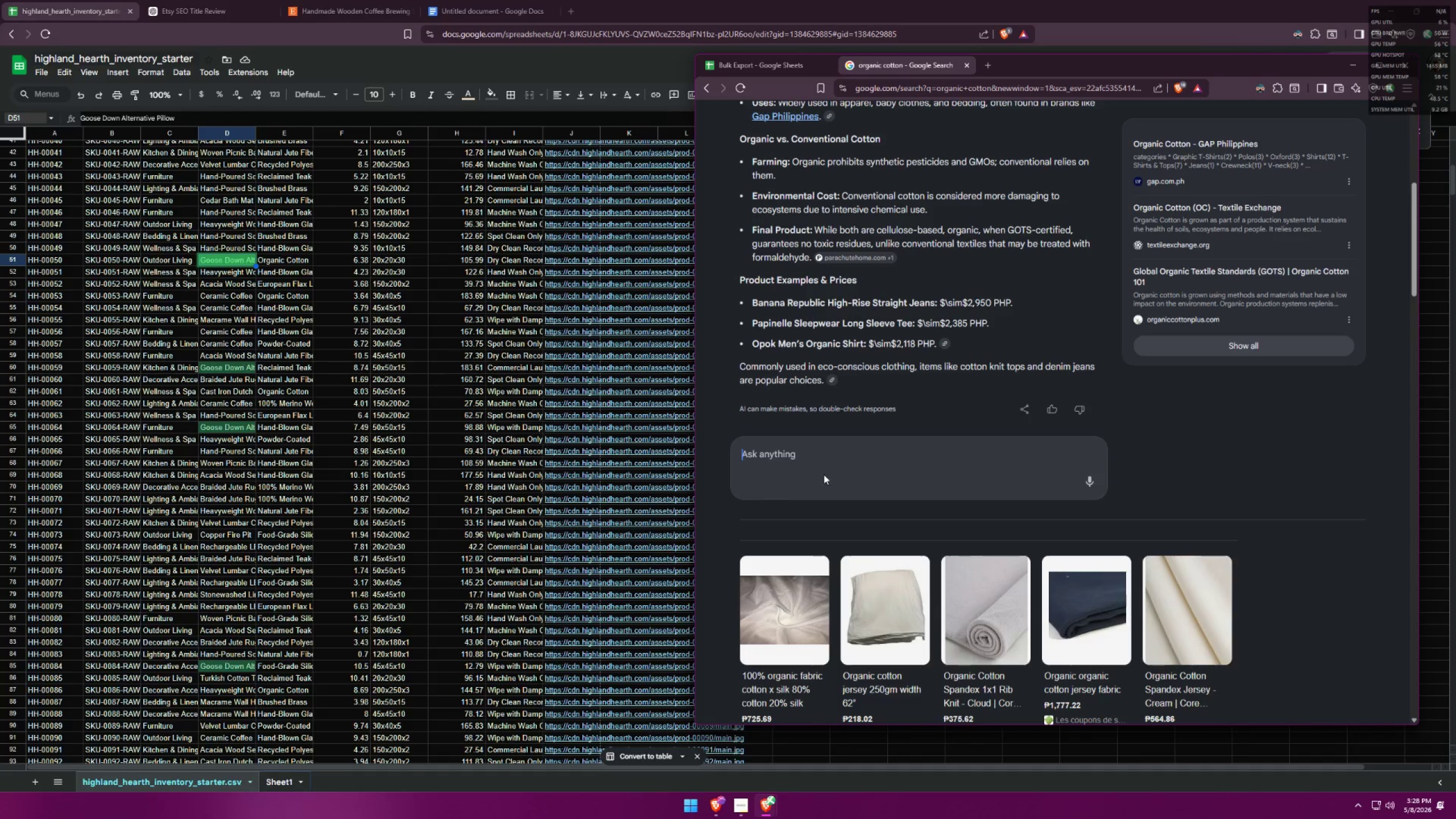 
left_click([858, 451])
 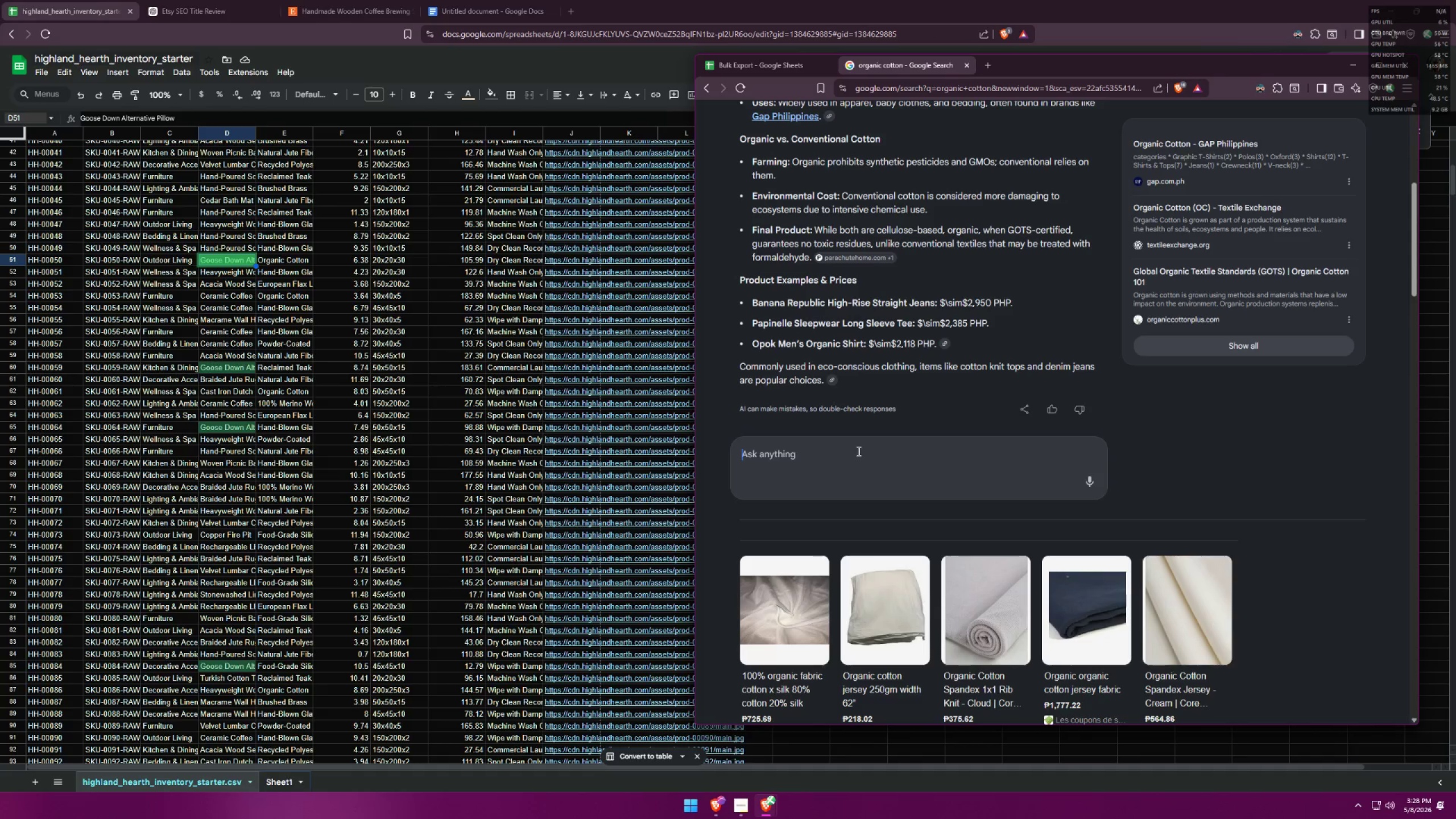 
key(Control+ControlLeft)
 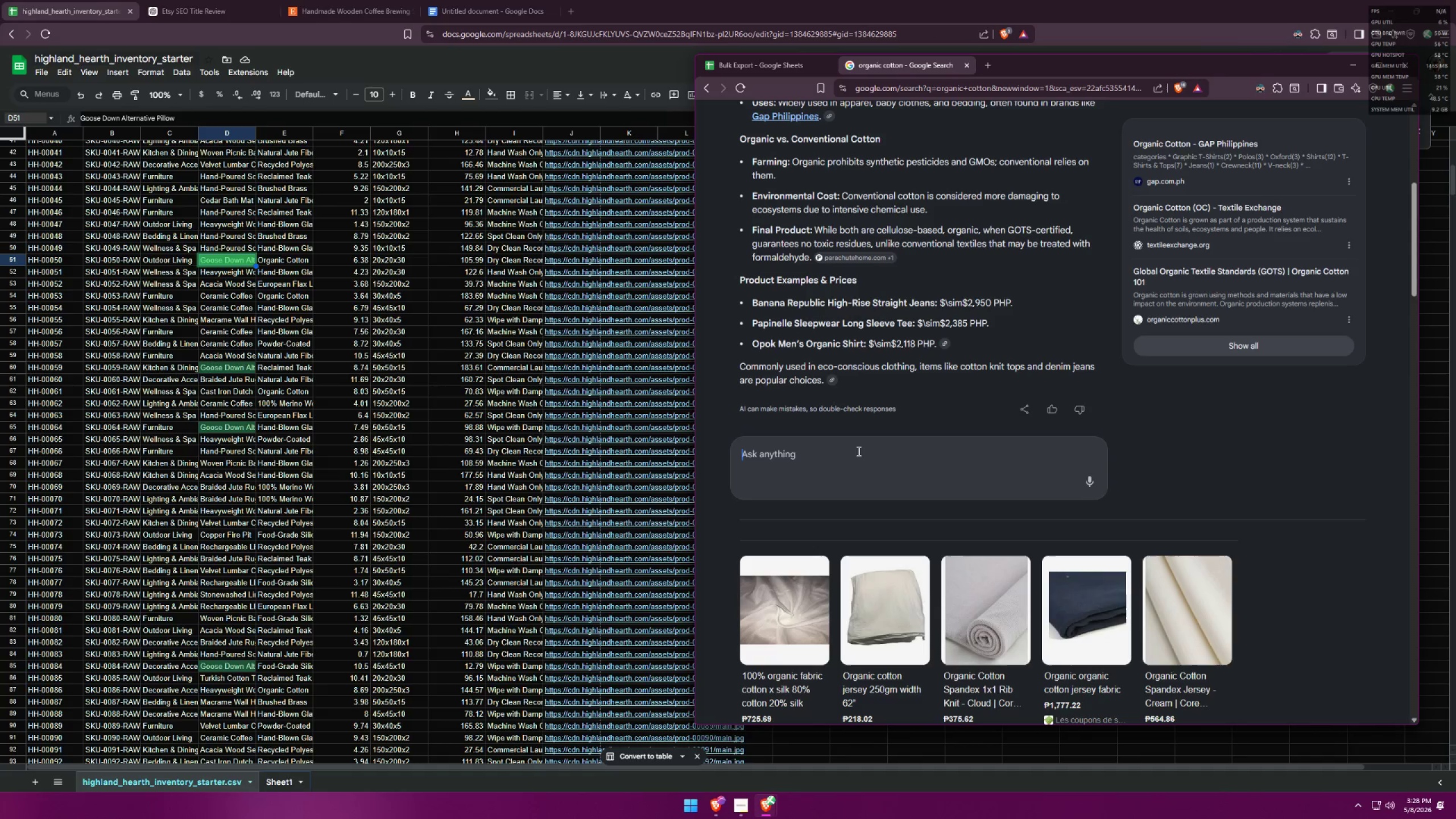 
key(Control+V)
 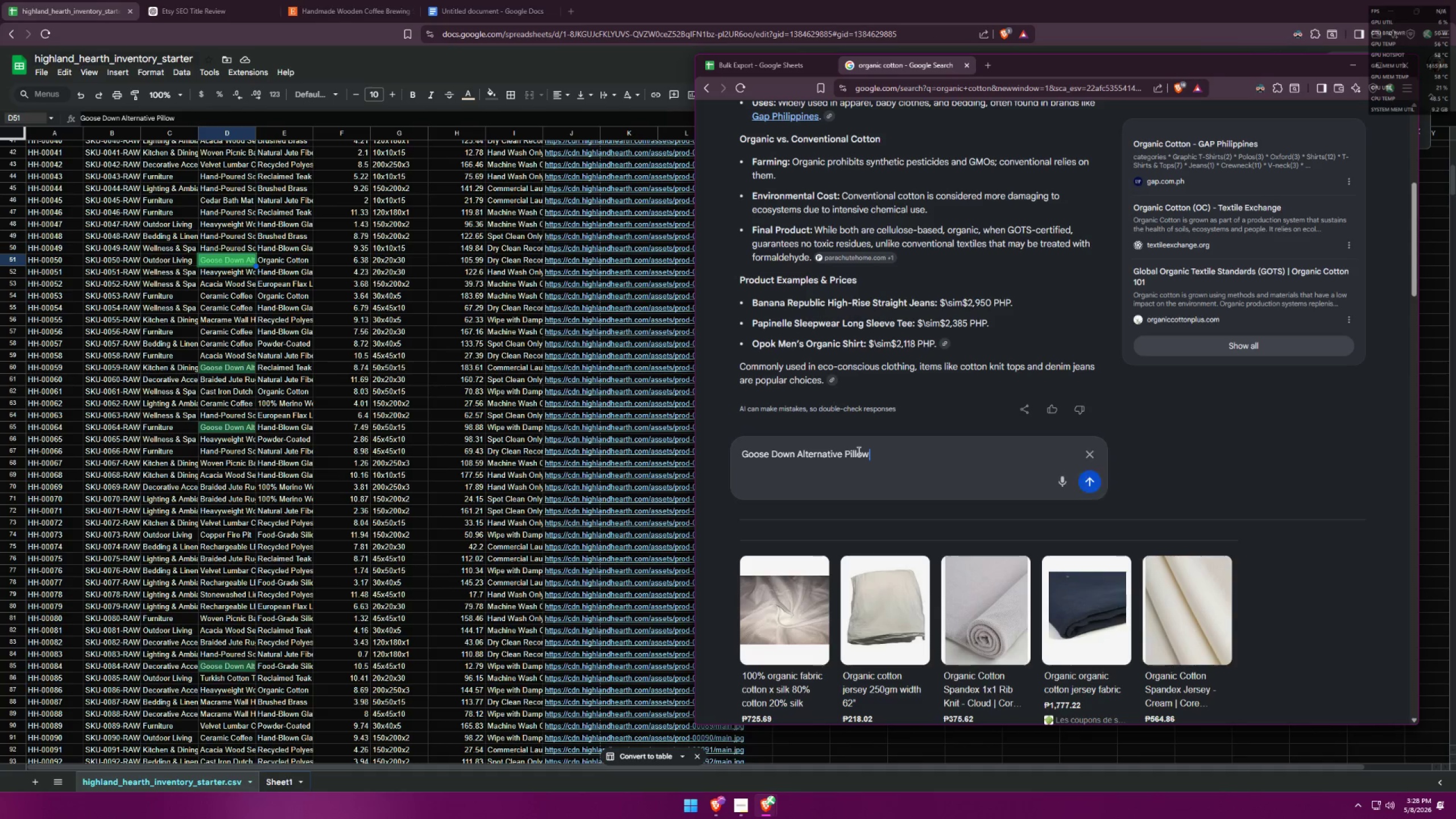 
type( organic cotton)
 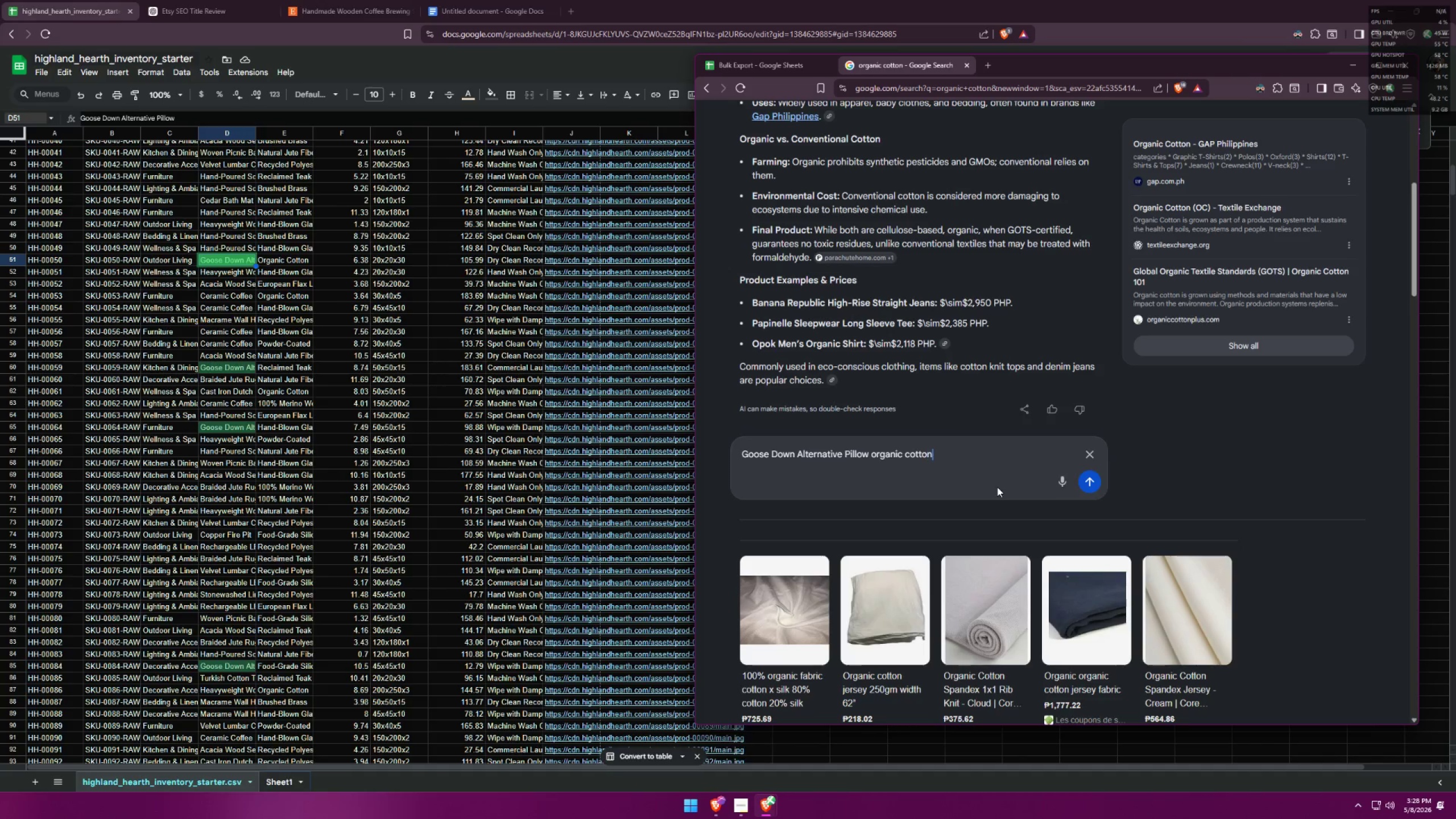 
key(Enter)
 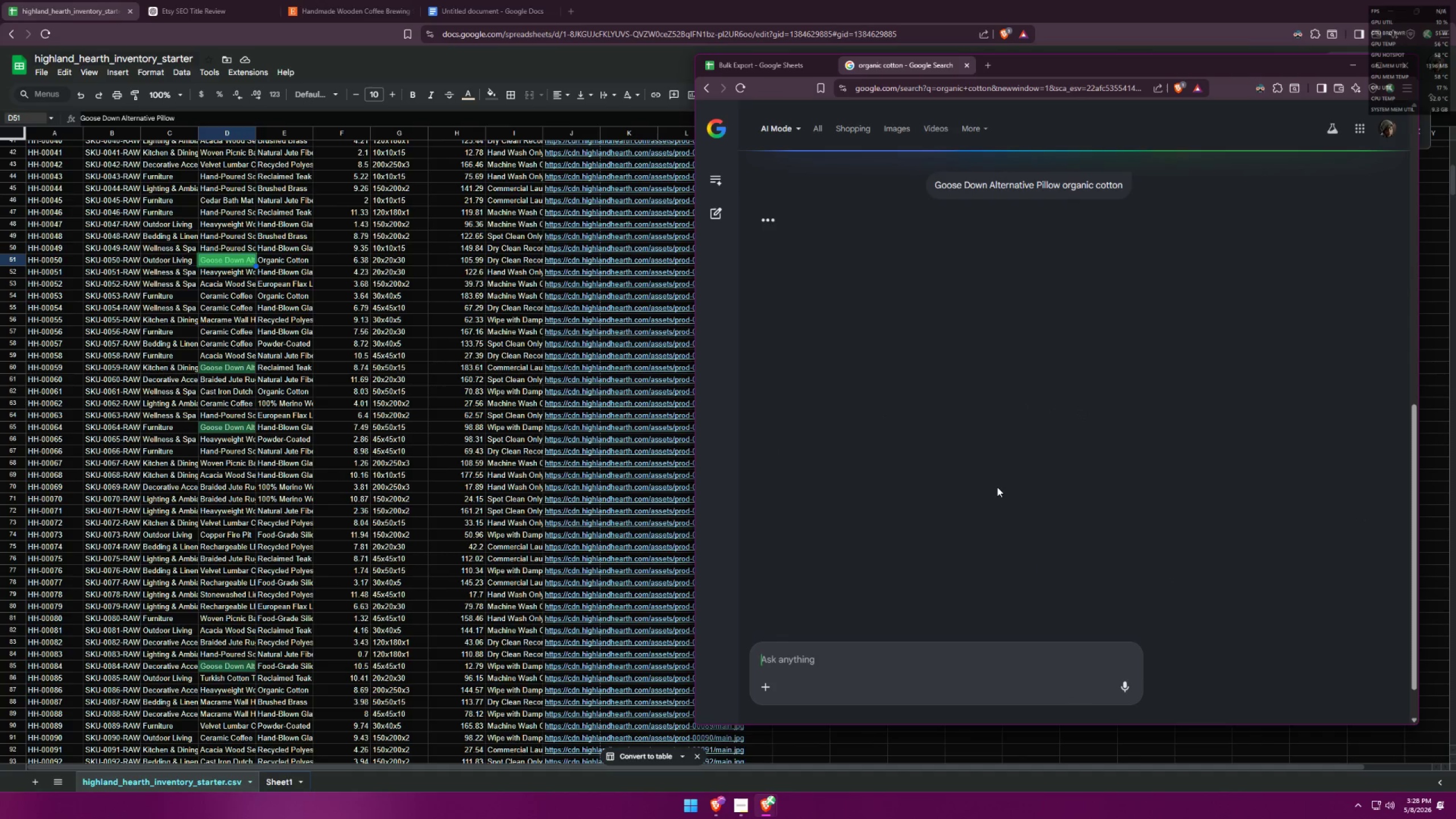 
wait(6.36)
 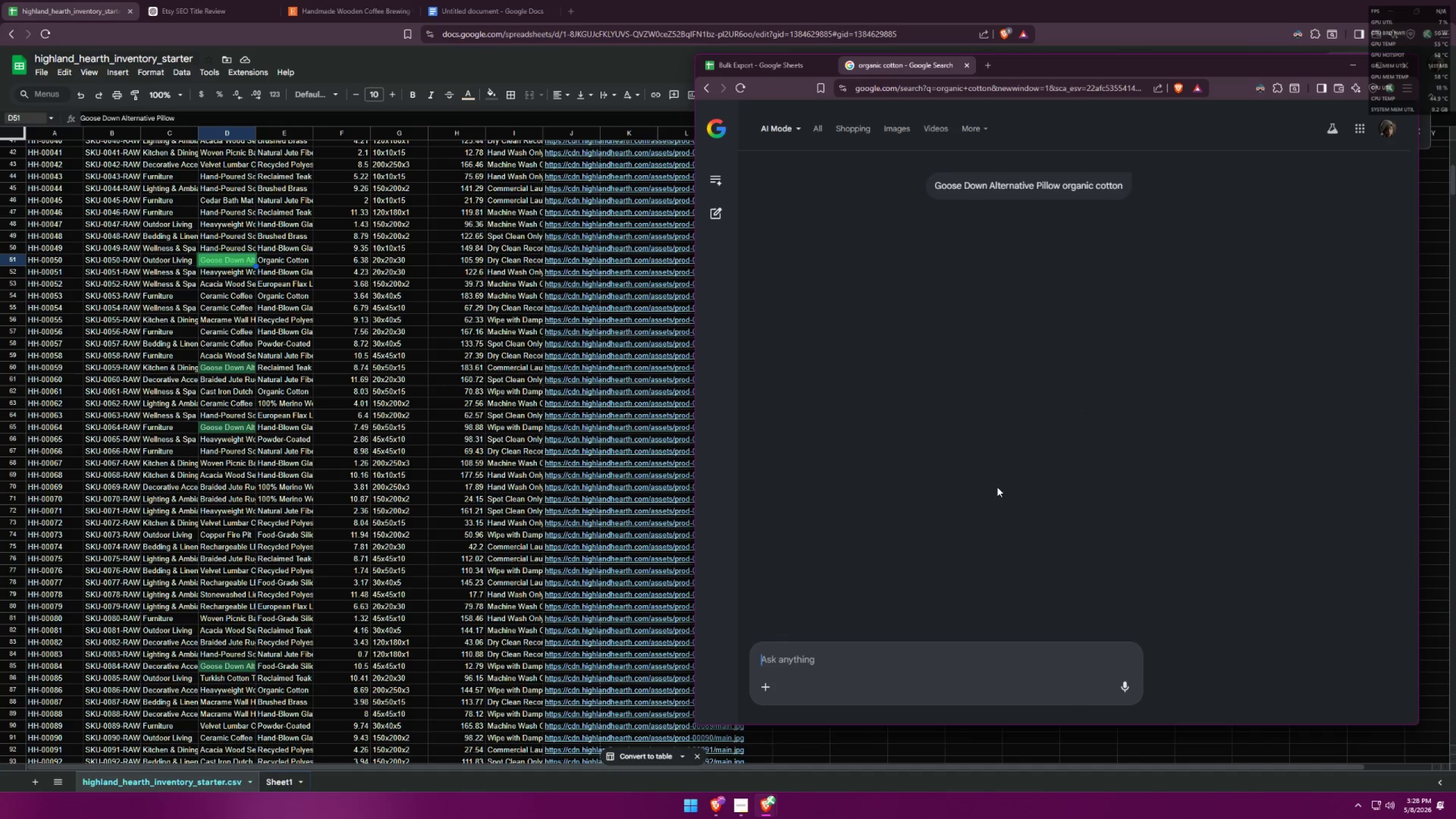 
scroll: coordinate [996, 413], scroll_direction: up, amount: 8.0
 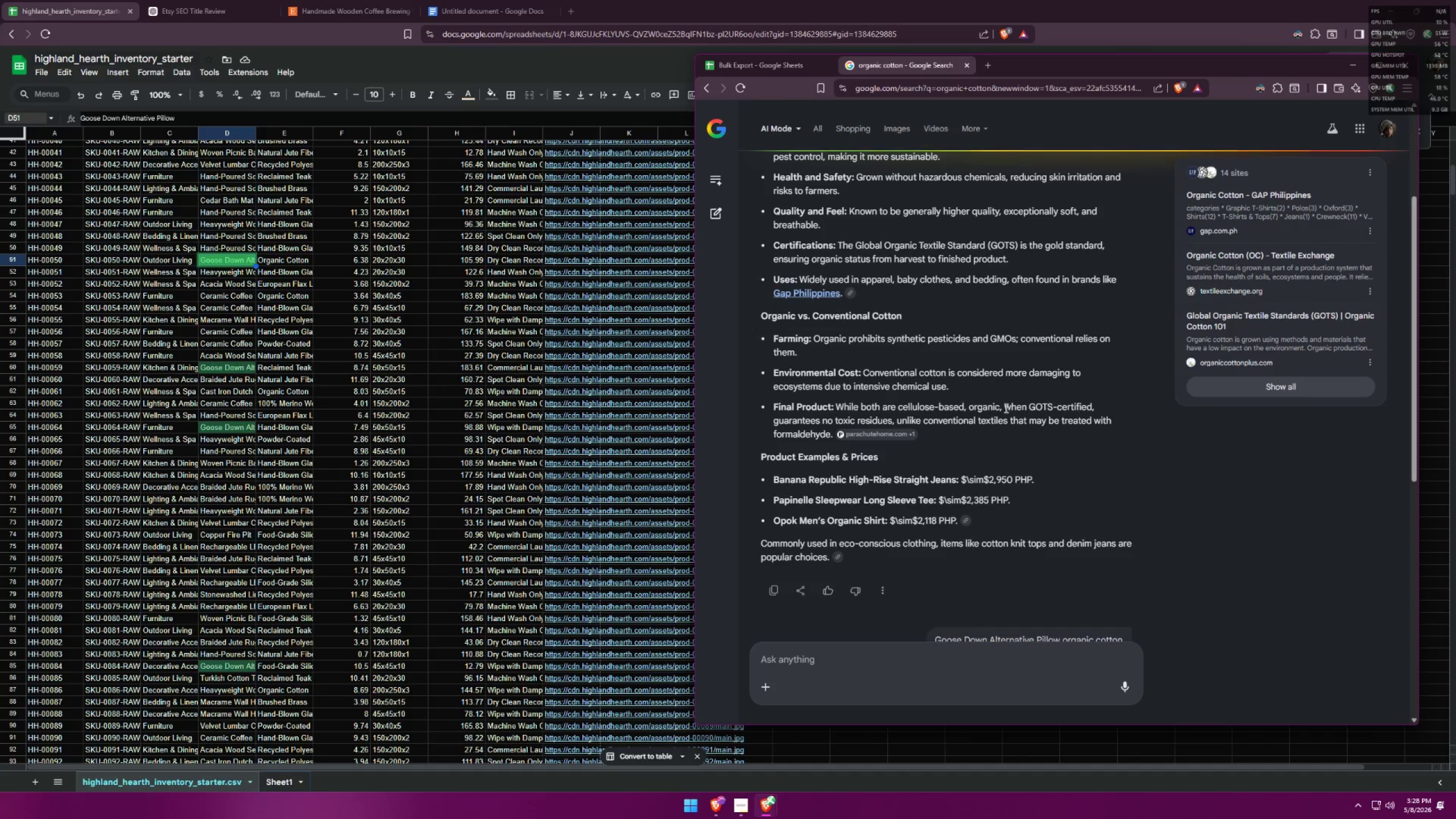 
scroll: coordinate [1006, 407], scroll_direction: down, amount: 9.0
 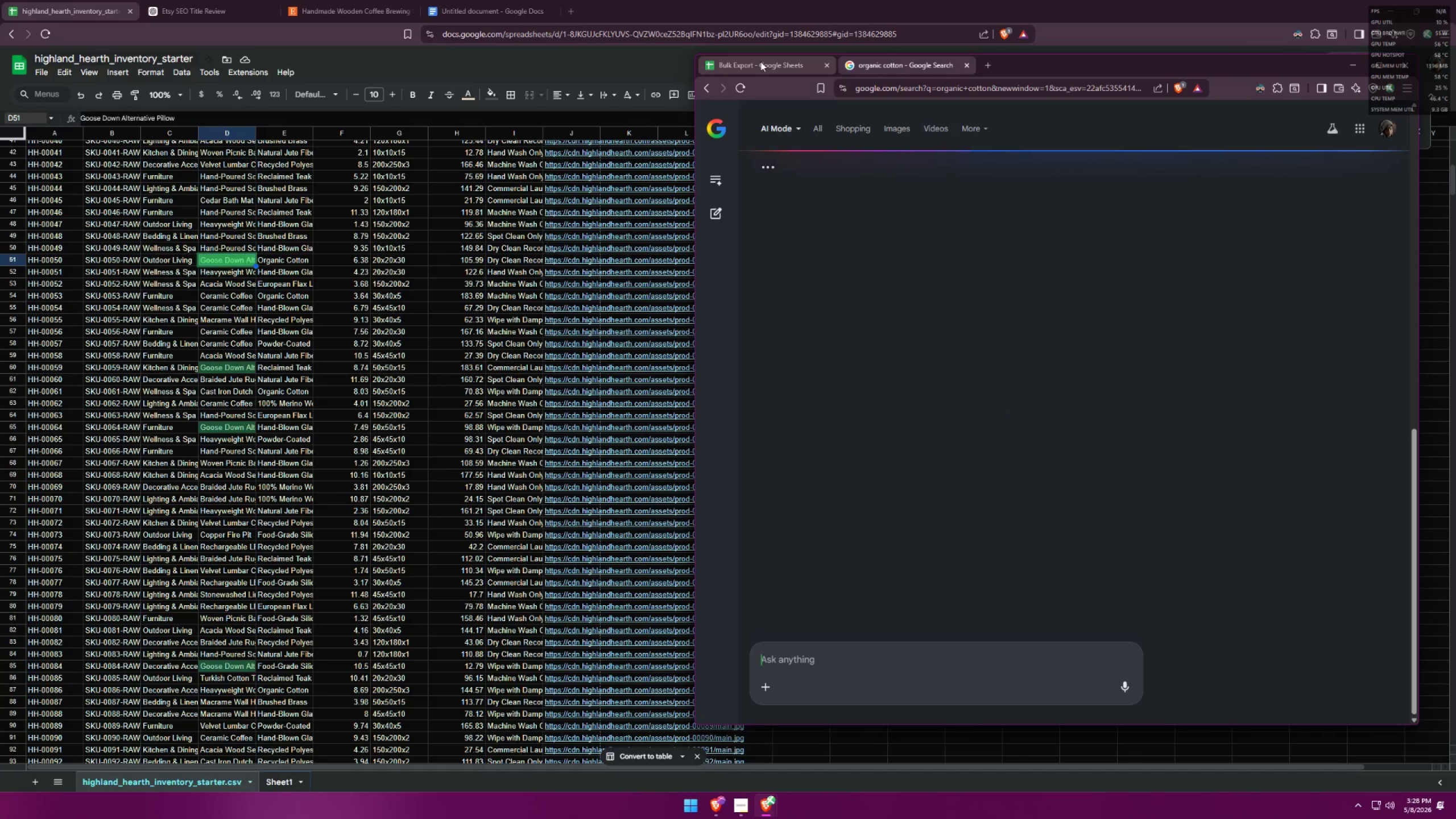 
left_click([760, 61])
 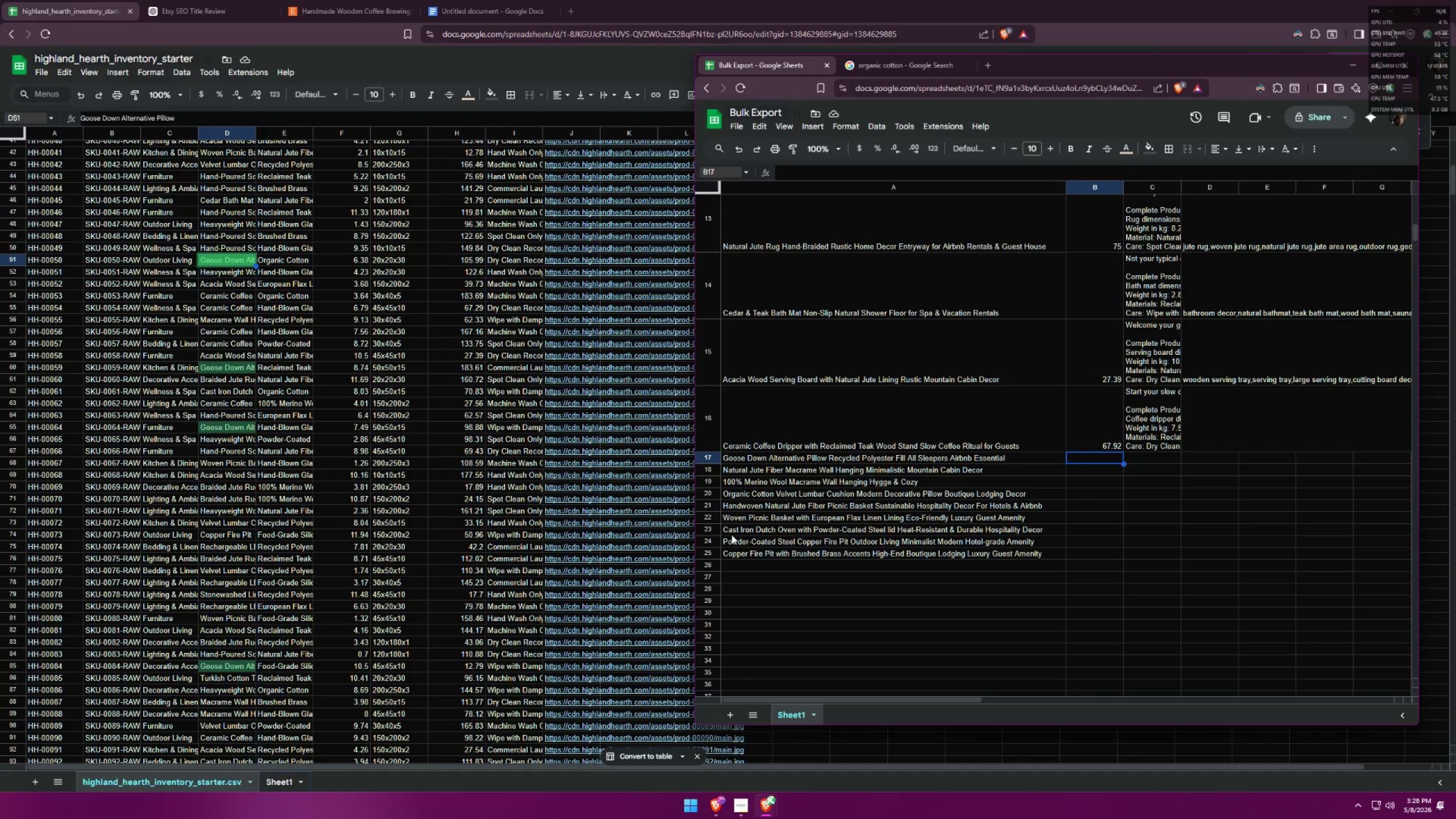 
left_click([888, 67])
 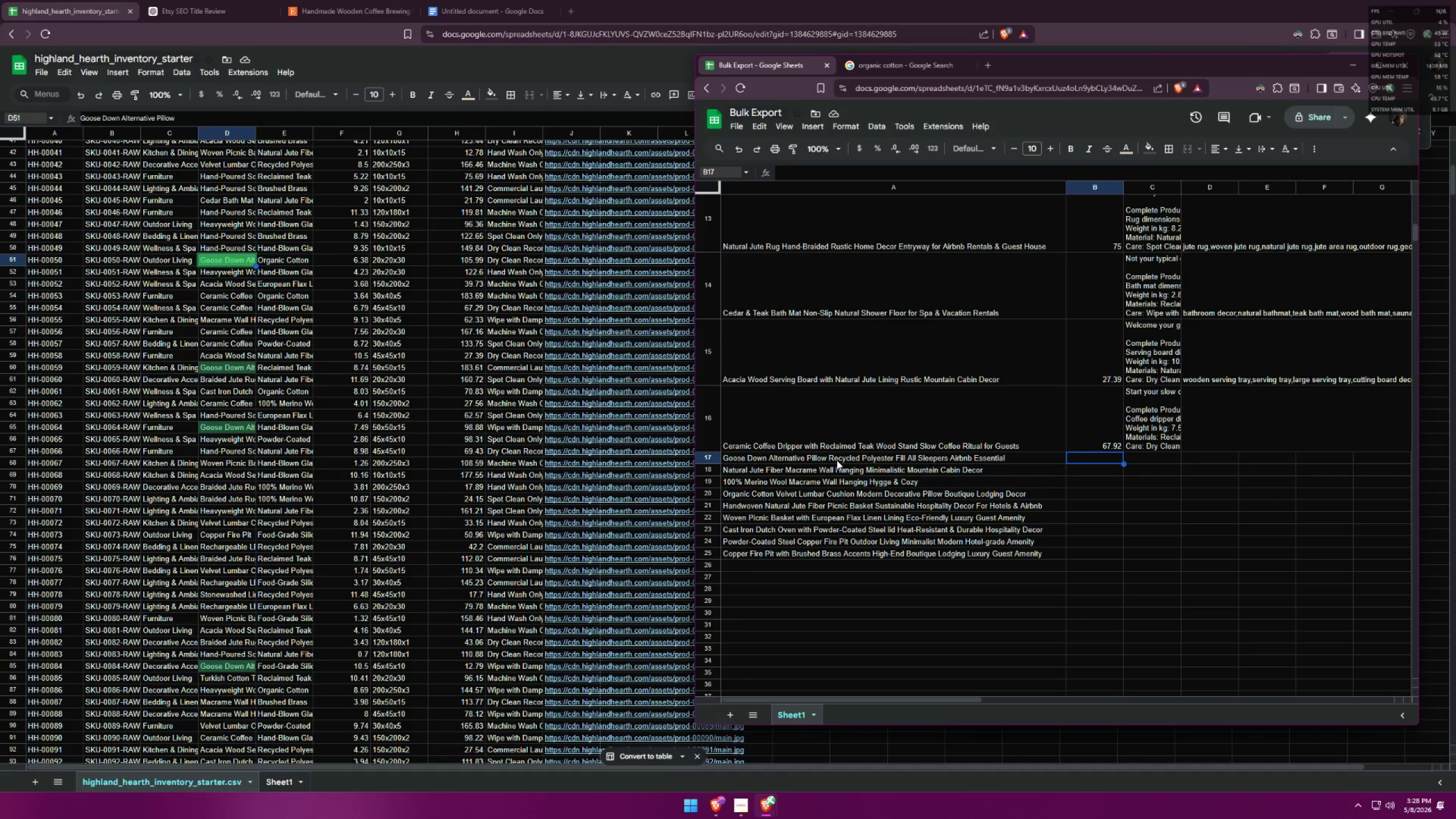 
wait(6.55)
 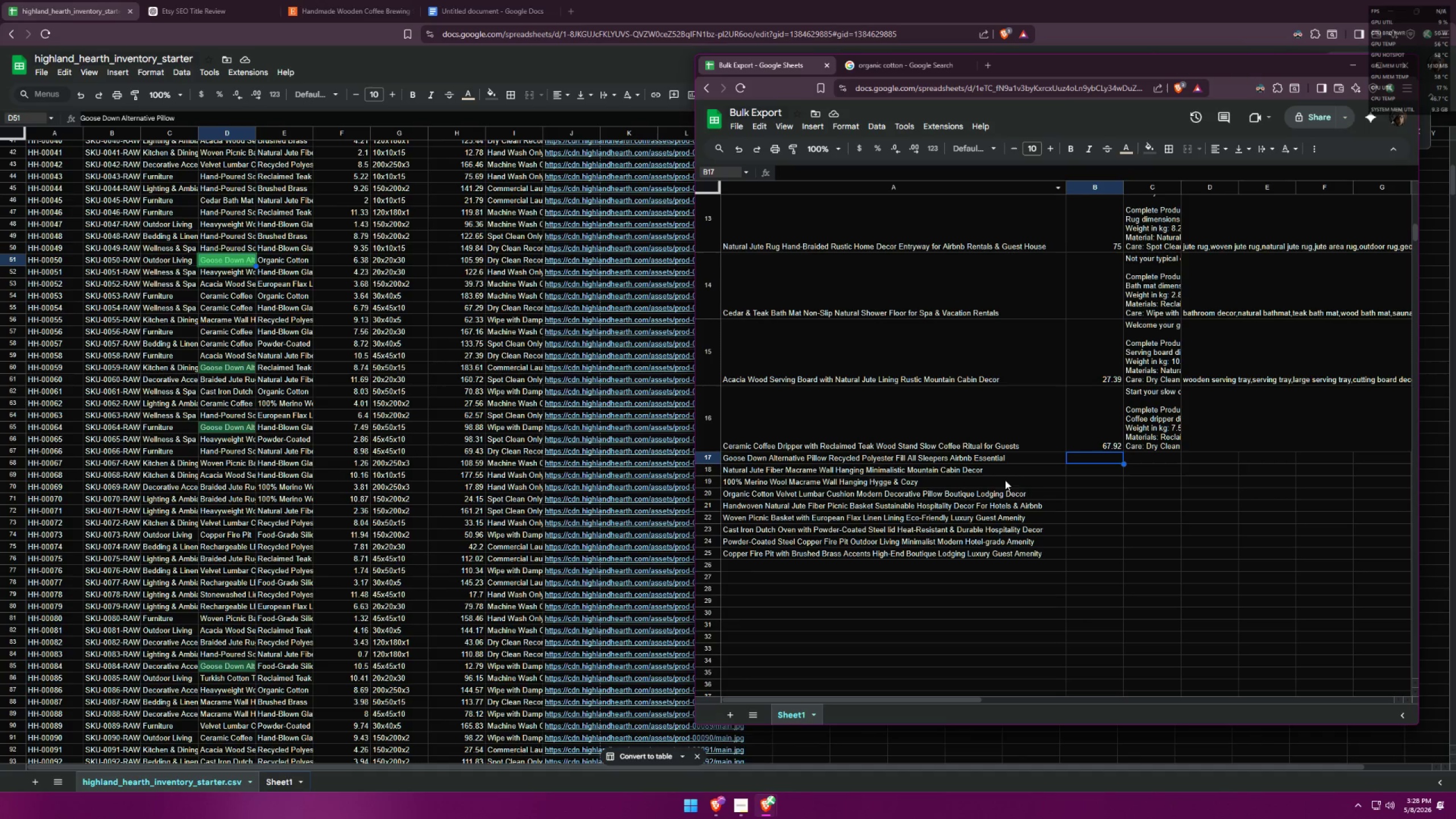 
mouse_move([594, 123])
 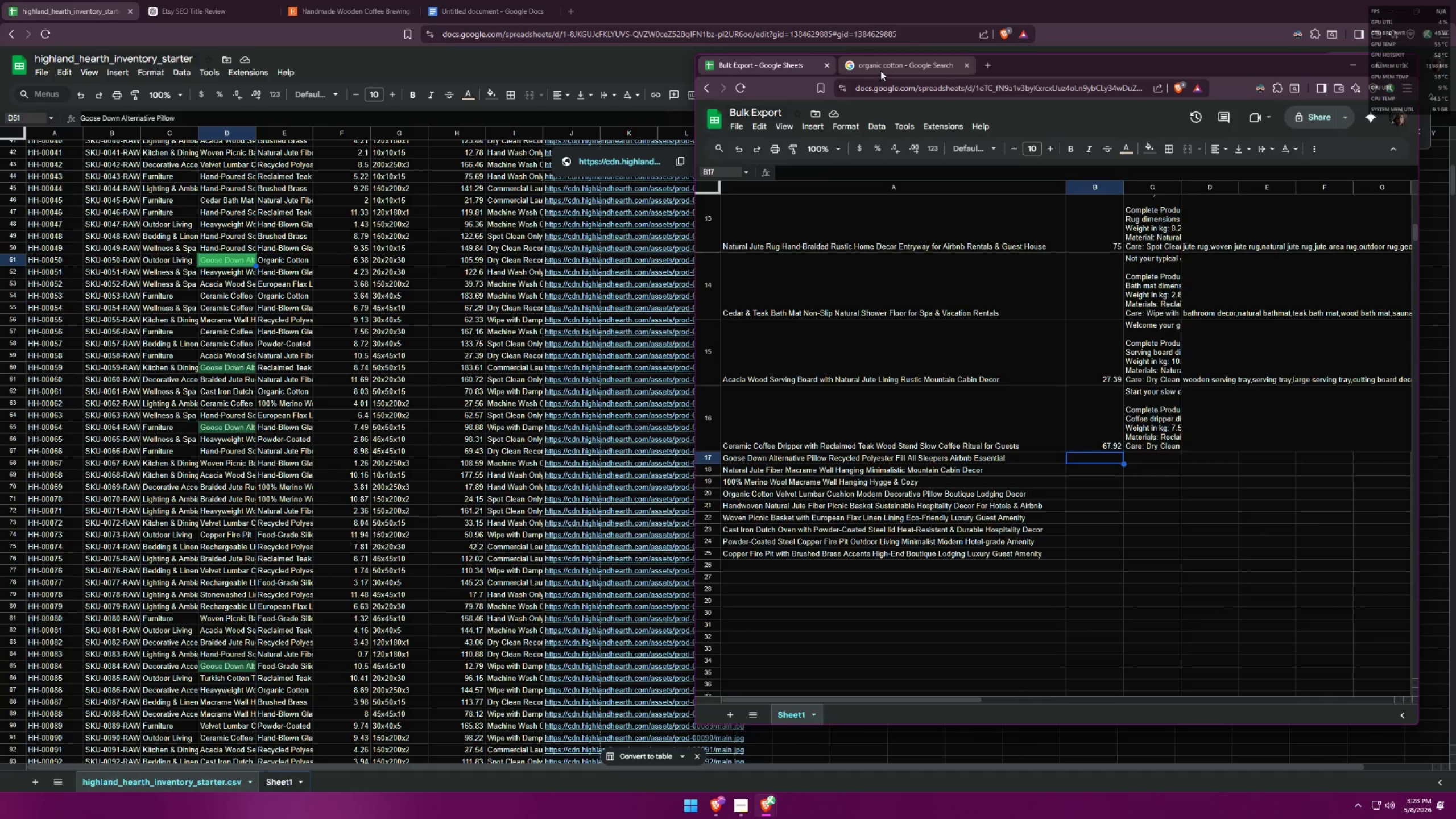 
left_click([884, 71])
 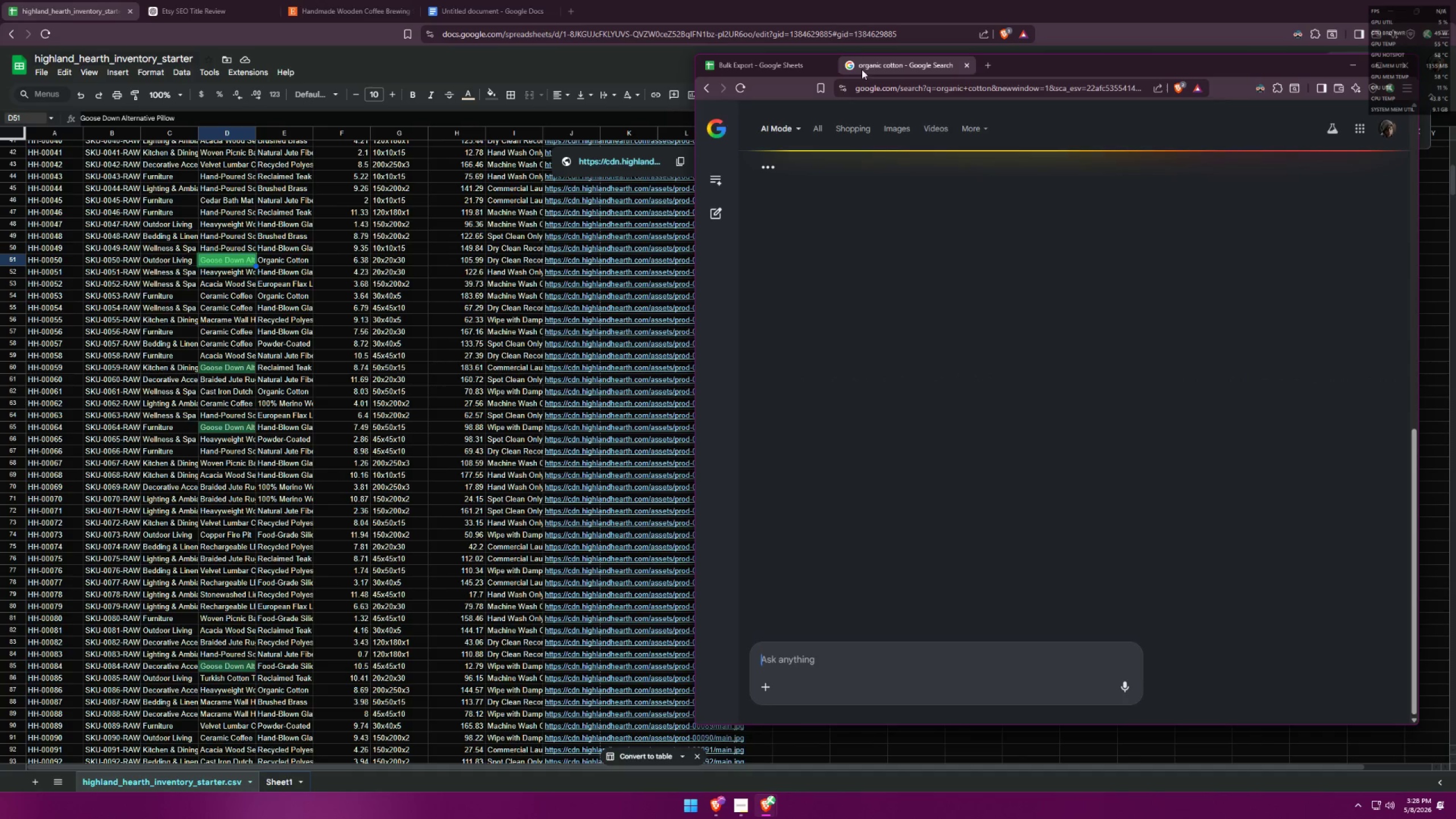 
left_click([772, 60])
 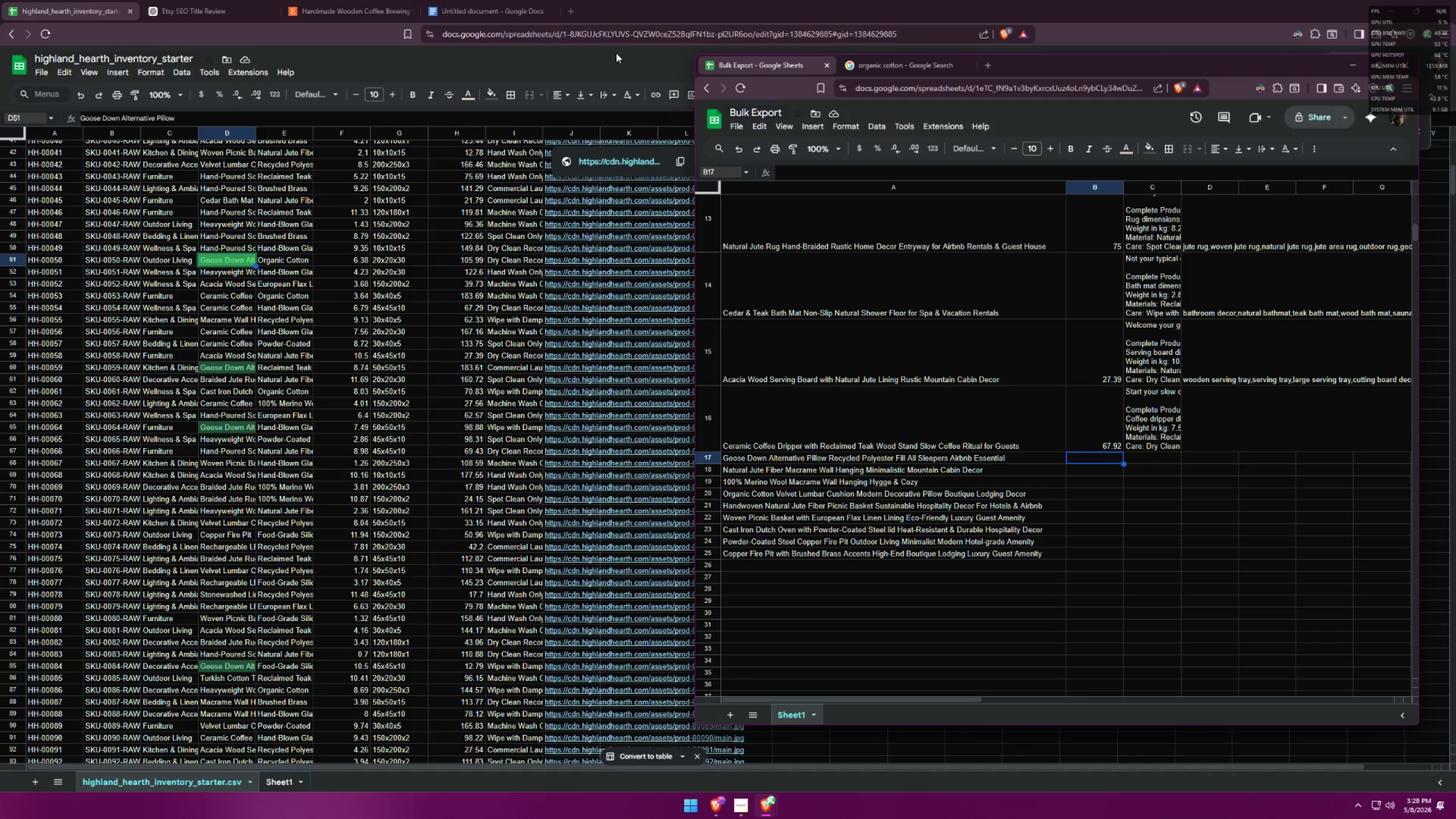 
left_click([599, 56])
 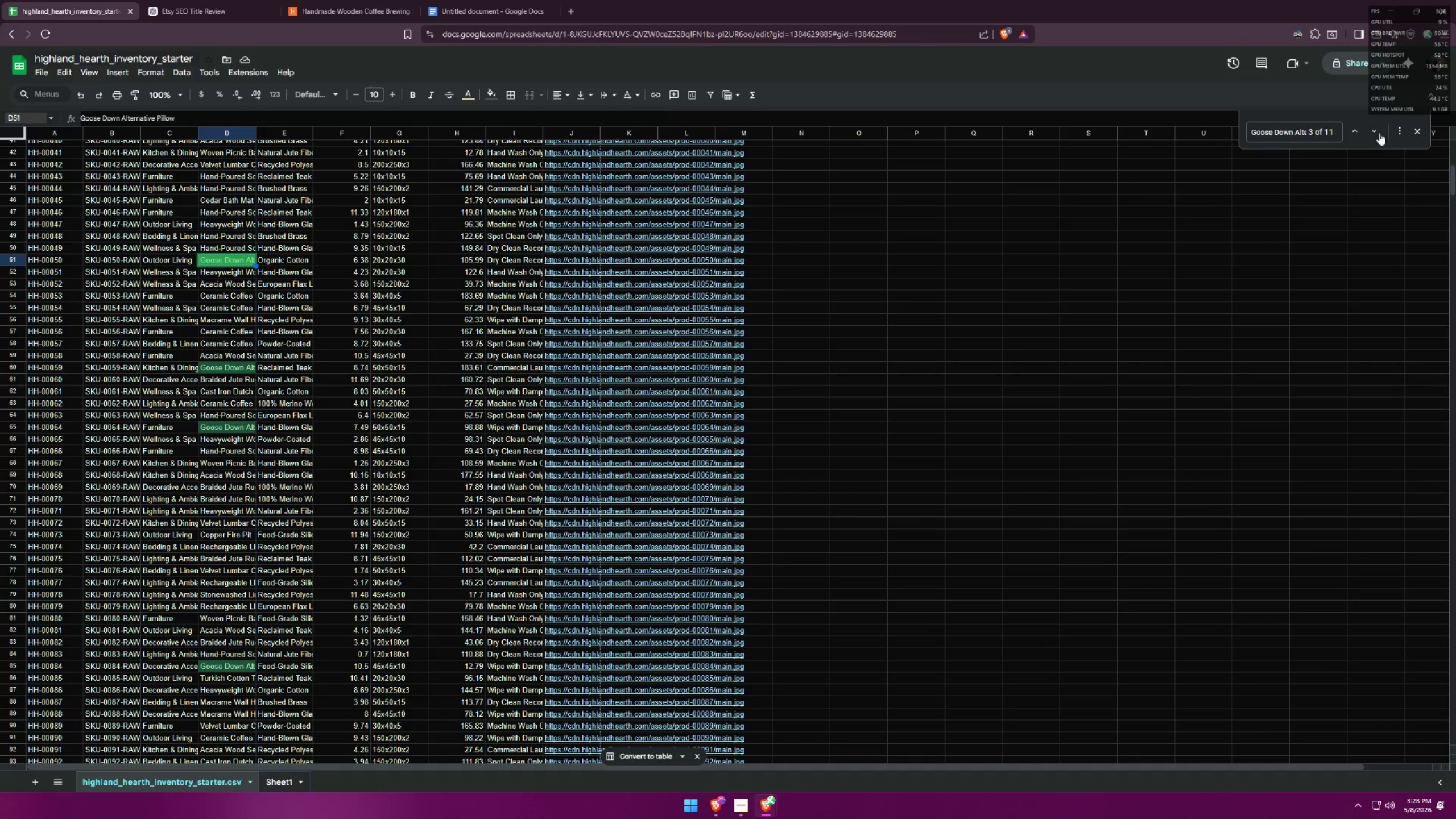 
left_click([1379, 133])
 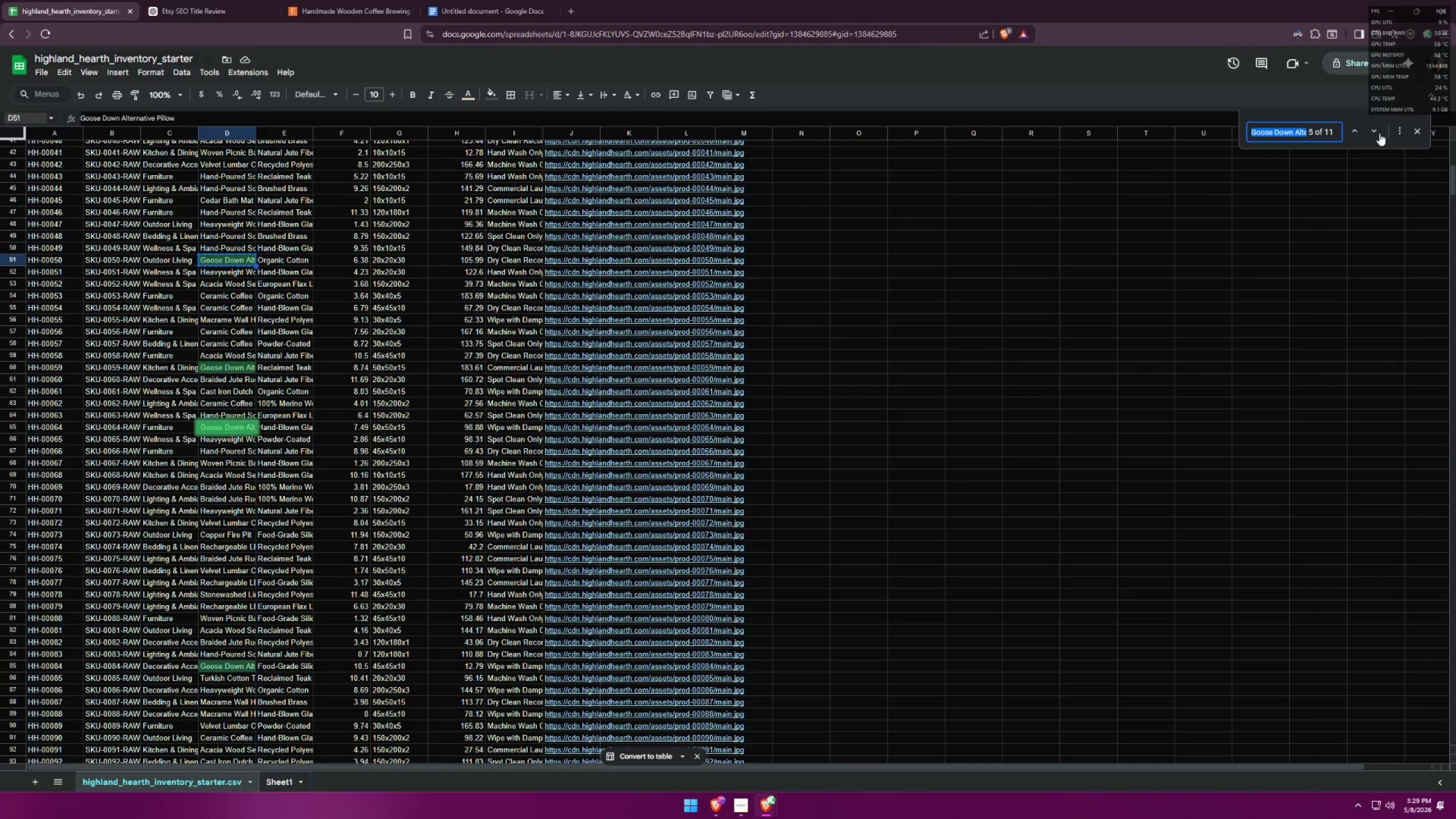 
double_click([1379, 133])
 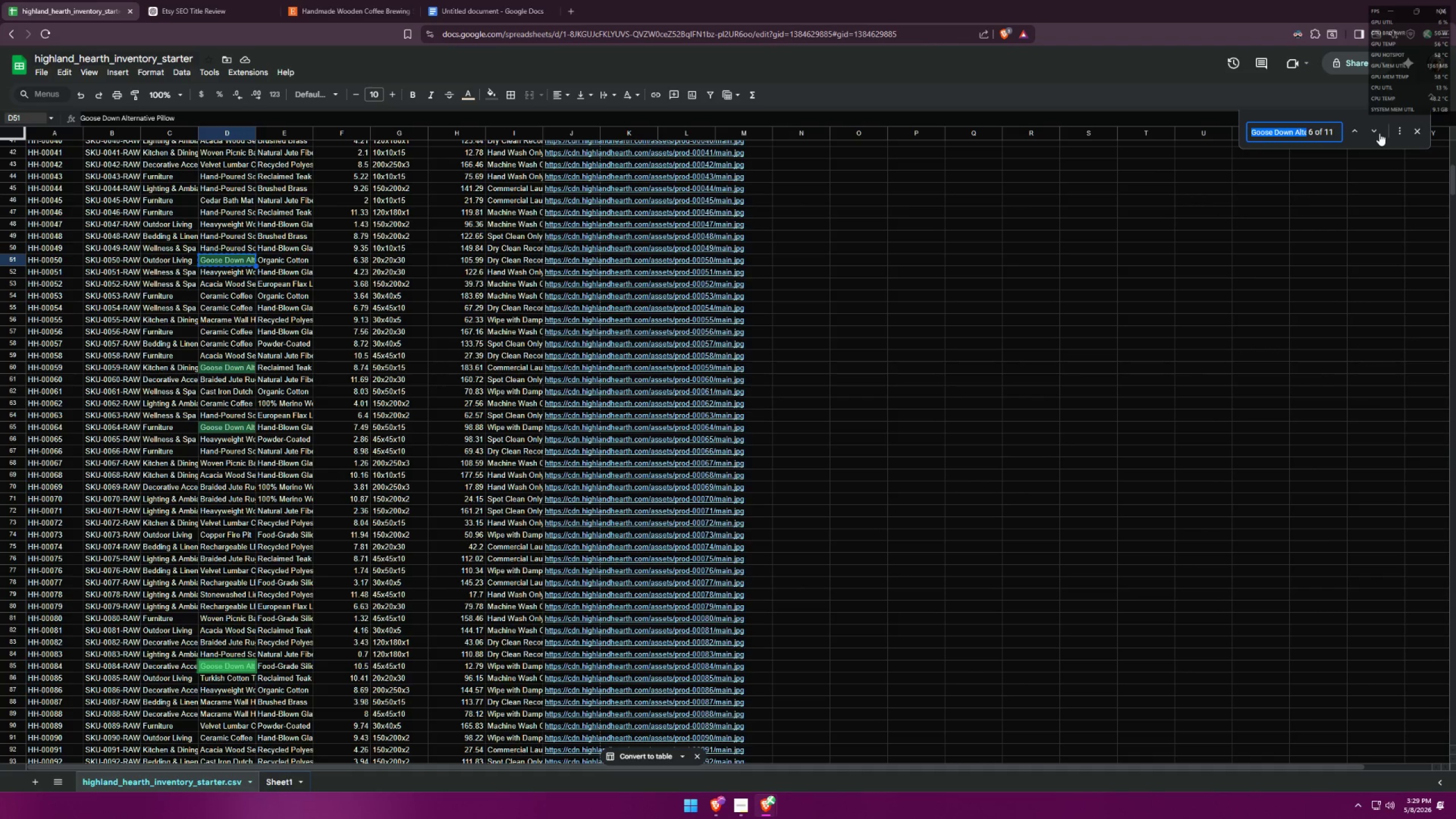 
left_click([1379, 133])
 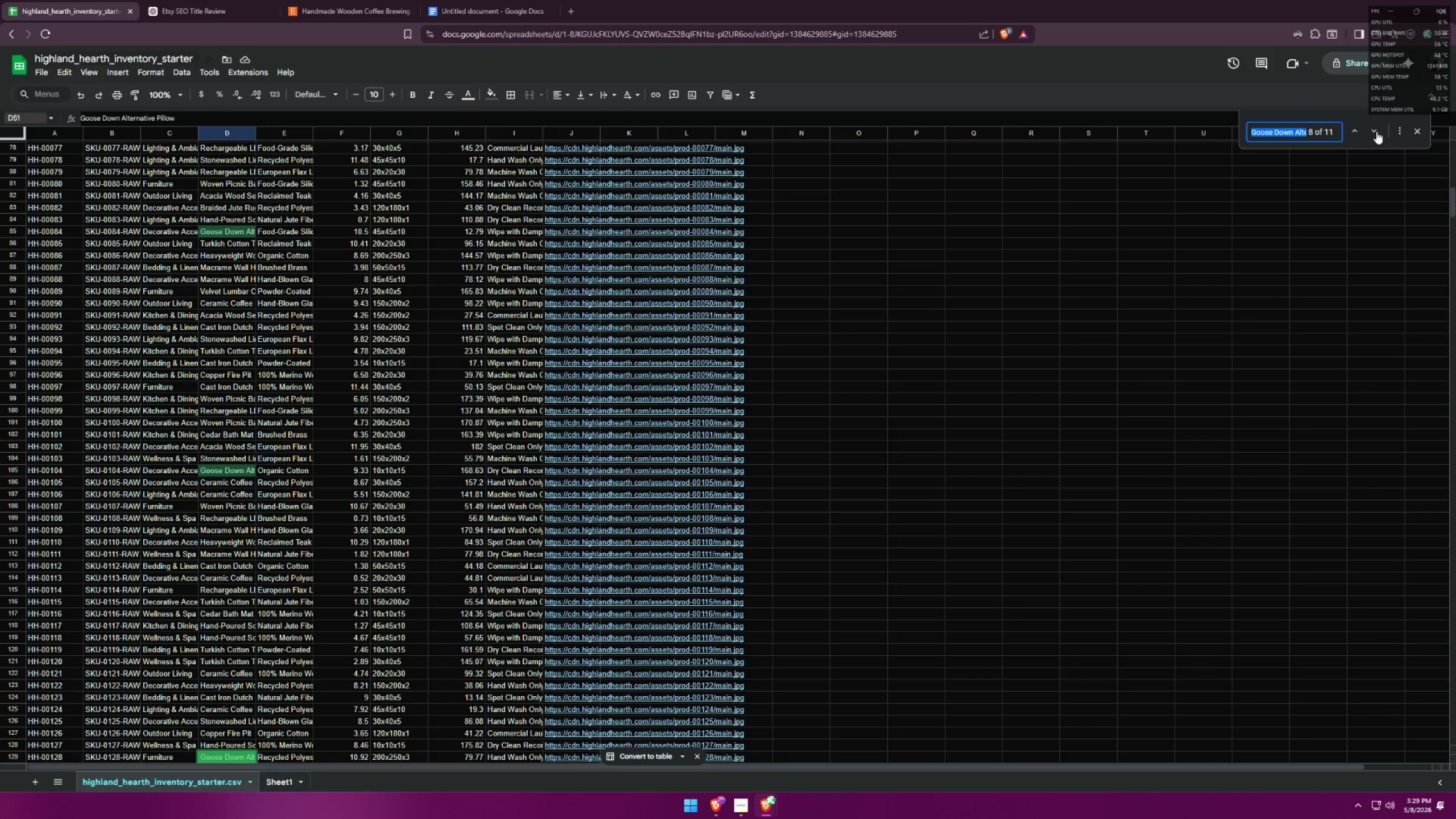 
double_click([1376, 131])
 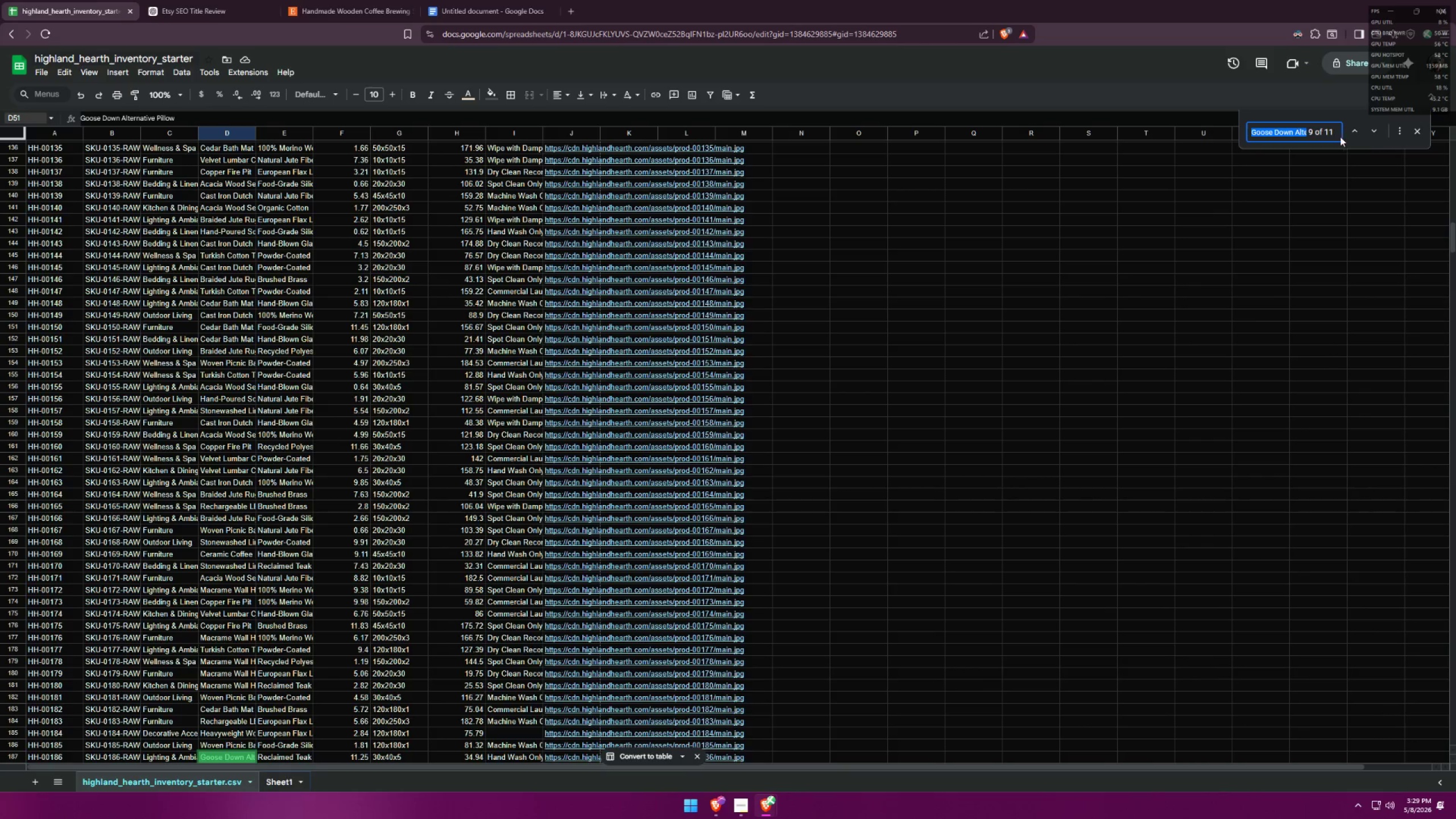 
left_click([1354, 127])
 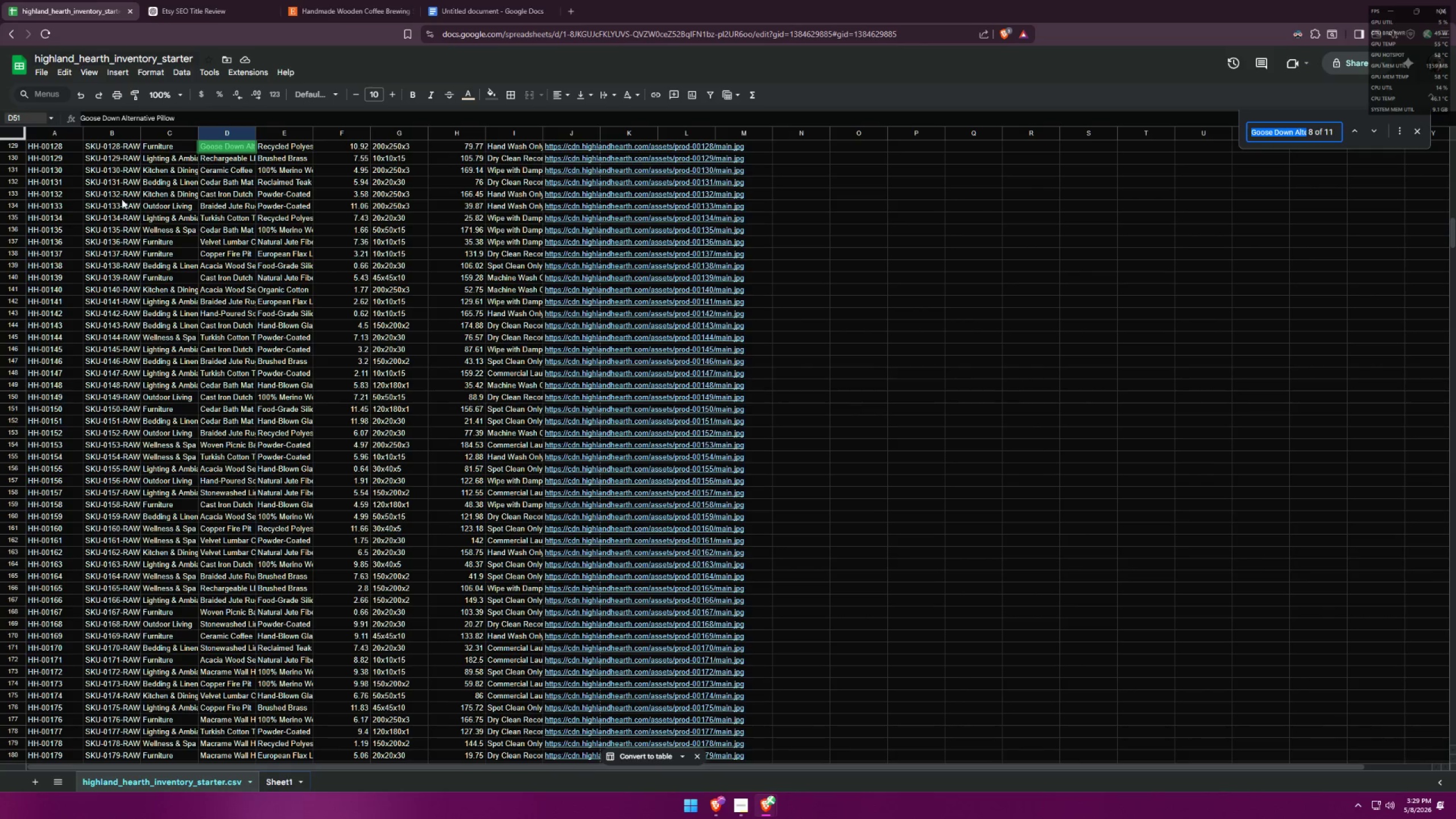 
left_click([11, 144])
 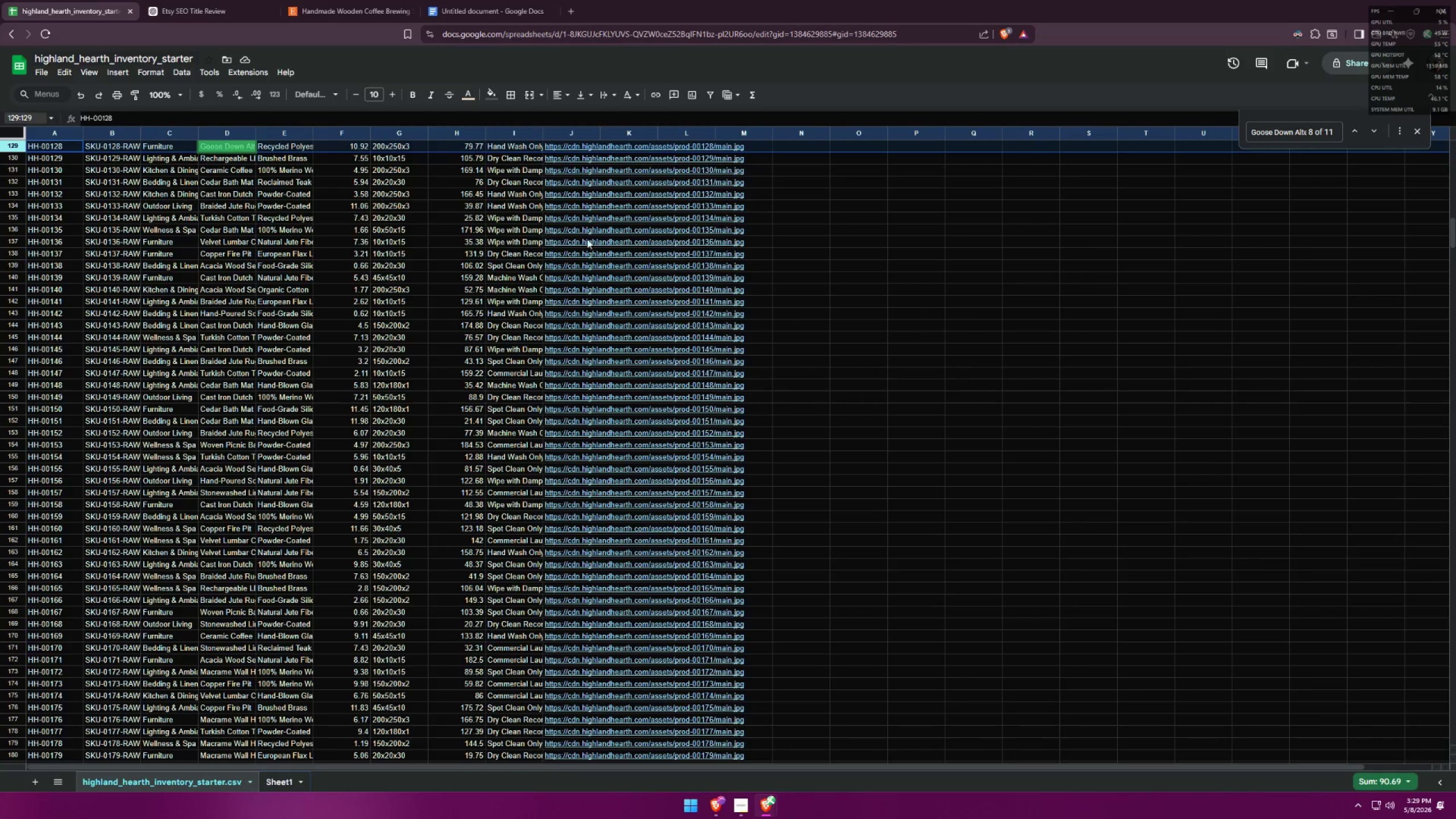 
scroll: coordinate [591, 238], scroll_direction: up, amount: 3.0
 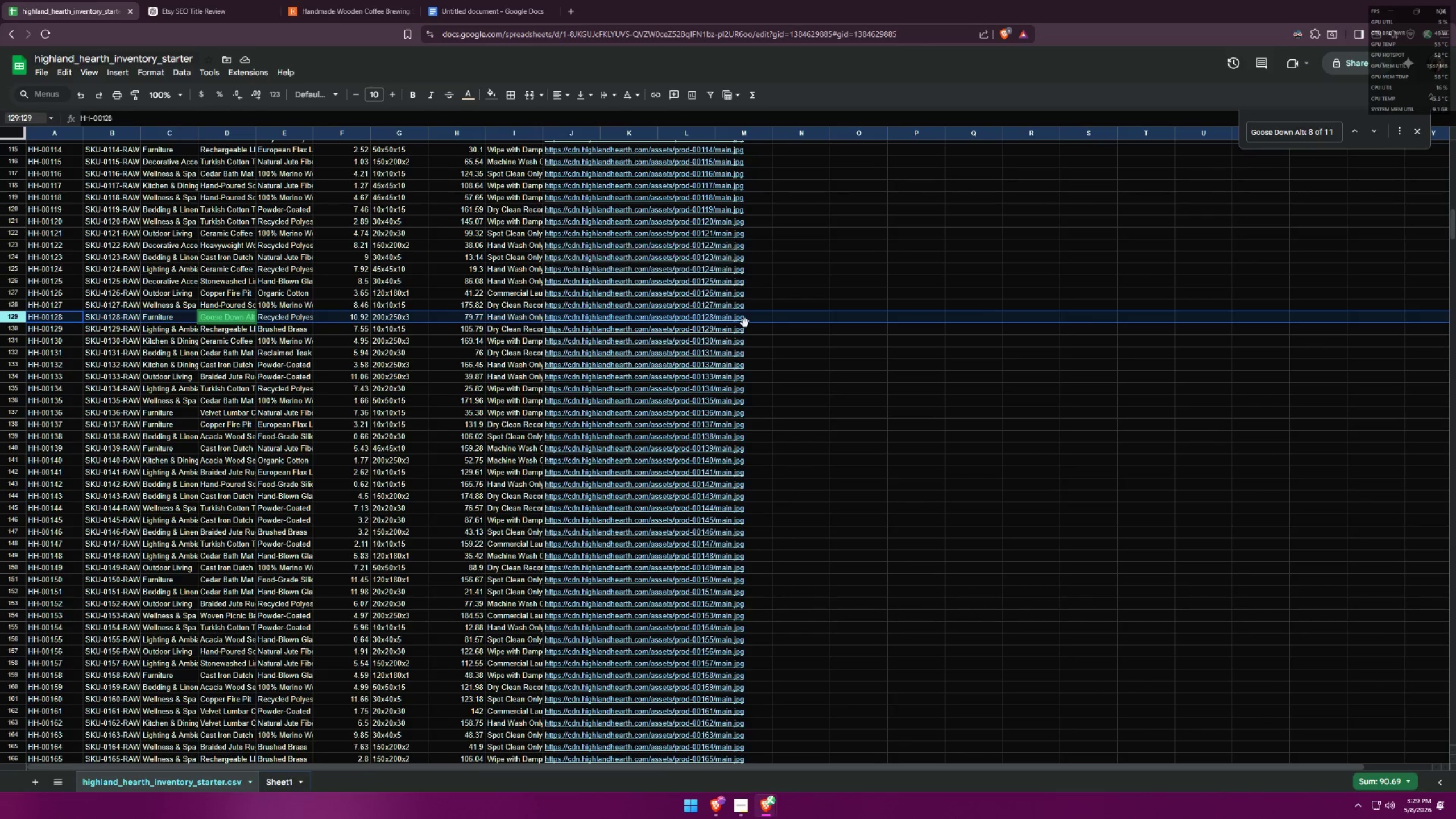 
key(Alt+AltLeft)
 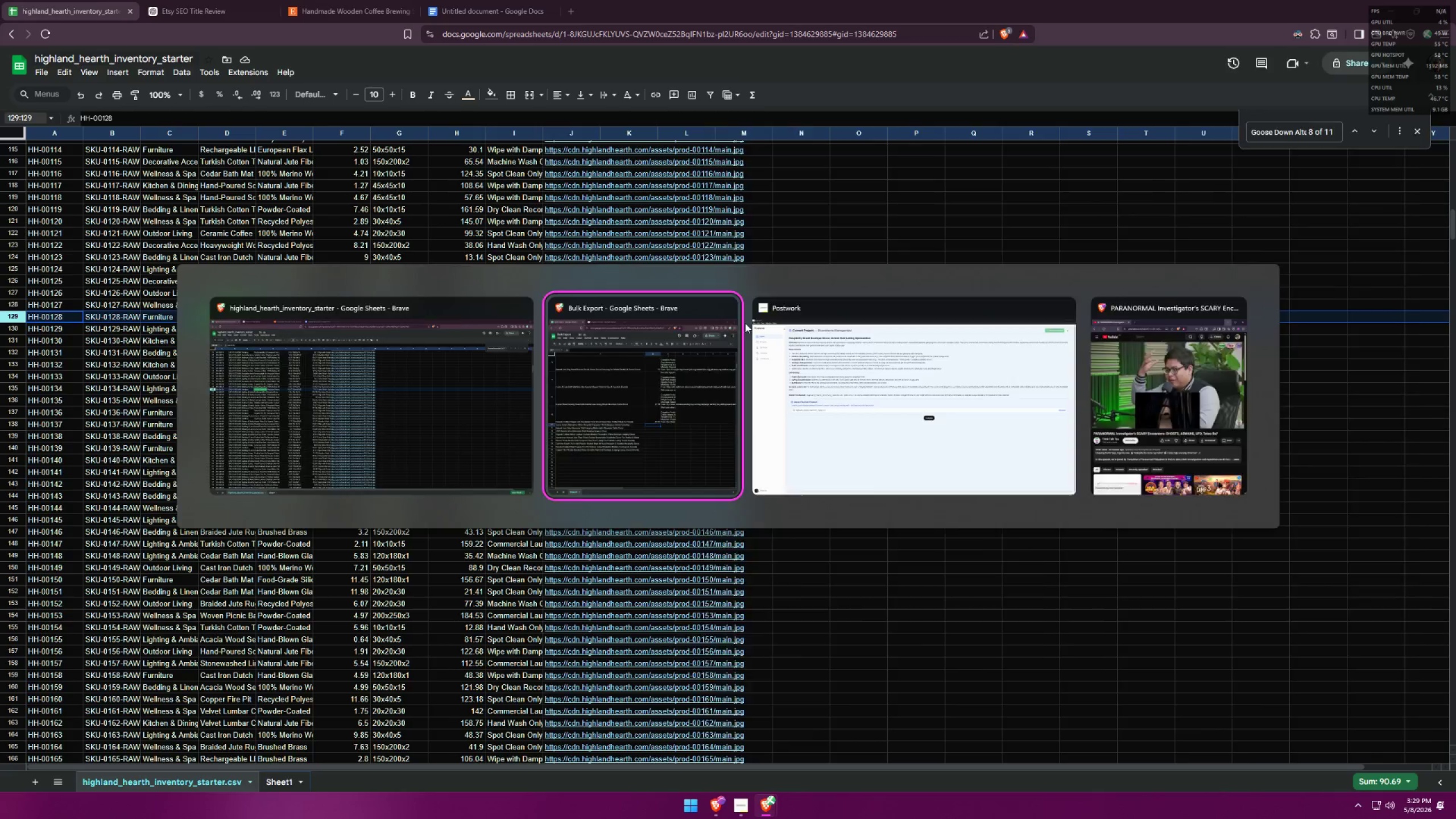 
key(Alt+Tab)
 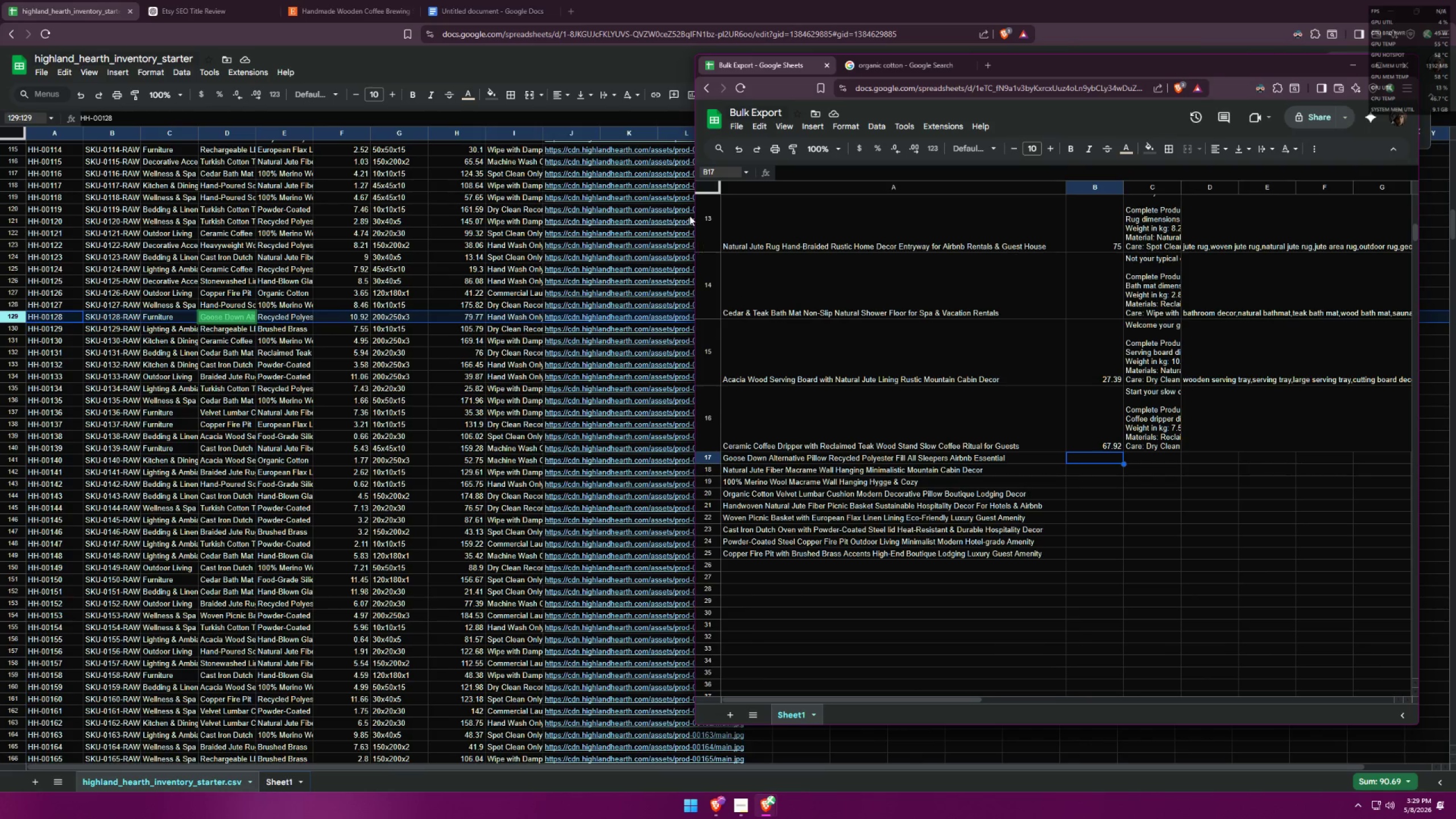 
left_click([862, 71])
 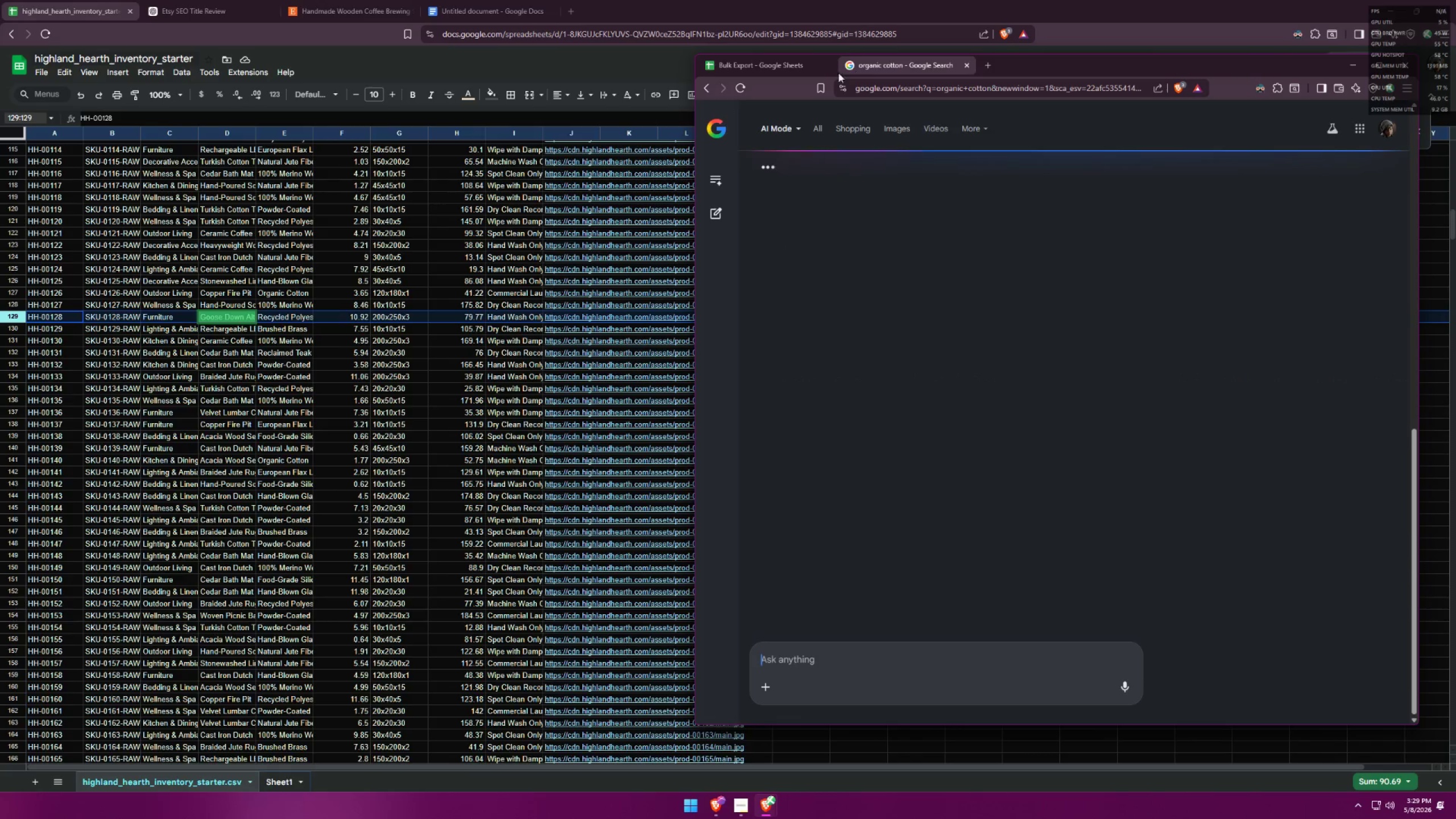 
left_click([796, 75])
 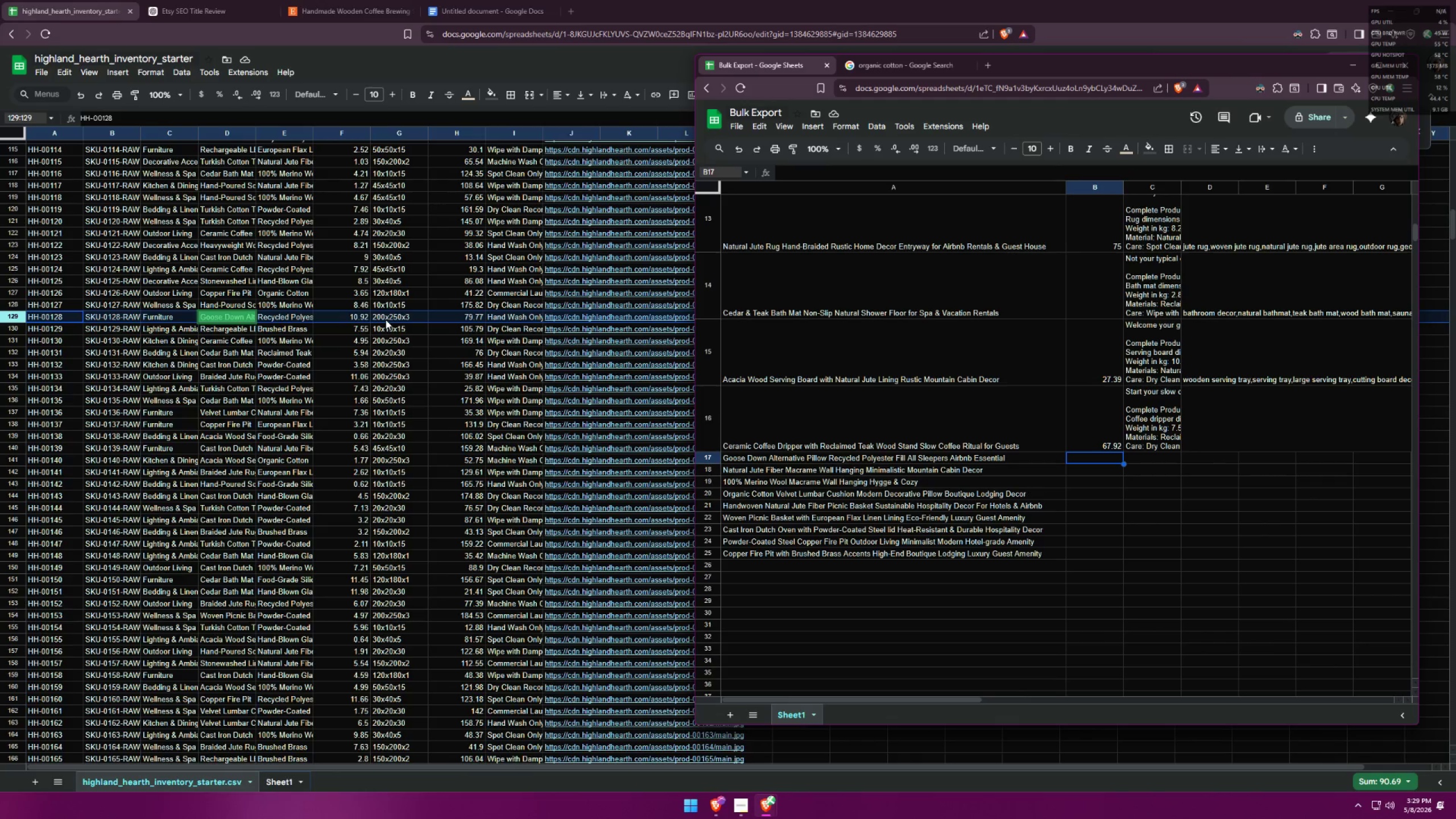 
wait(14.22)
 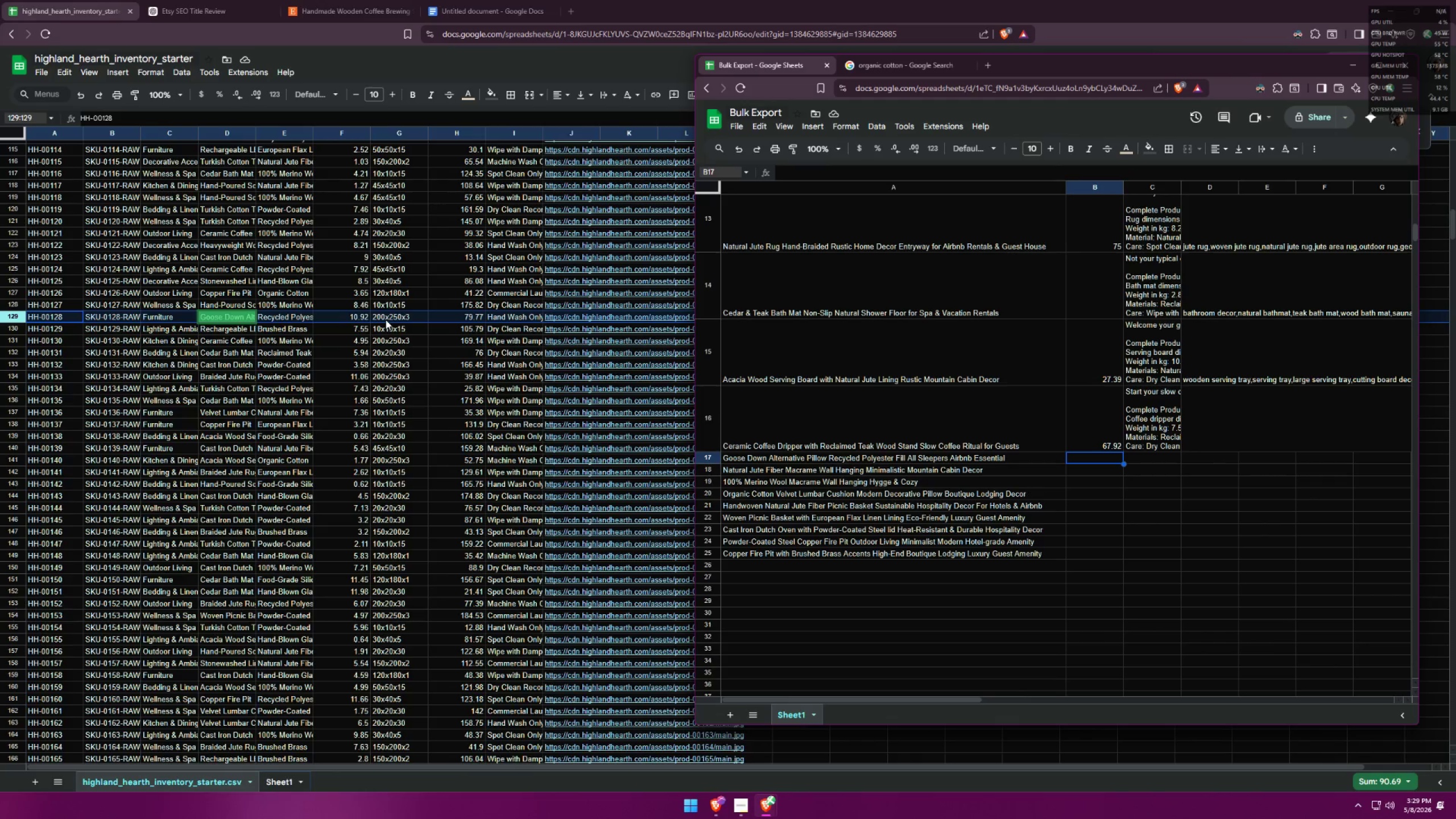 
left_click([464, 321])
 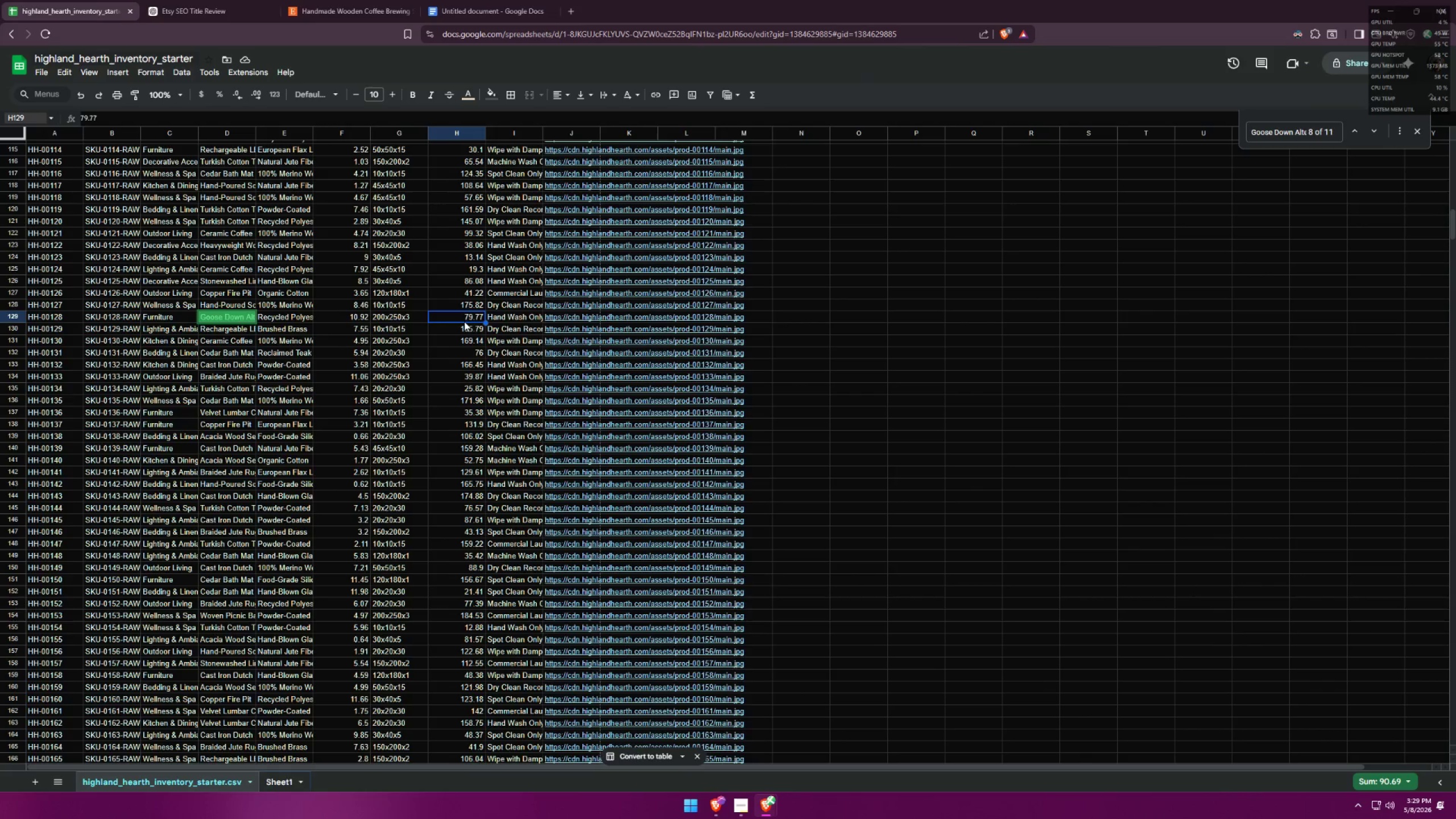 
key(Control+ControlLeft)
 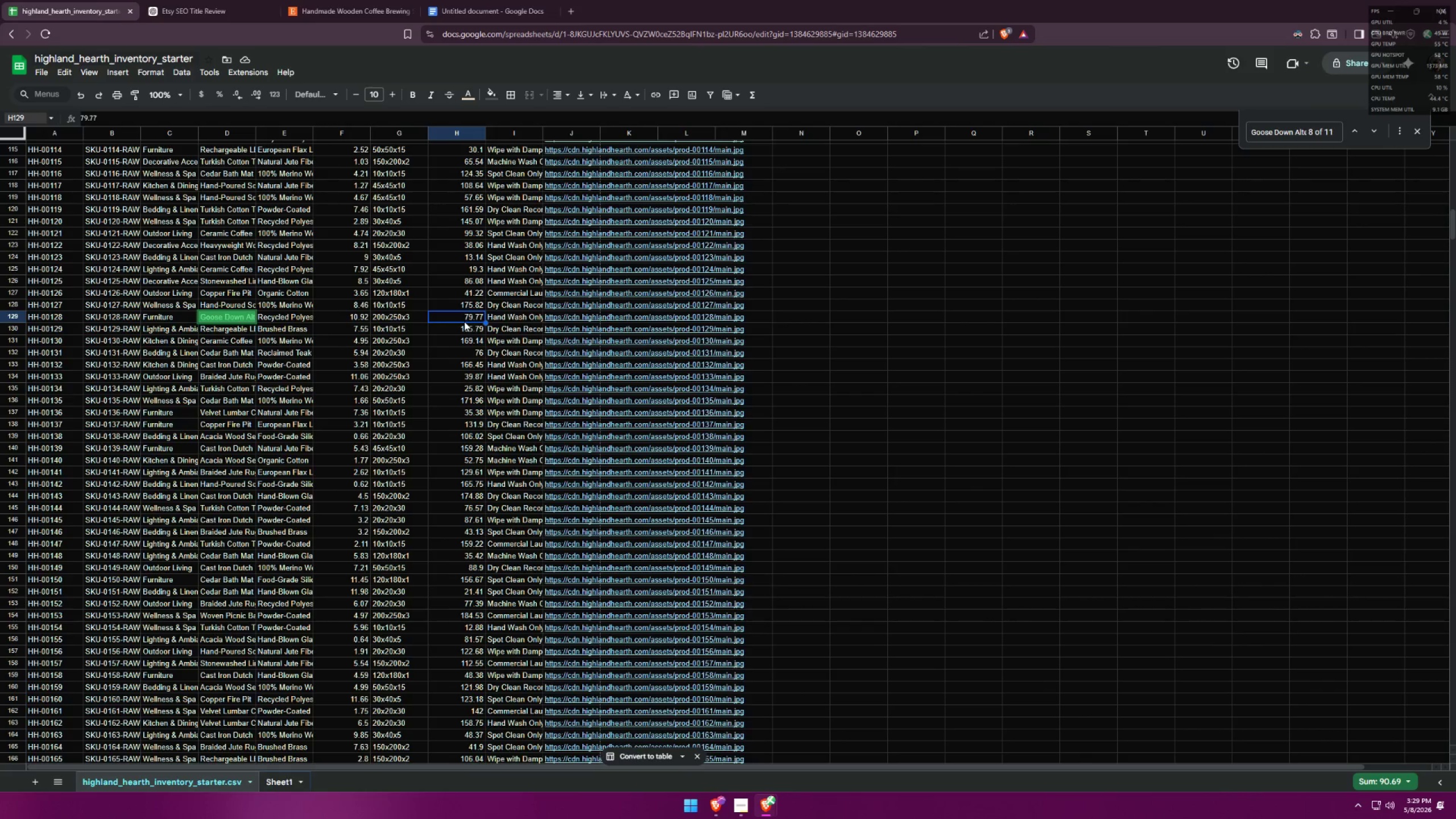 
key(Control+C)
 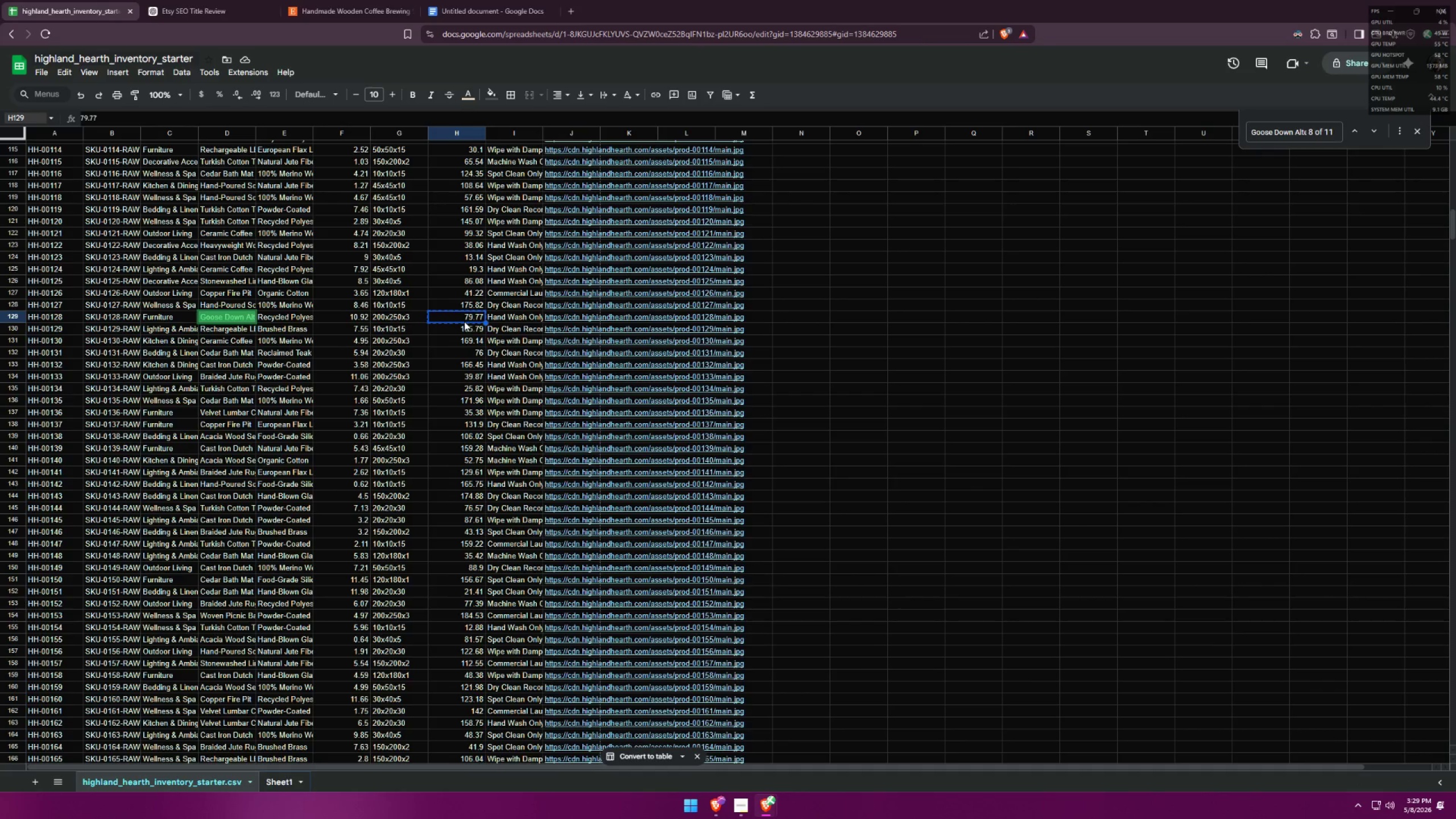 
key(Alt+AltLeft)
 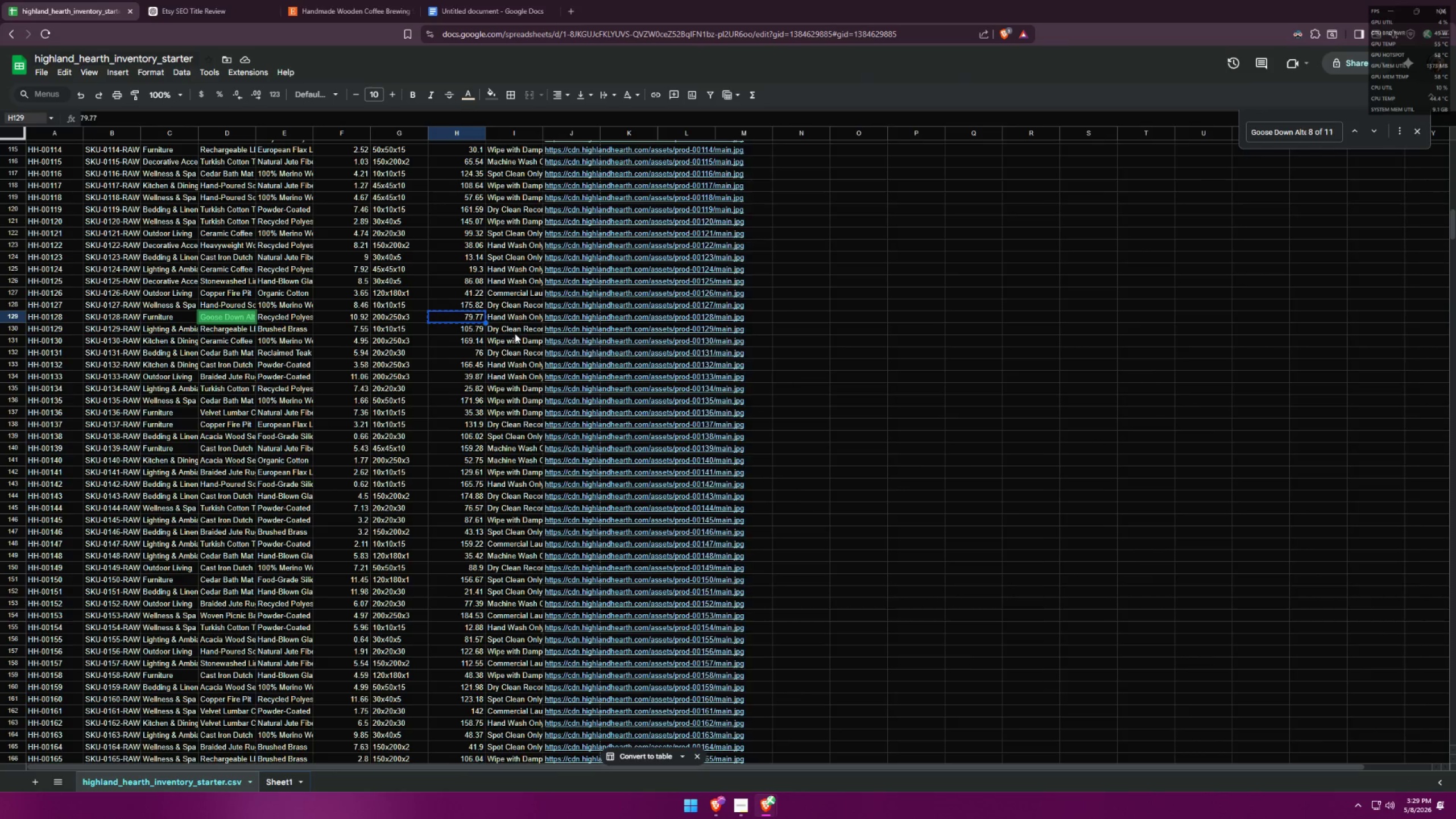 
key(Alt+Tab)
 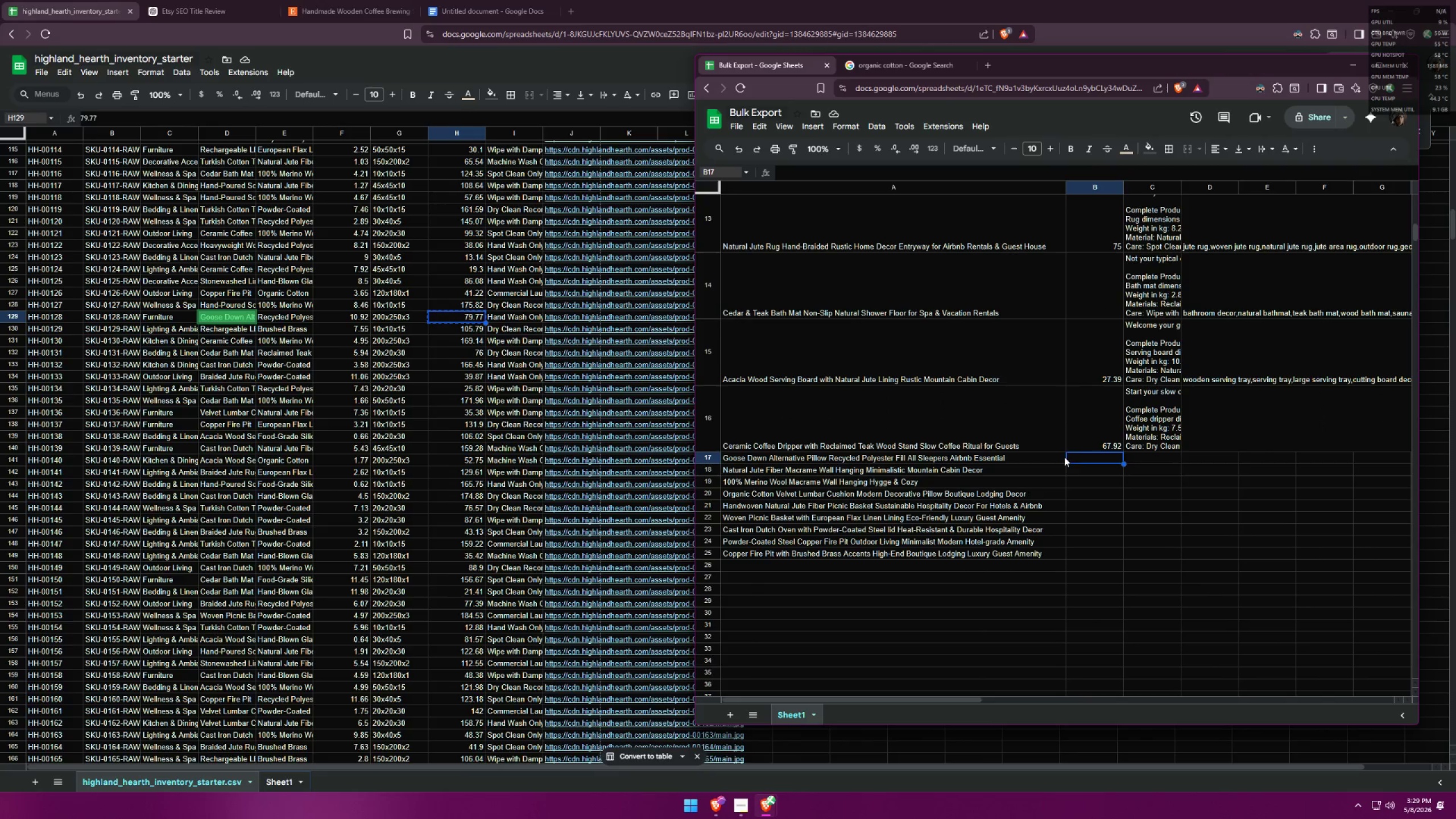 
left_click([1089, 460])
 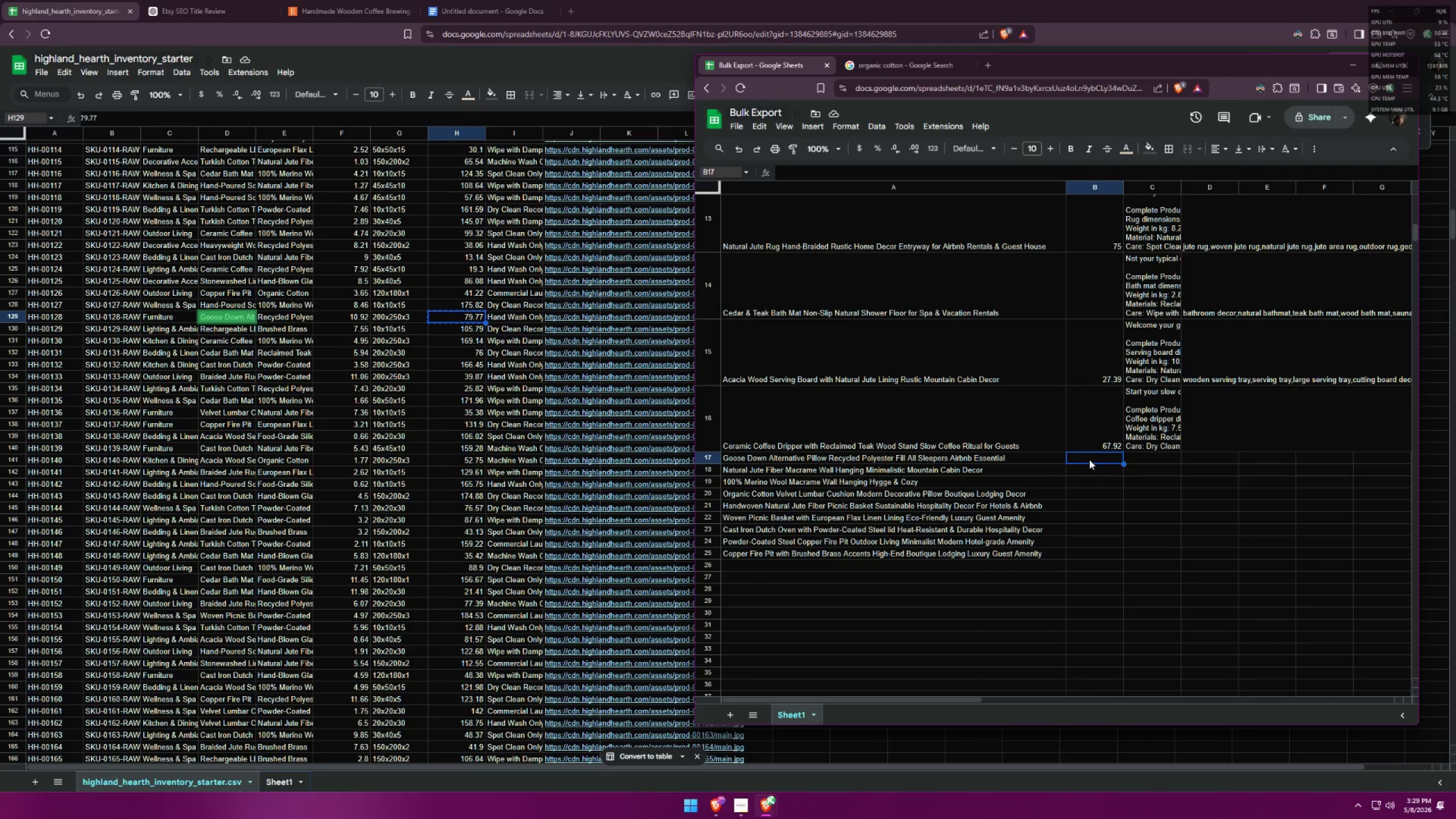 
key(Control+ControlLeft)
 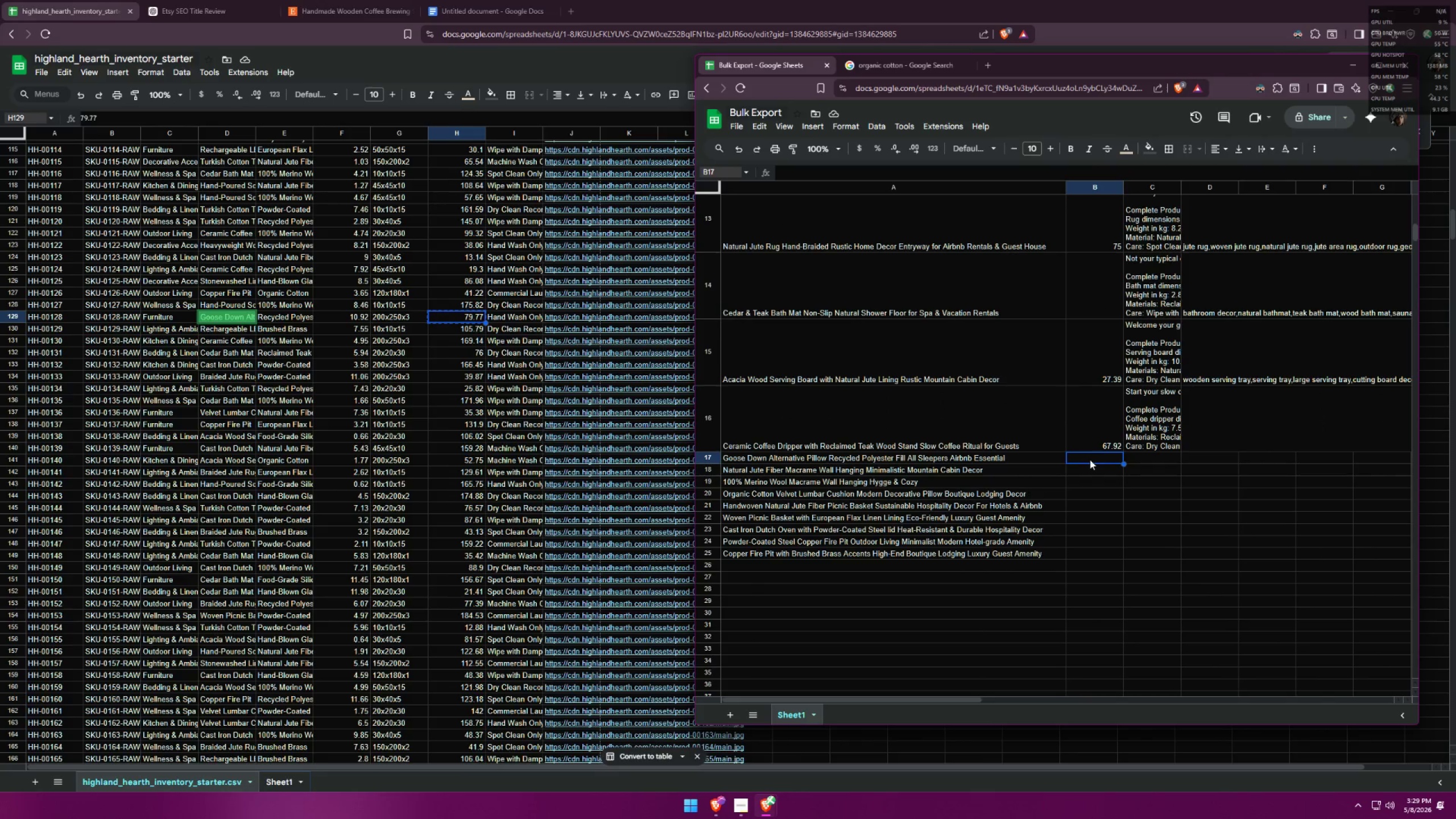 
key(Control+V)
 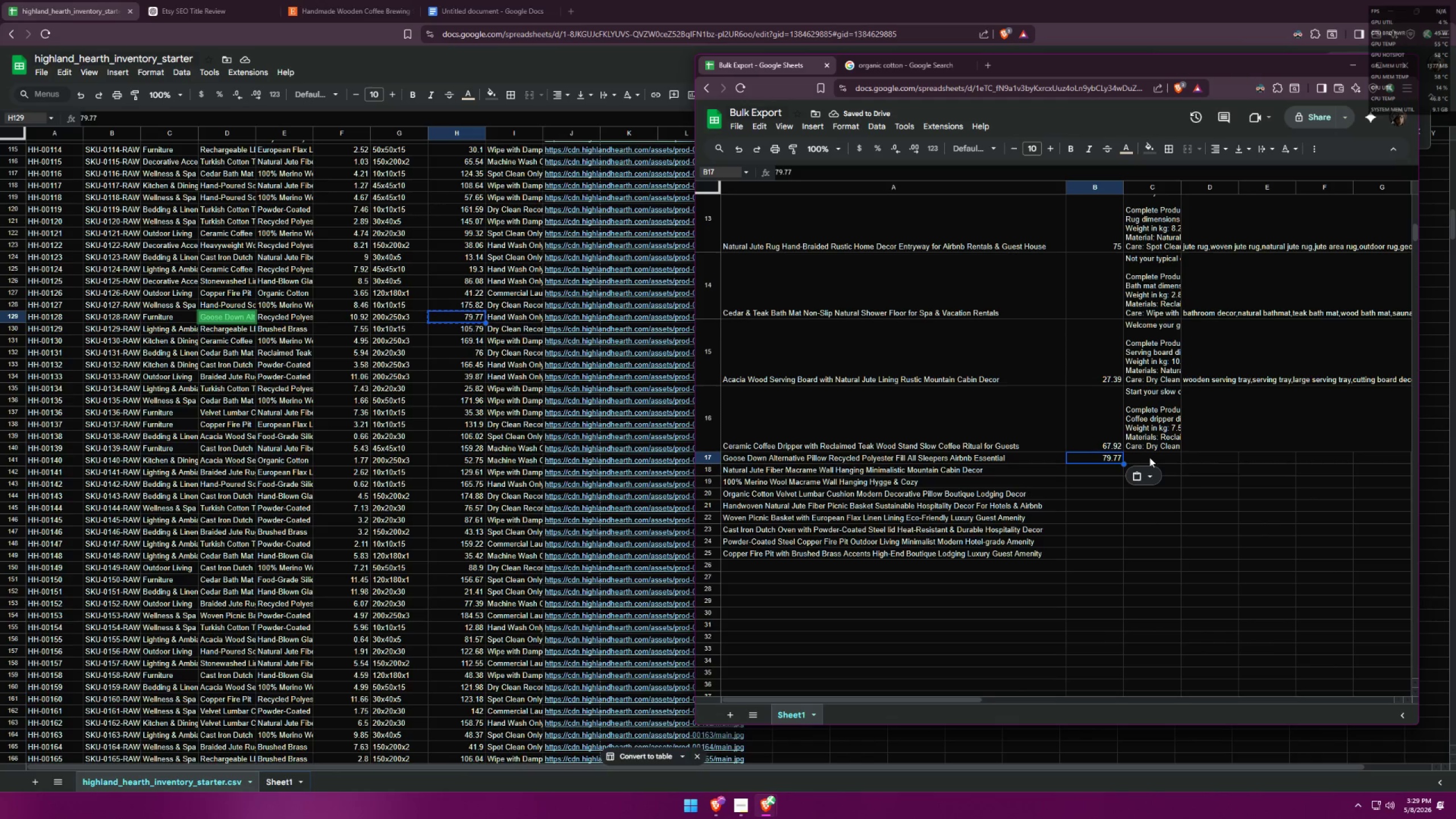 
wait(5.98)
 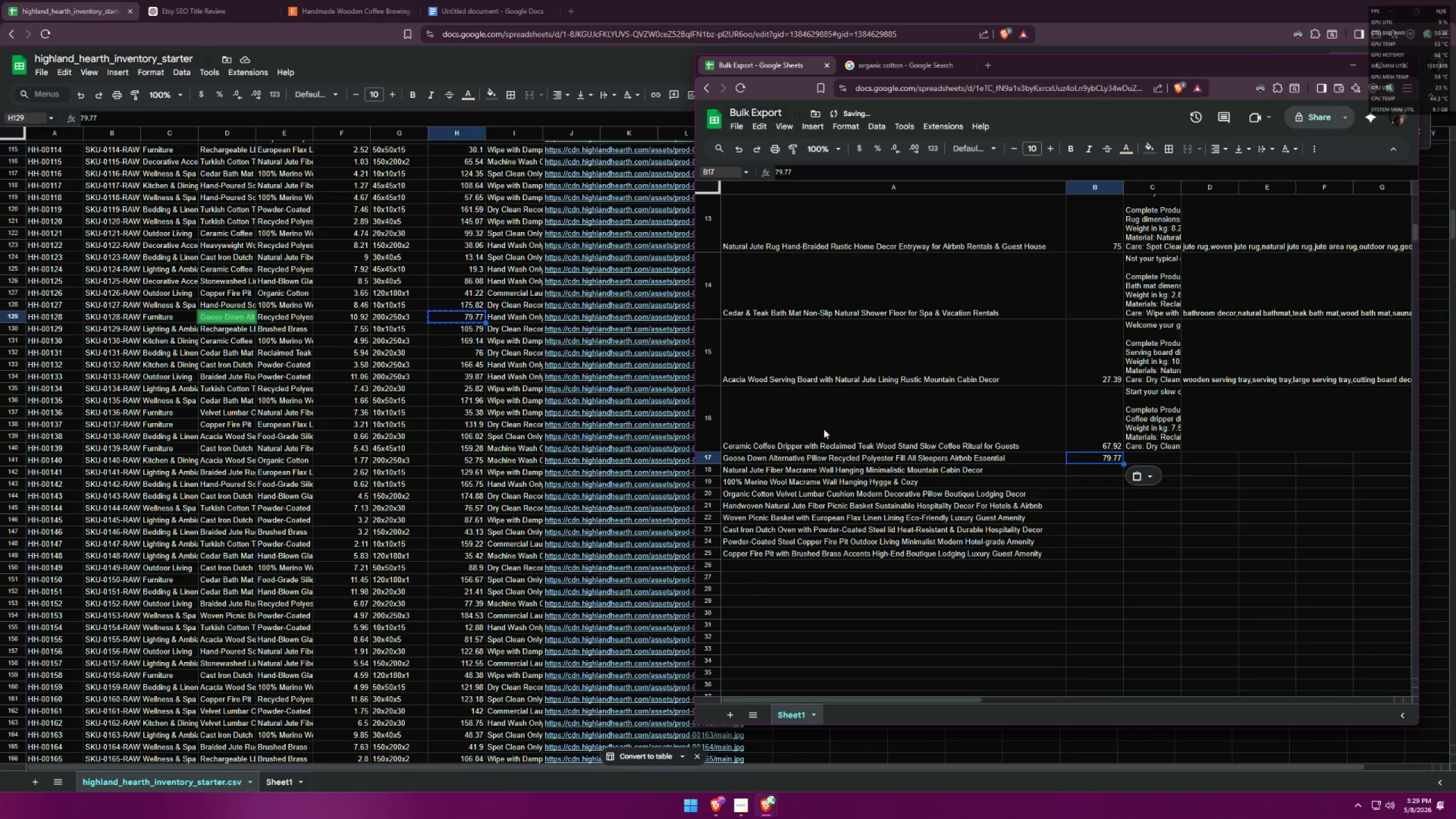 
left_click([903, 62])
 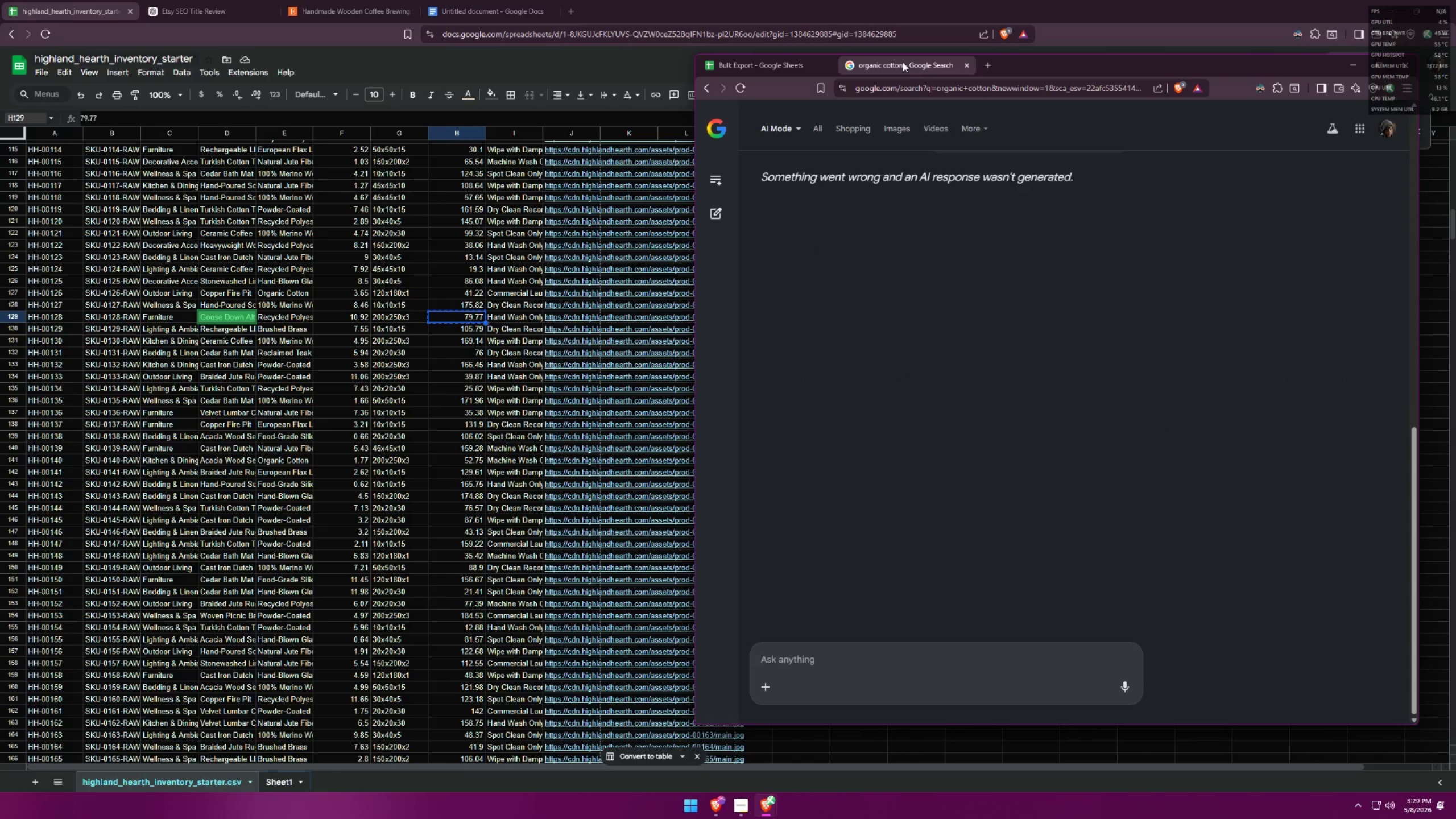 
scroll: coordinate [1034, 399], scroll_direction: up, amount: 5.0
 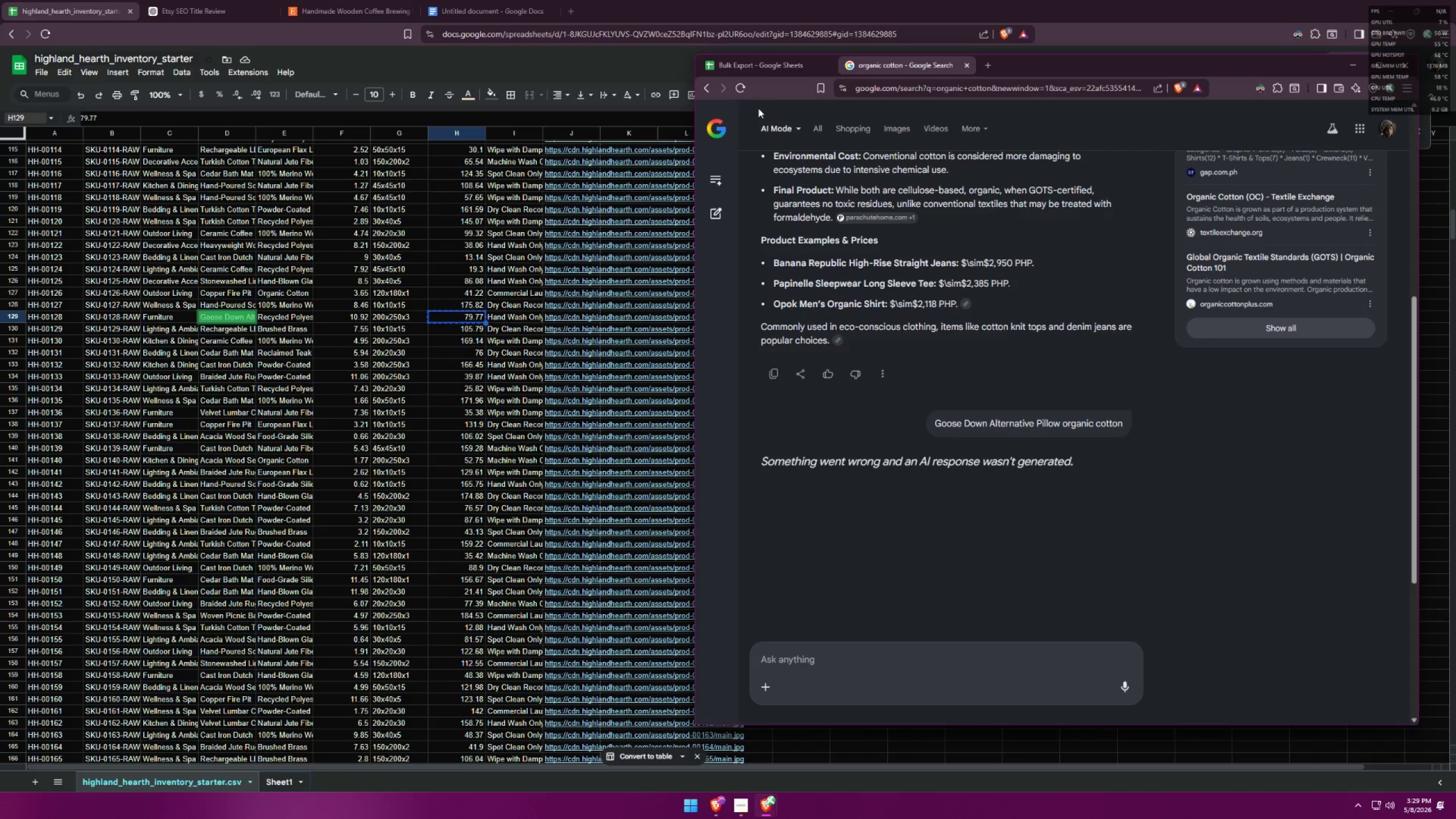 
left_click([706, 89])
 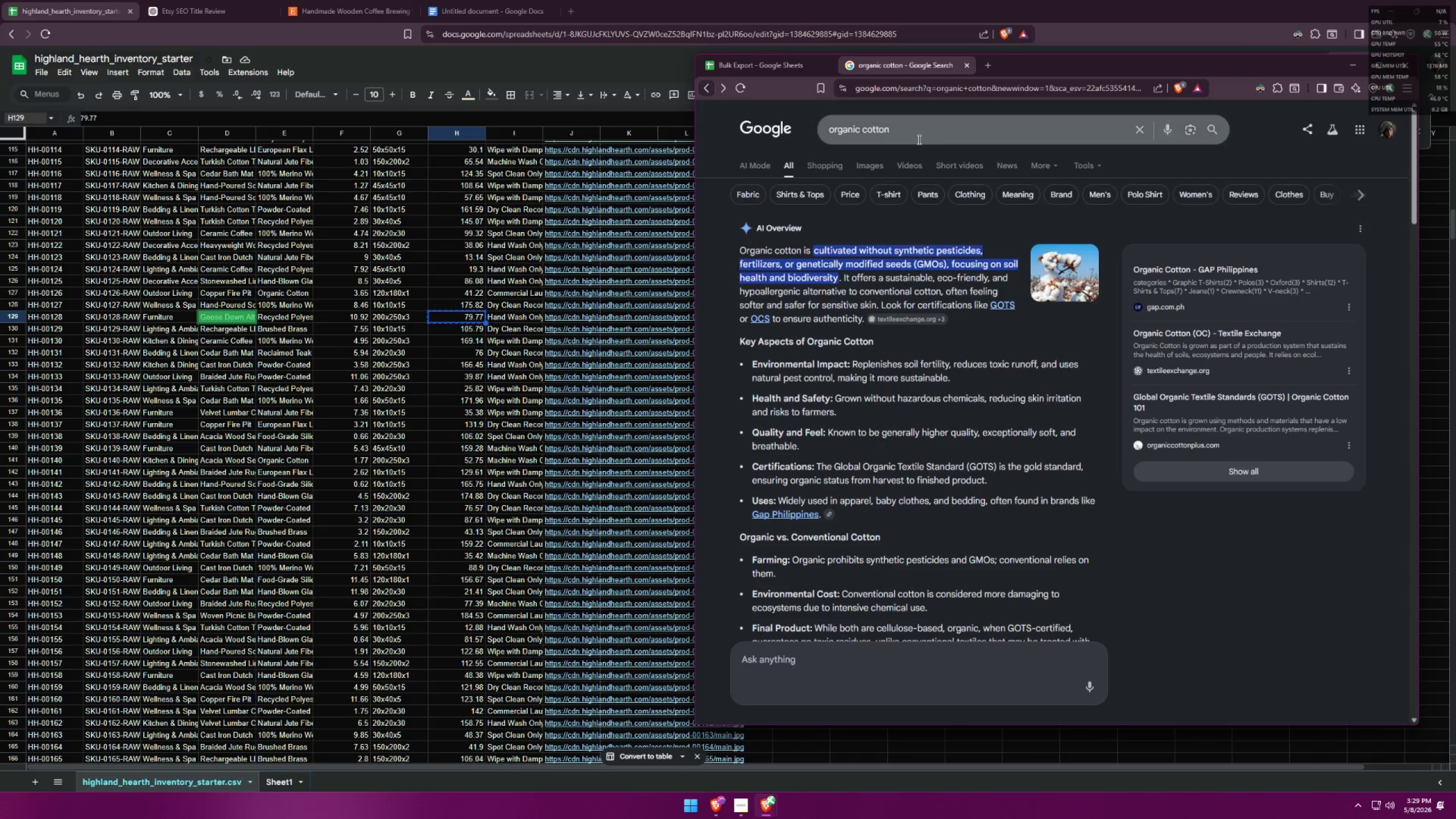 
left_click_drag(start_coordinate=[940, 128], to_coordinate=[737, 121])
 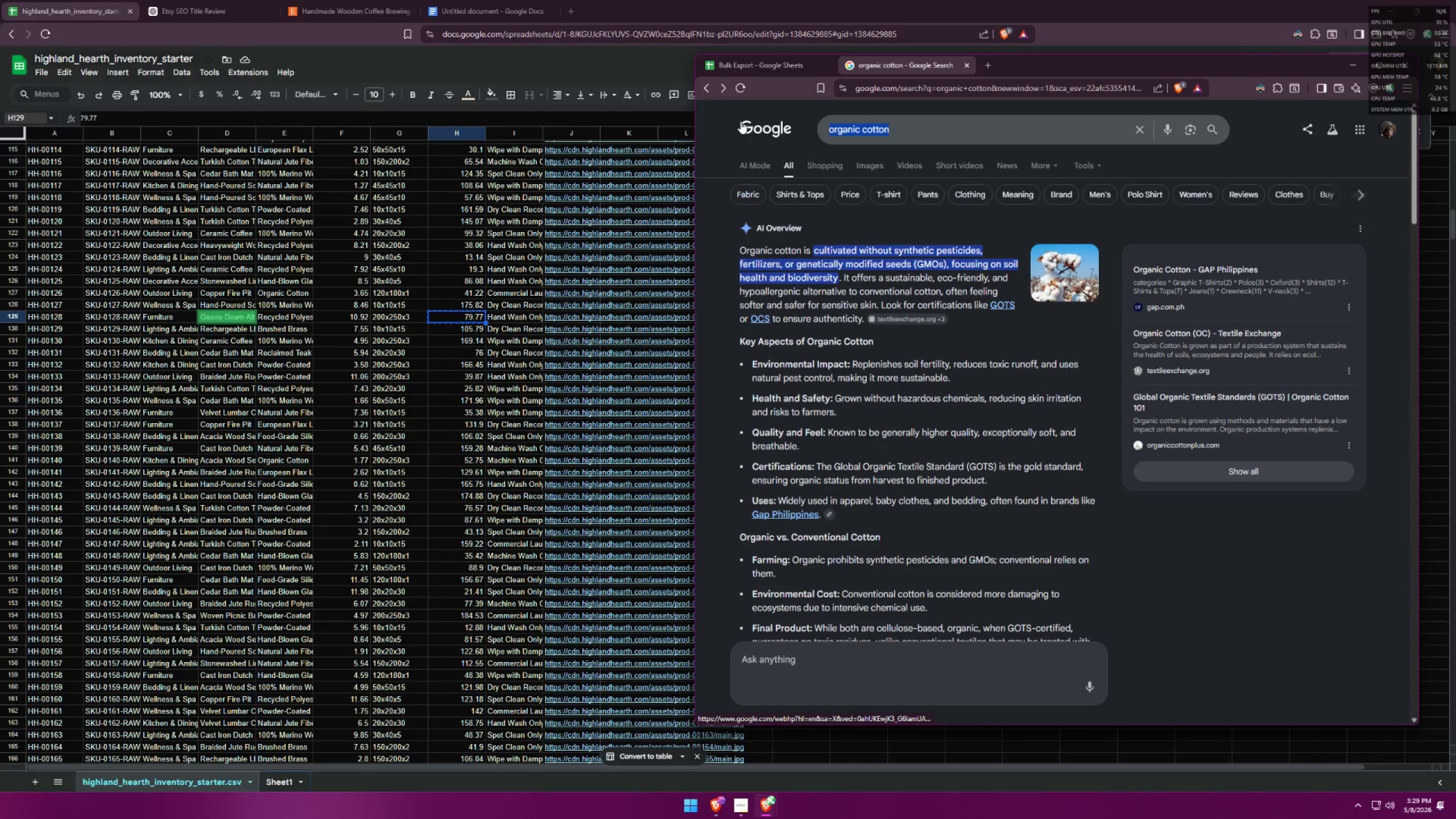 
type(goose down alternate)
 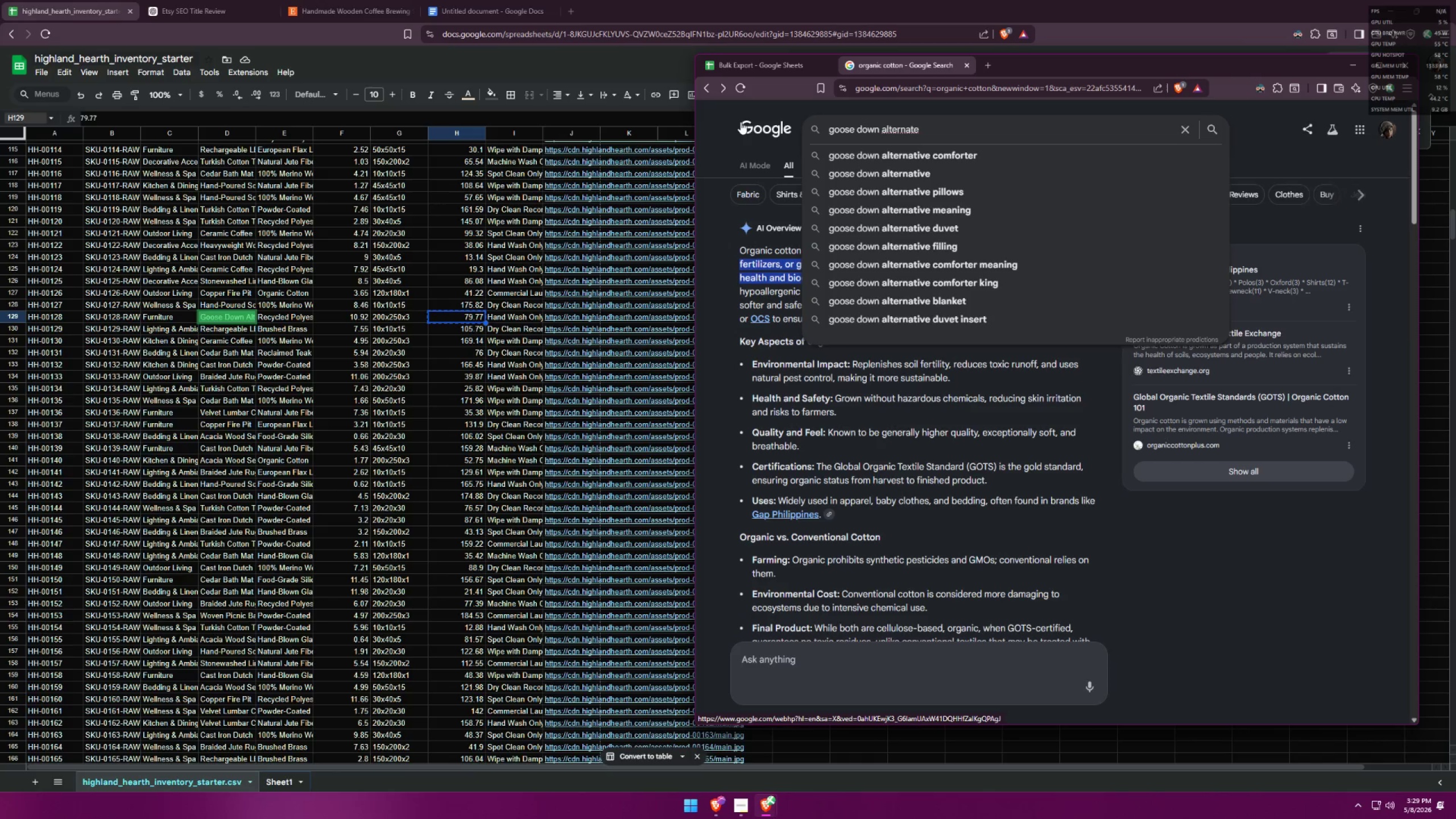 
key(ArrowDown)
 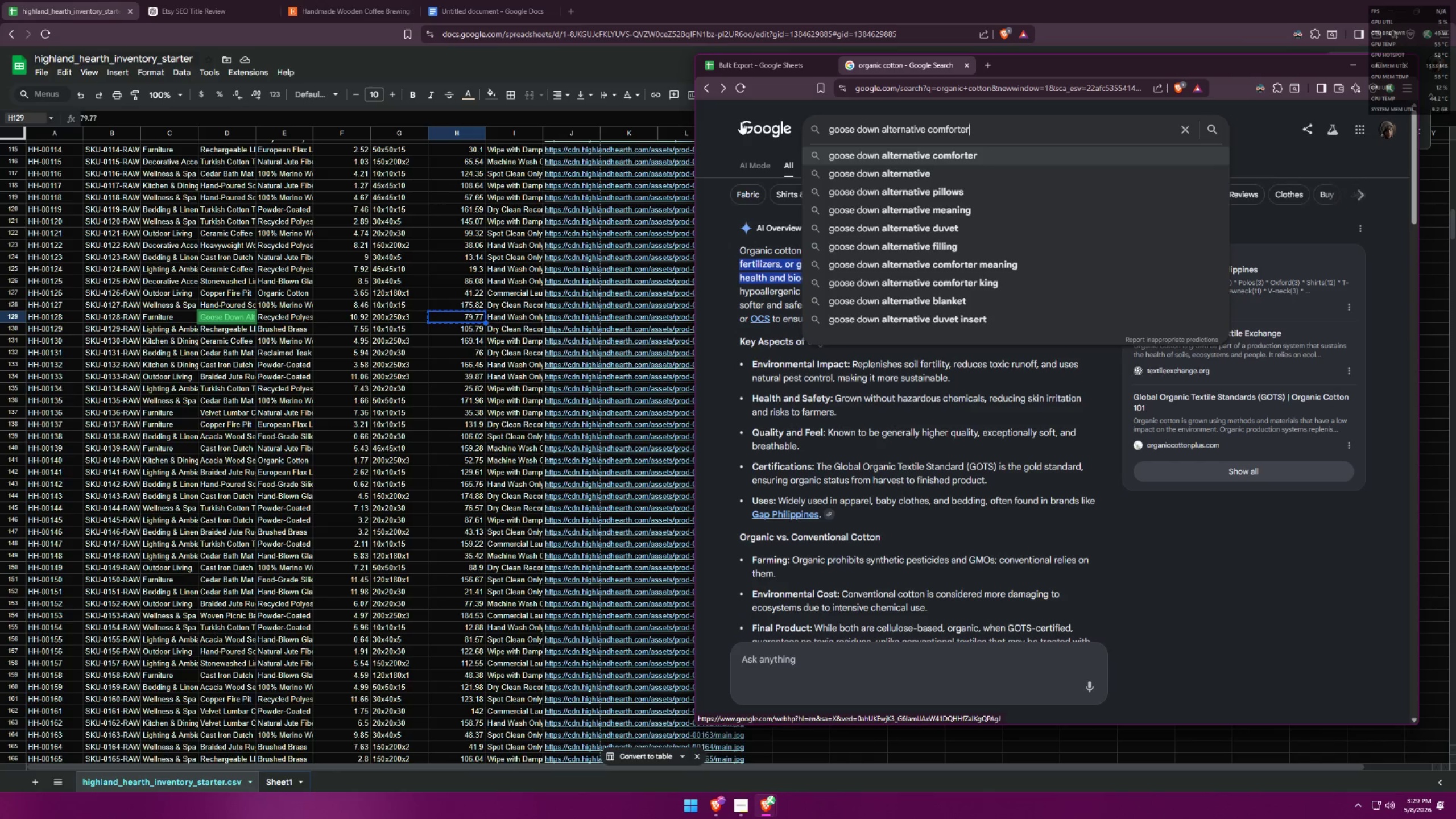 
key(ArrowDown)
 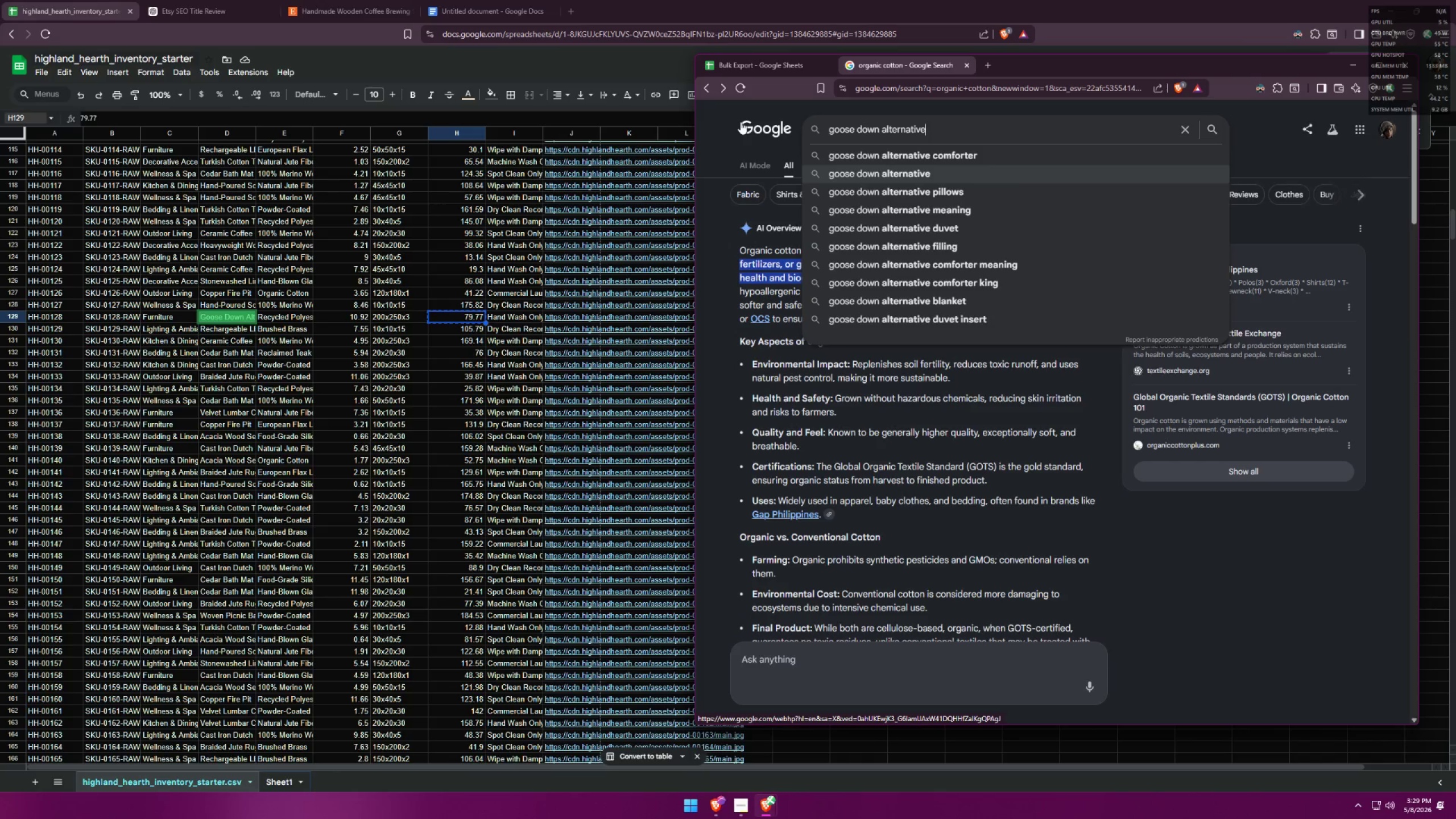 
key(ArrowDown)
 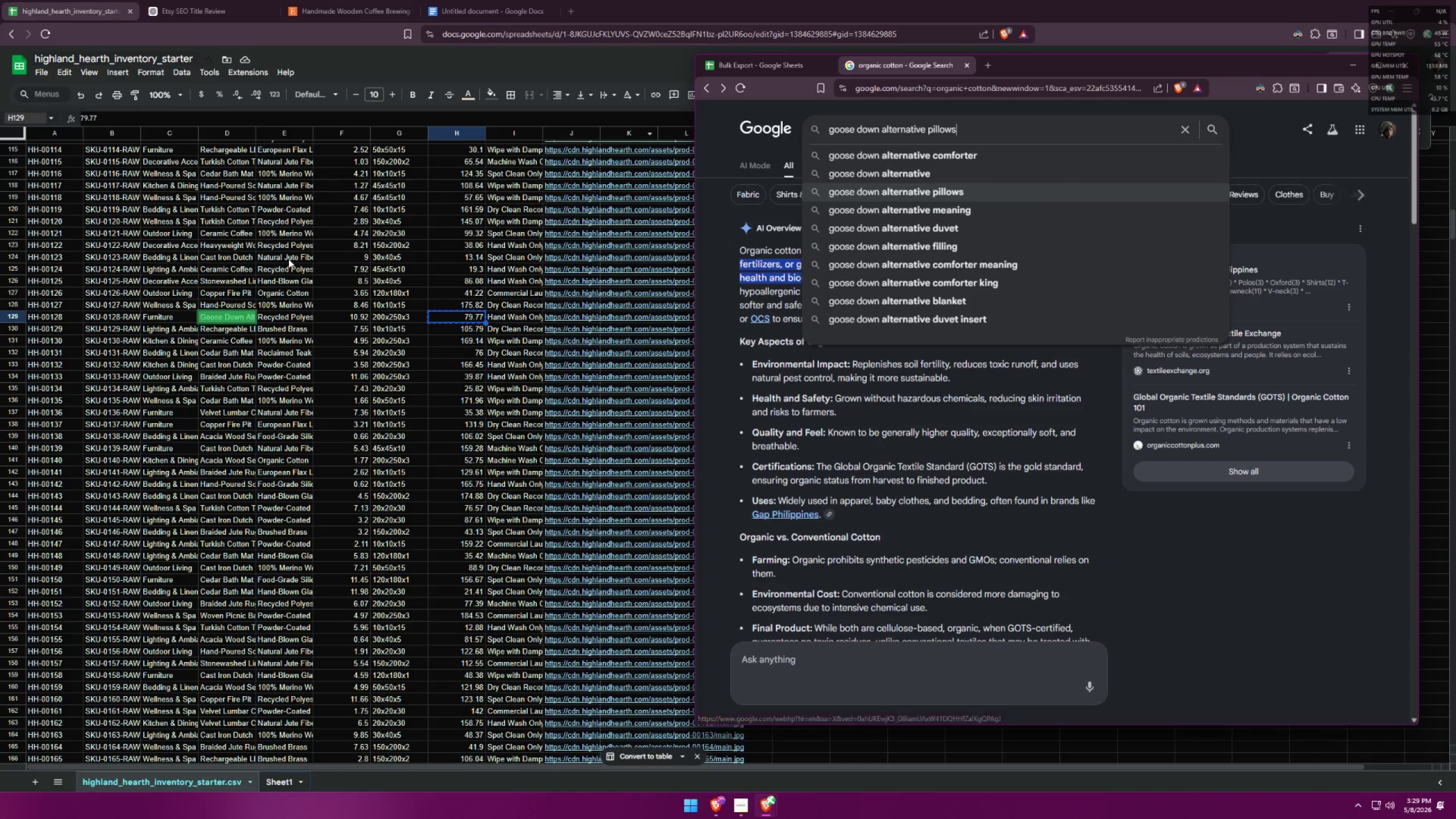 
left_click([239, 315])
 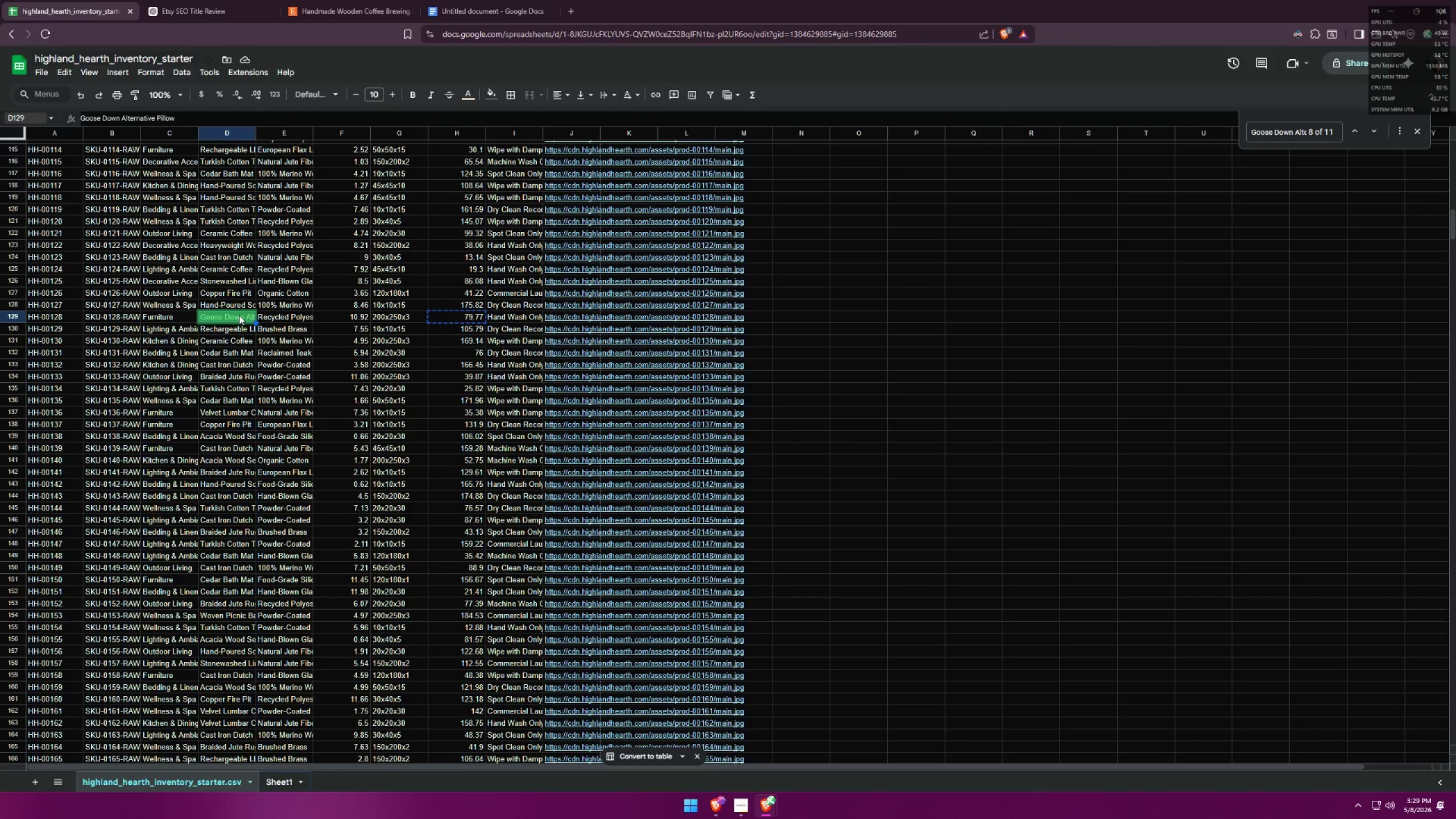 
key(Alt+AltLeft)
 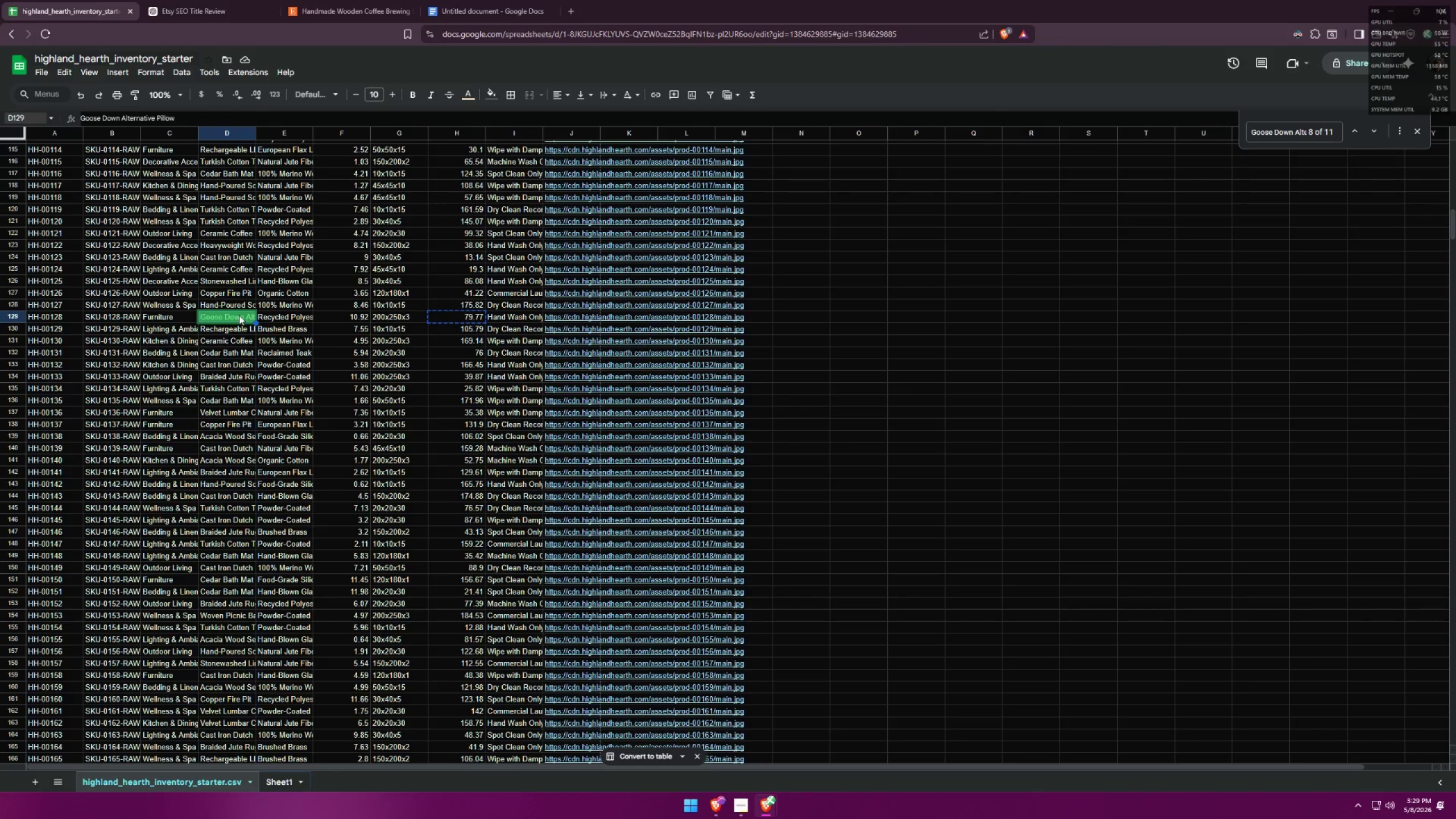 
key(Alt+Tab)
 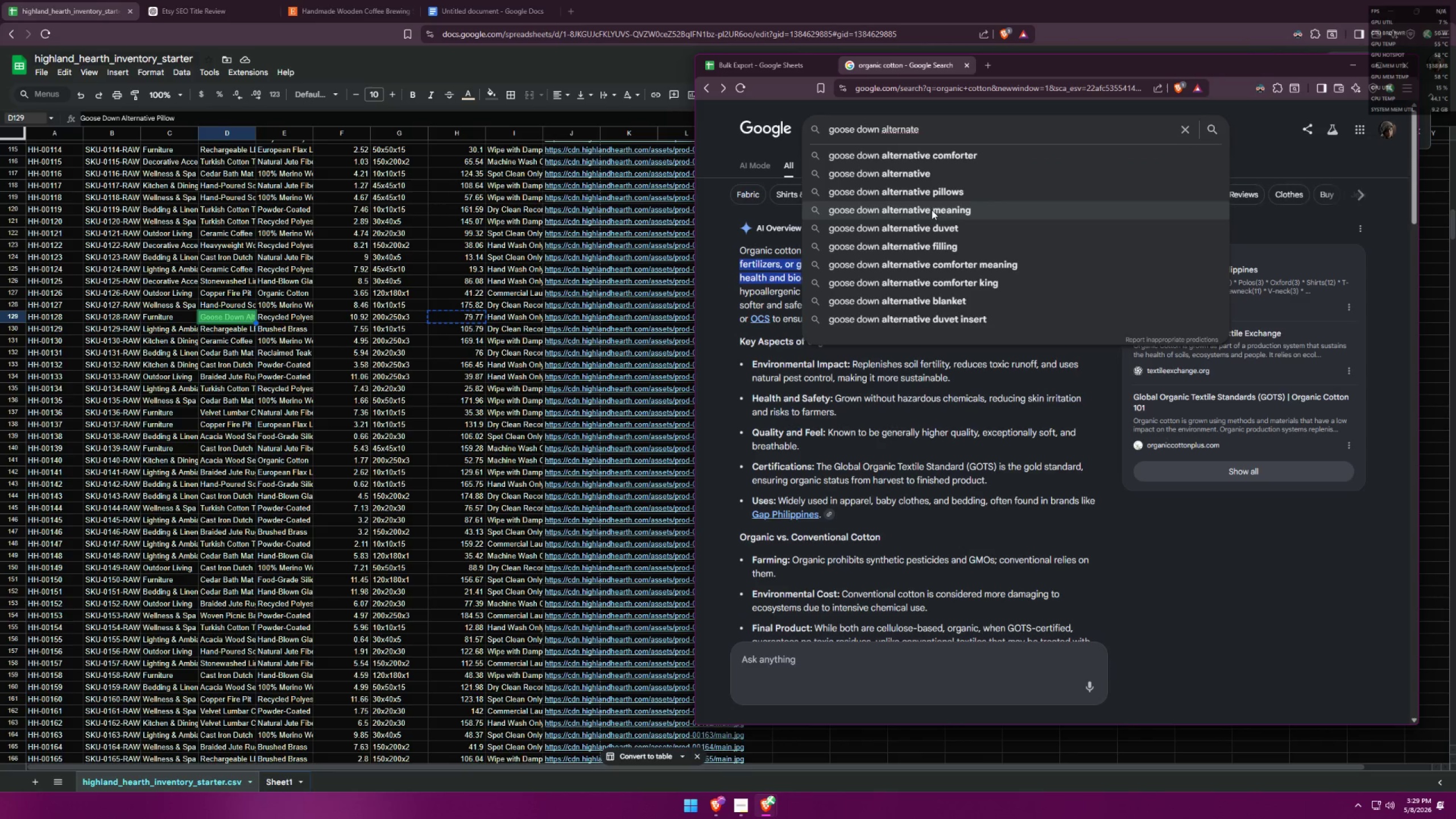 
left_click([946, 195])
 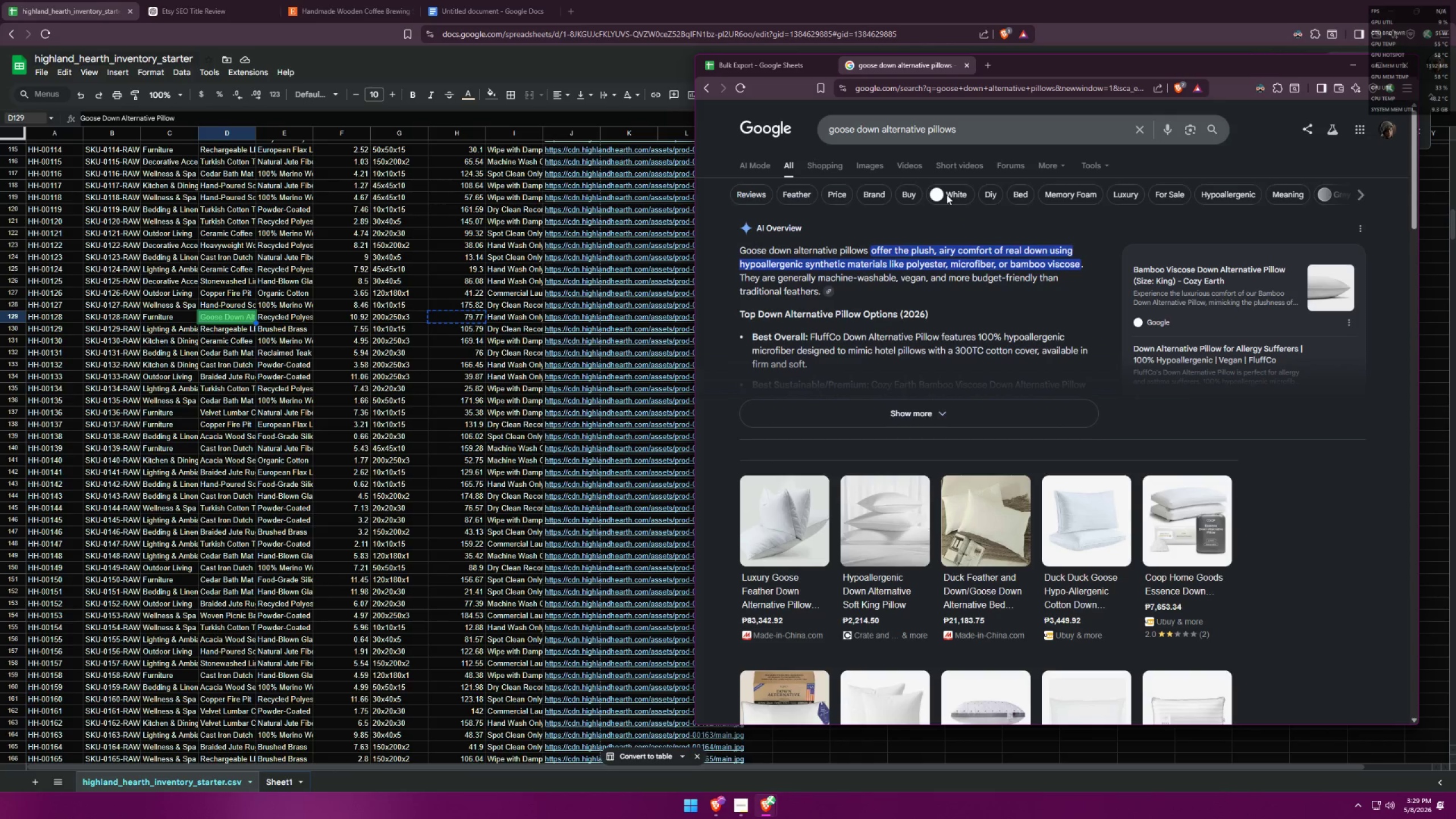 
left_click([751, 56])
 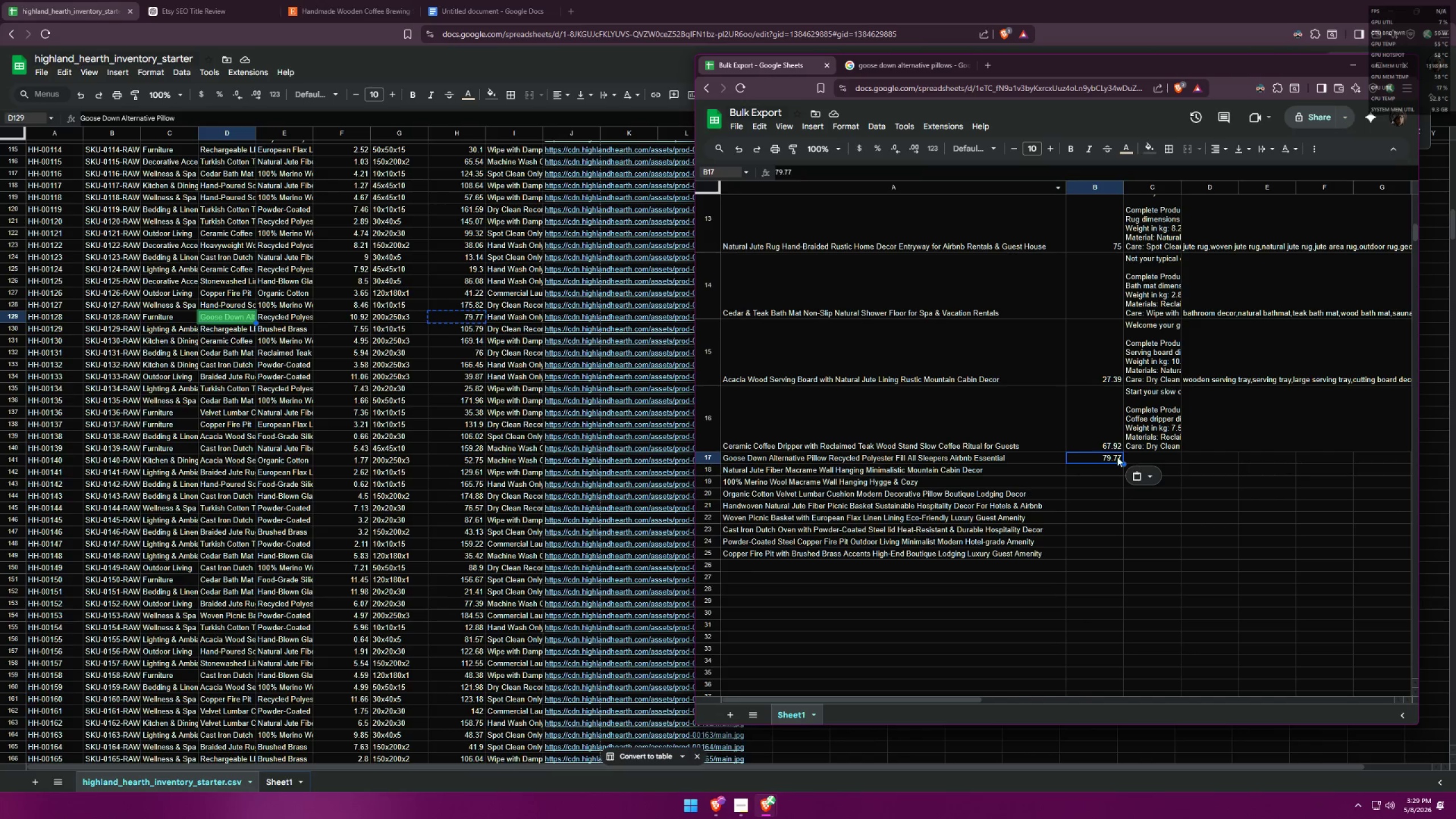 
left_click([1146, 457])
 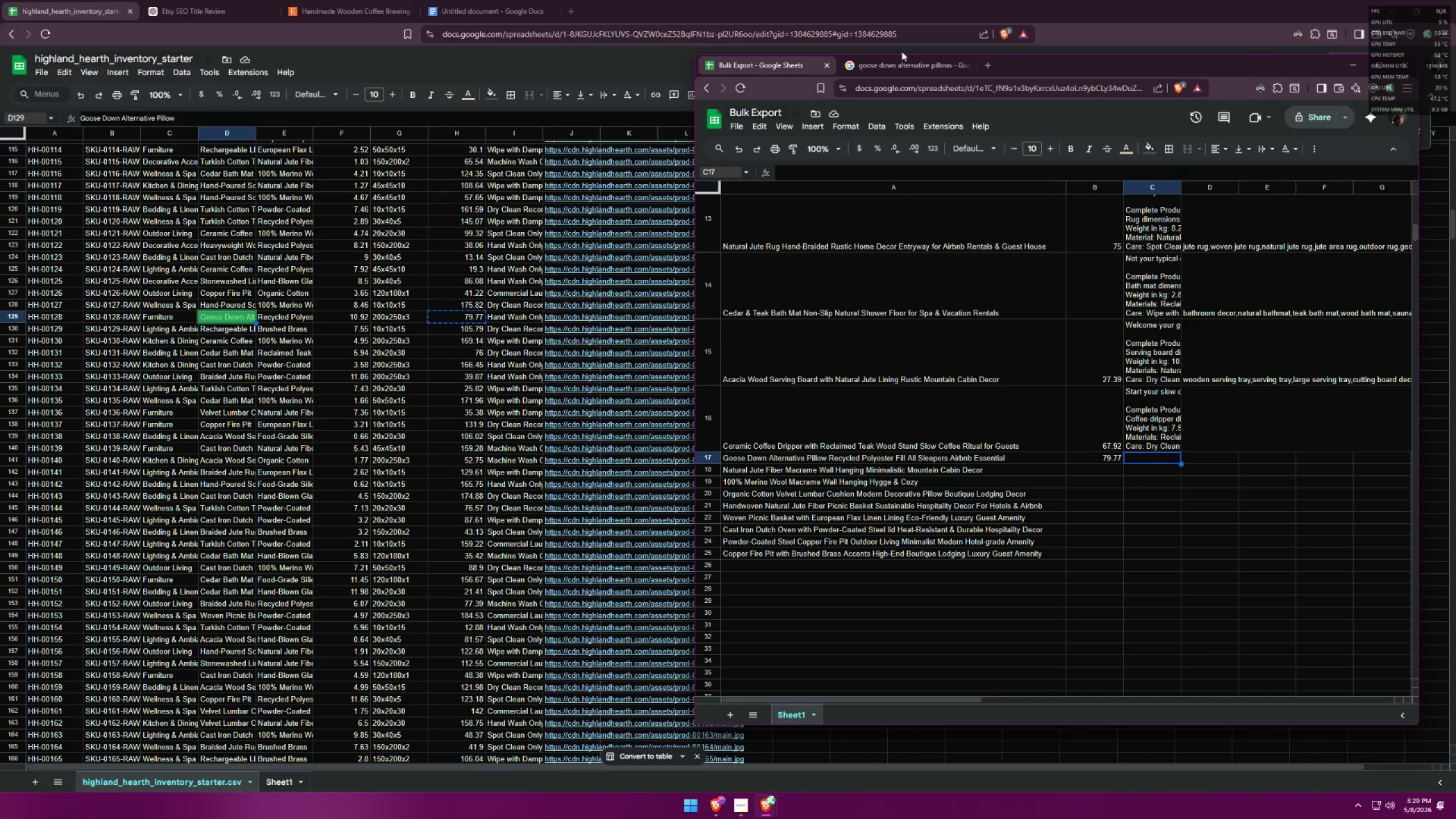 
left_click([316, 0])
 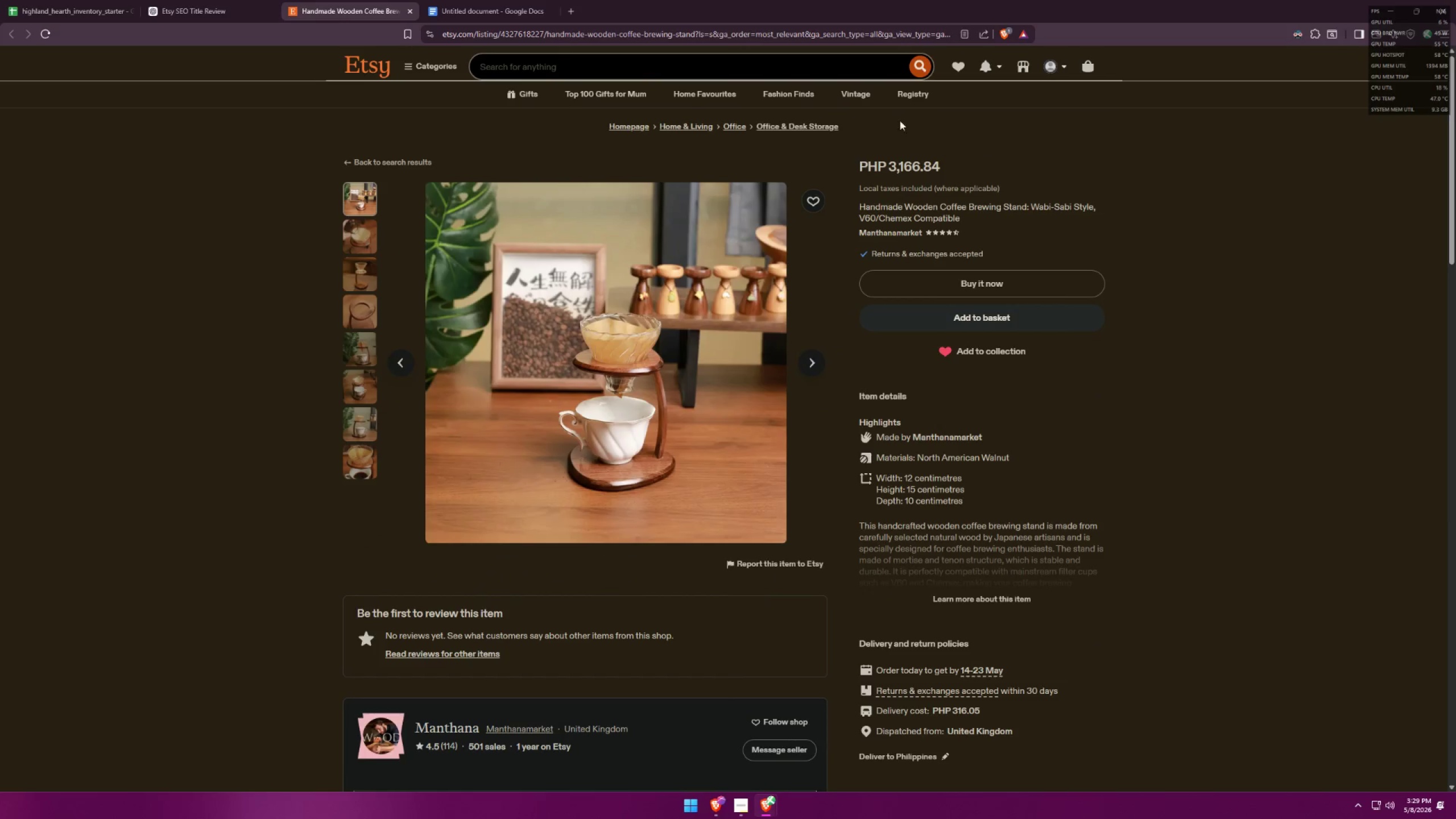 
left_click([687, 72])
 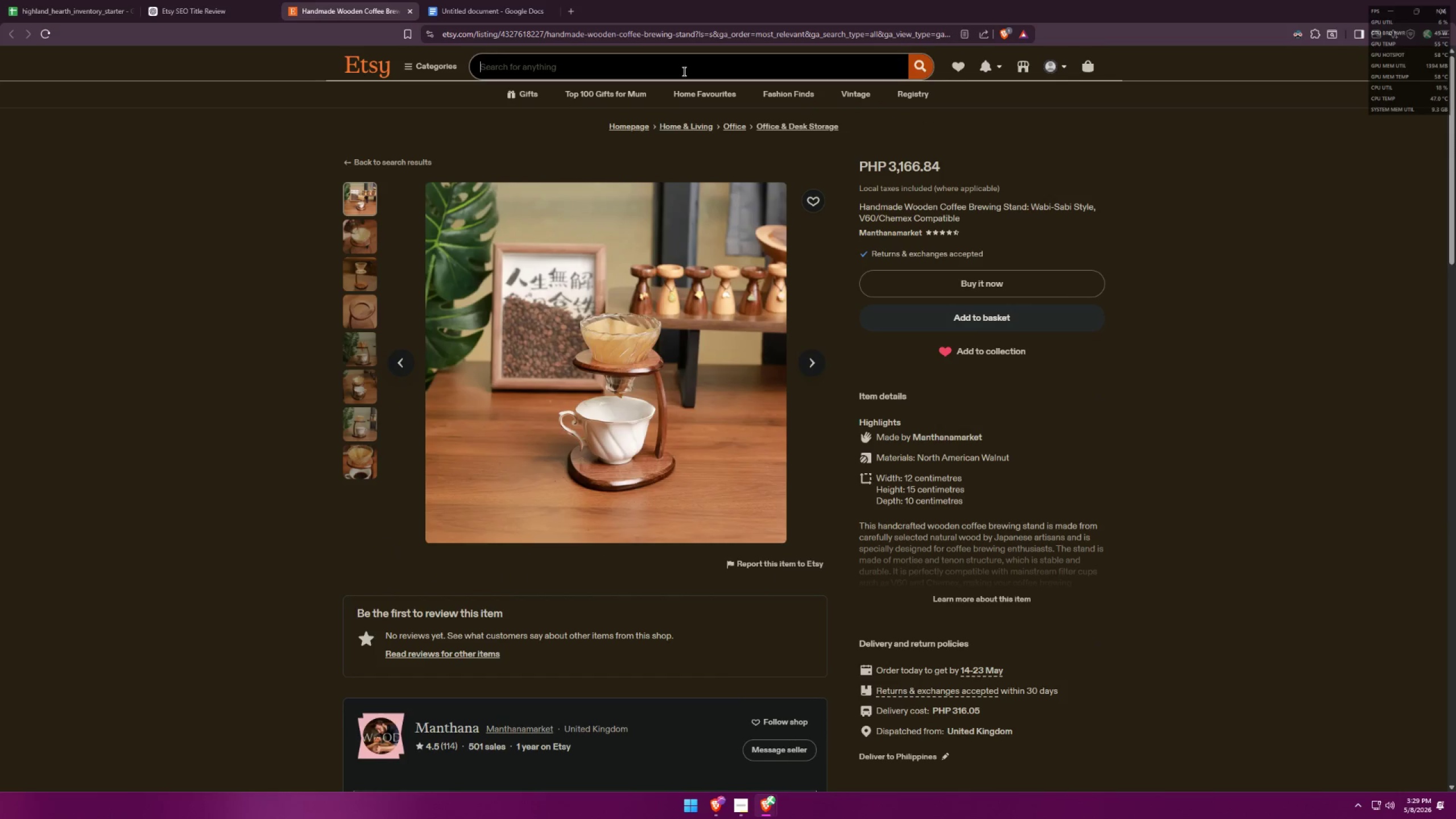 
key(G)
 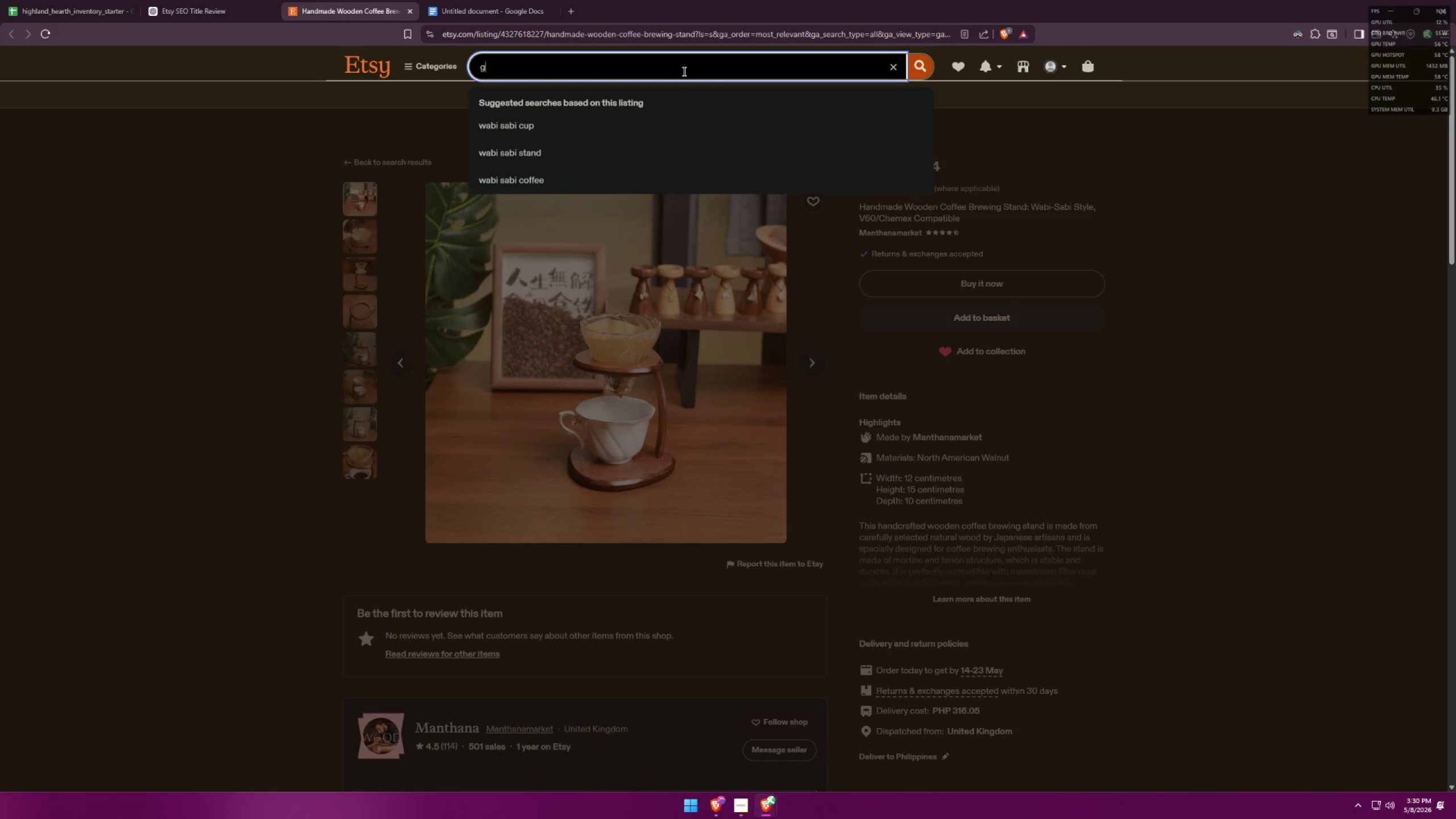 
key(Backspace)
 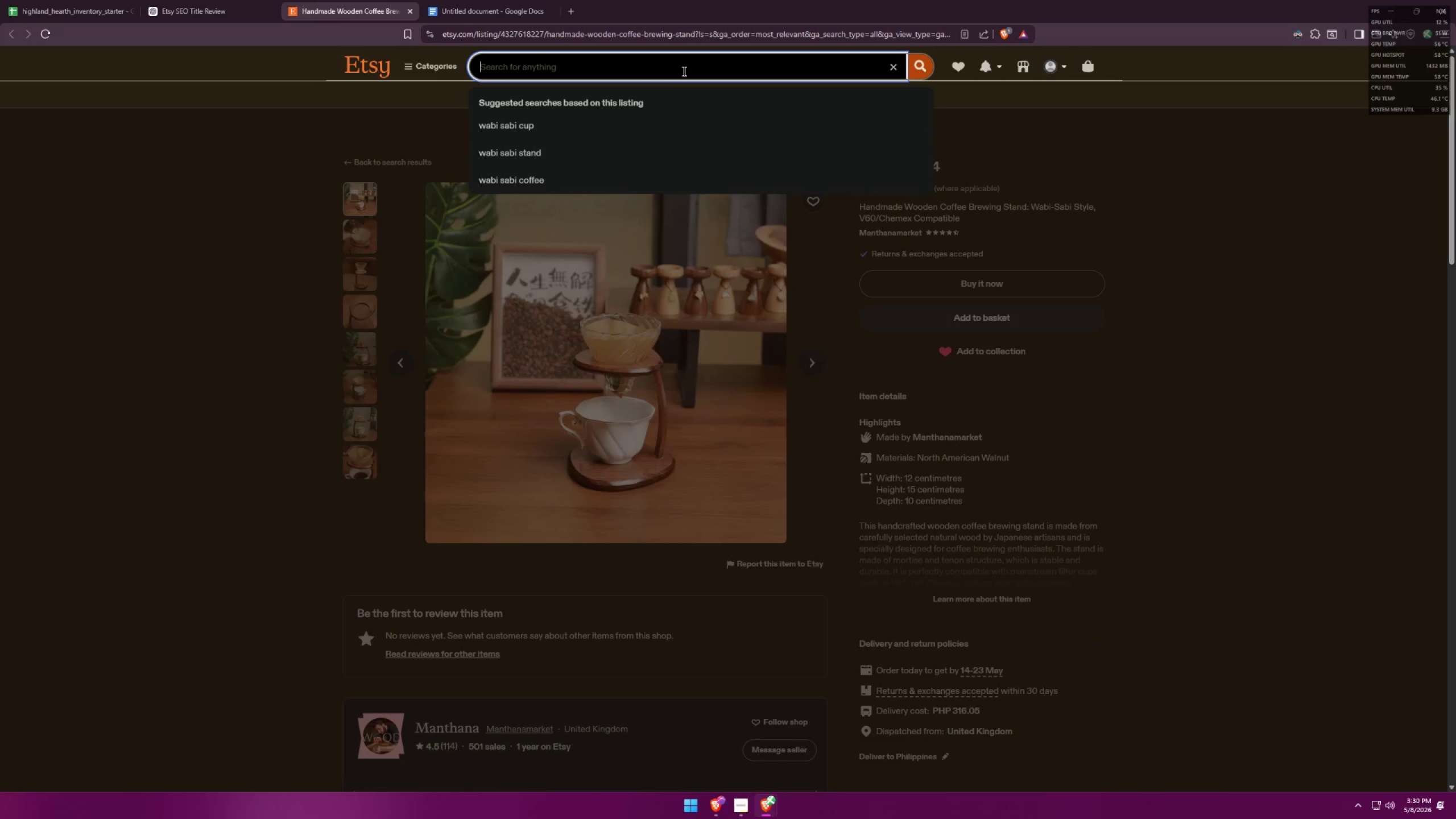 
key(Backspace)
 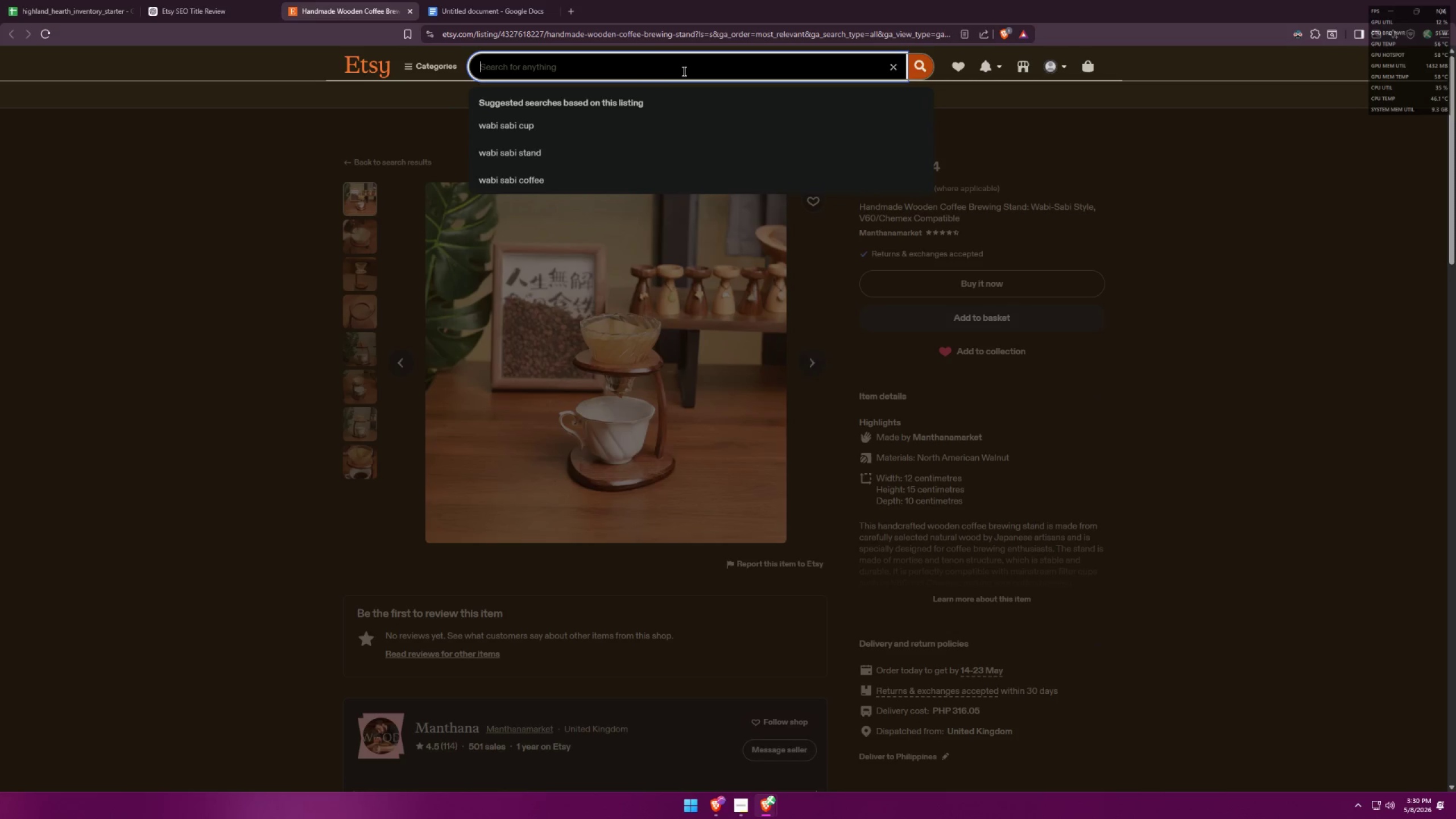 
key(Control+ControlLeft)
 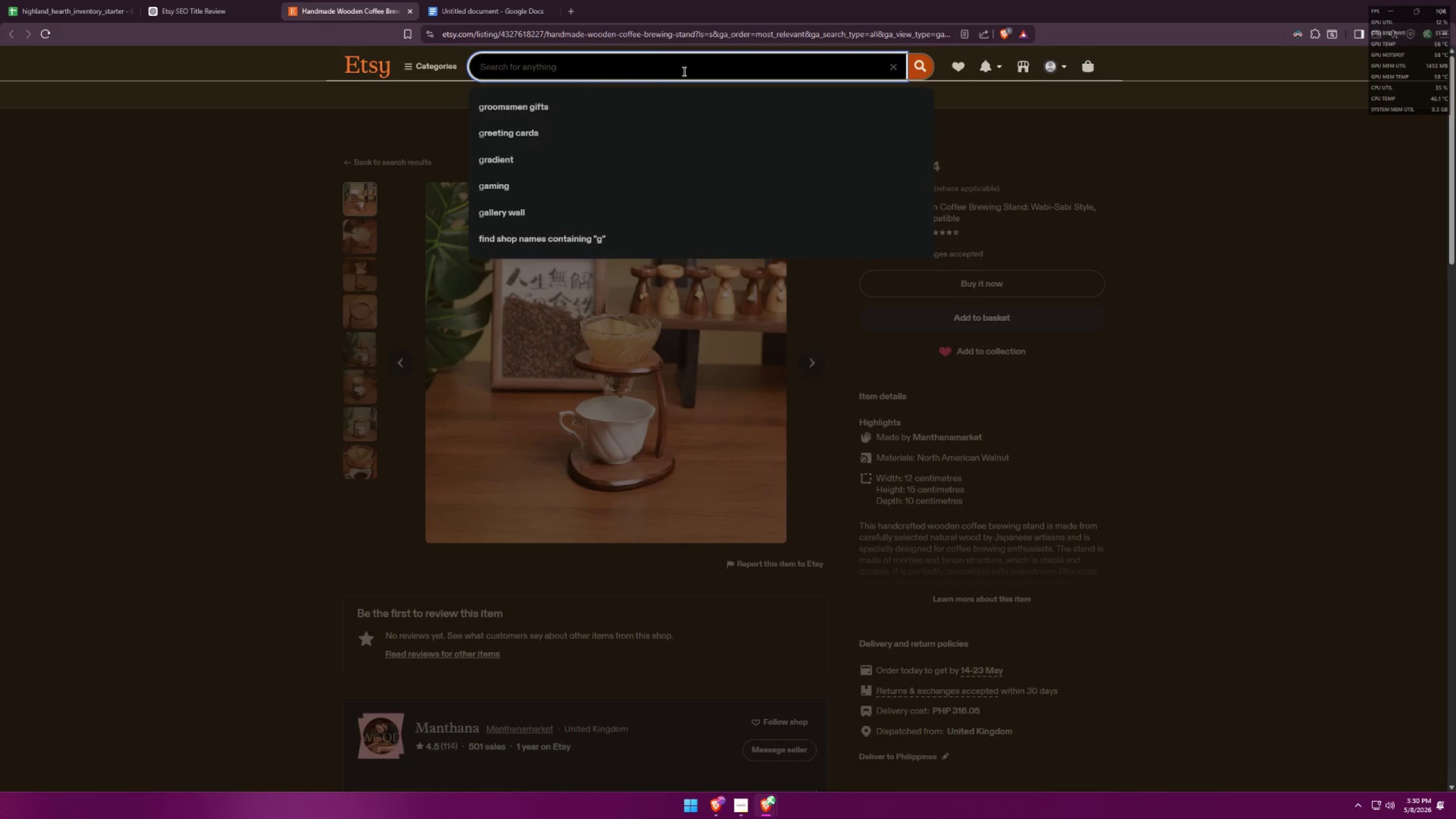 
key(Control+V)
 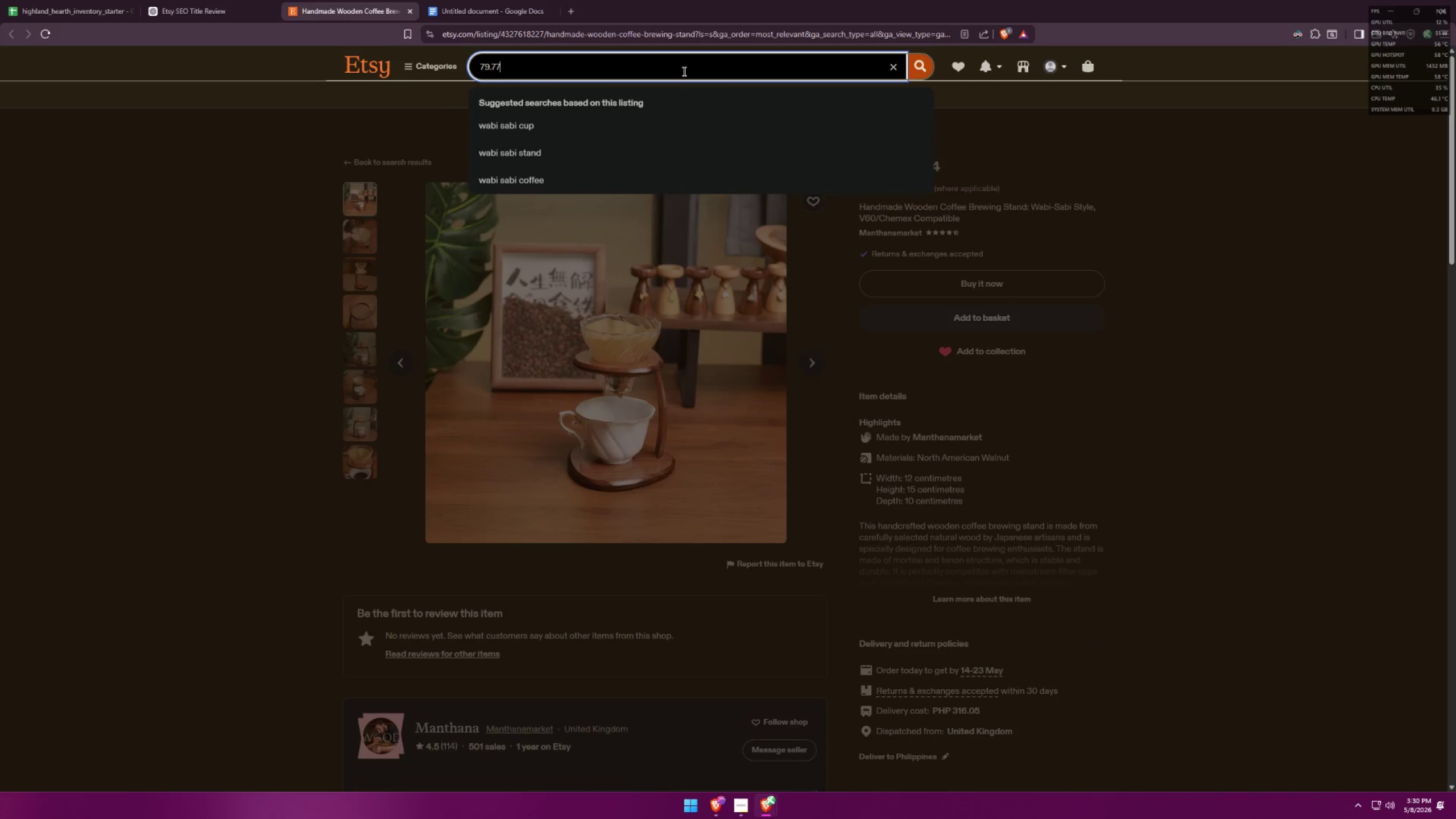 
key(Backspace)
 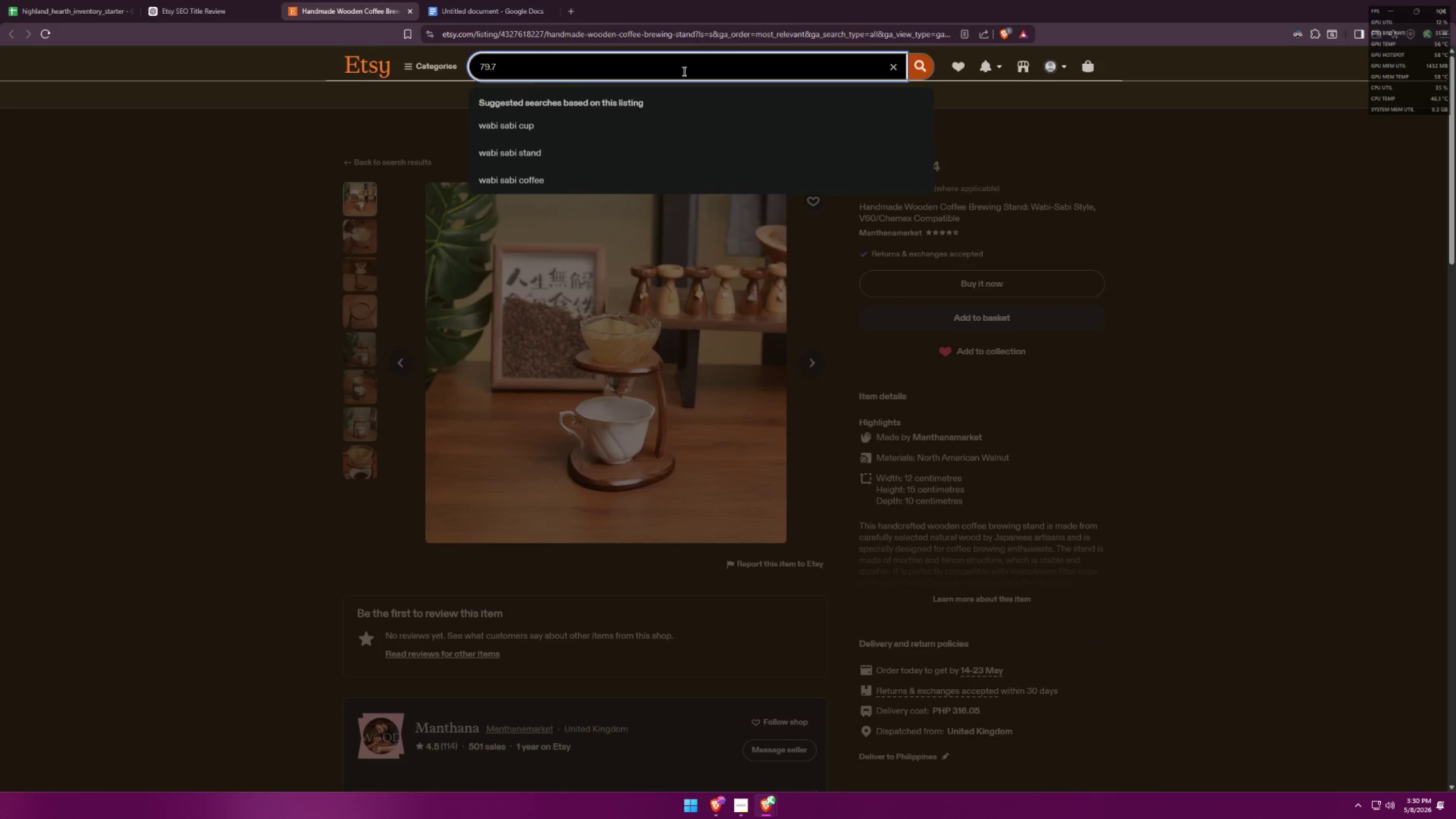 
key(Alt+AltLeft)
 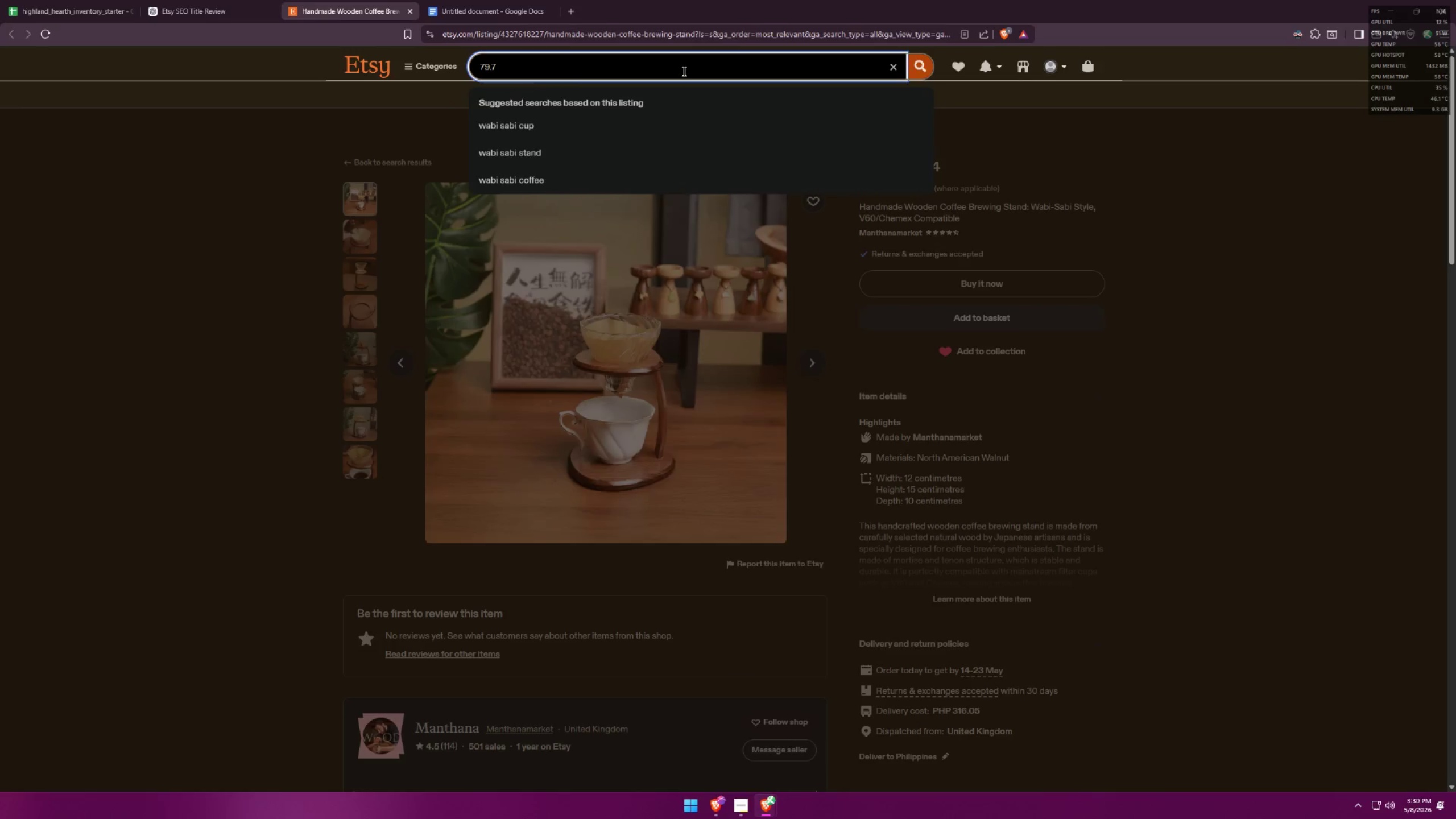 
key(Alt+Tab)
 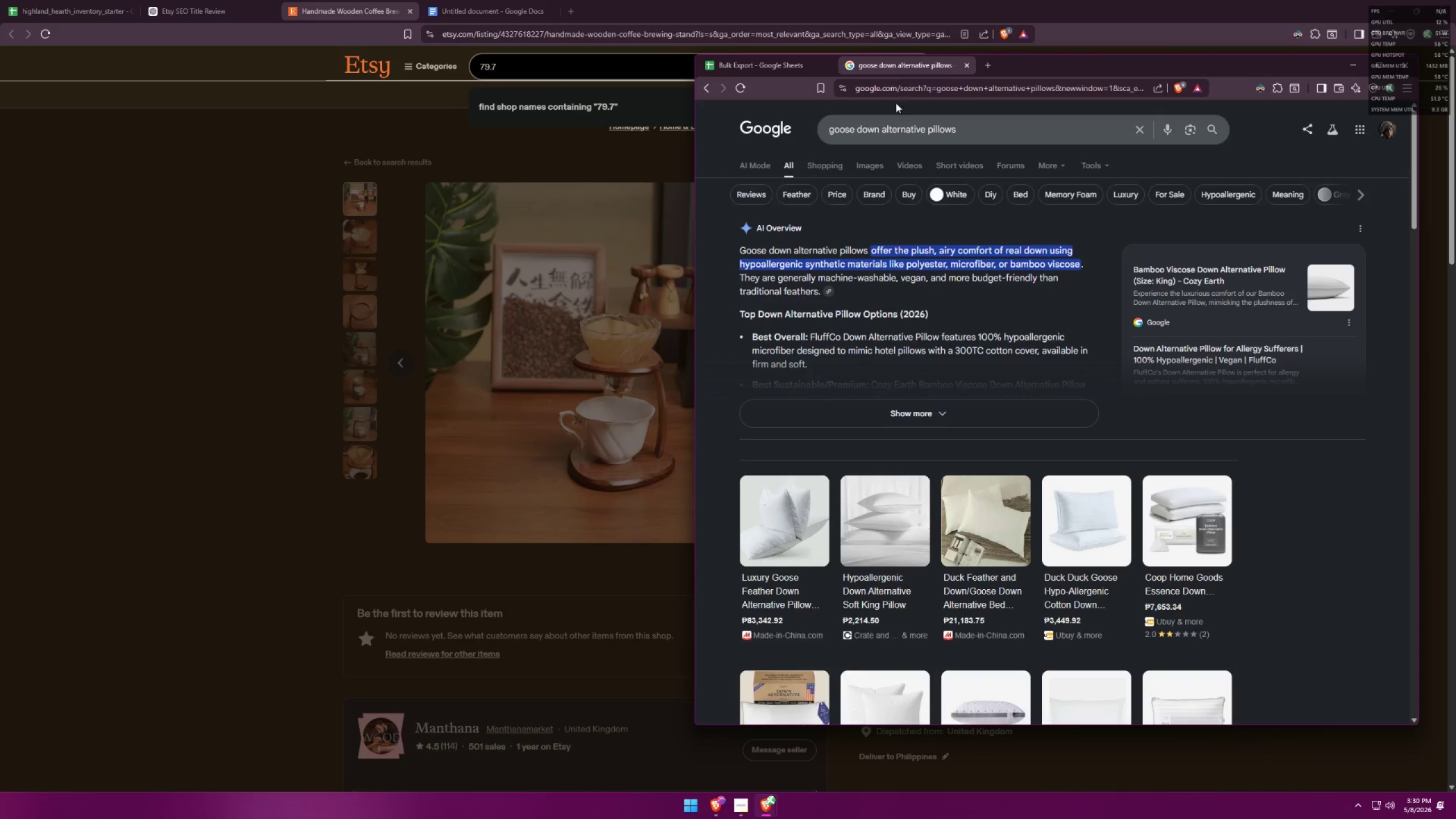 
left_click_drag(start_coordinate=[962, 135], to_coordinate=[652, 105])
 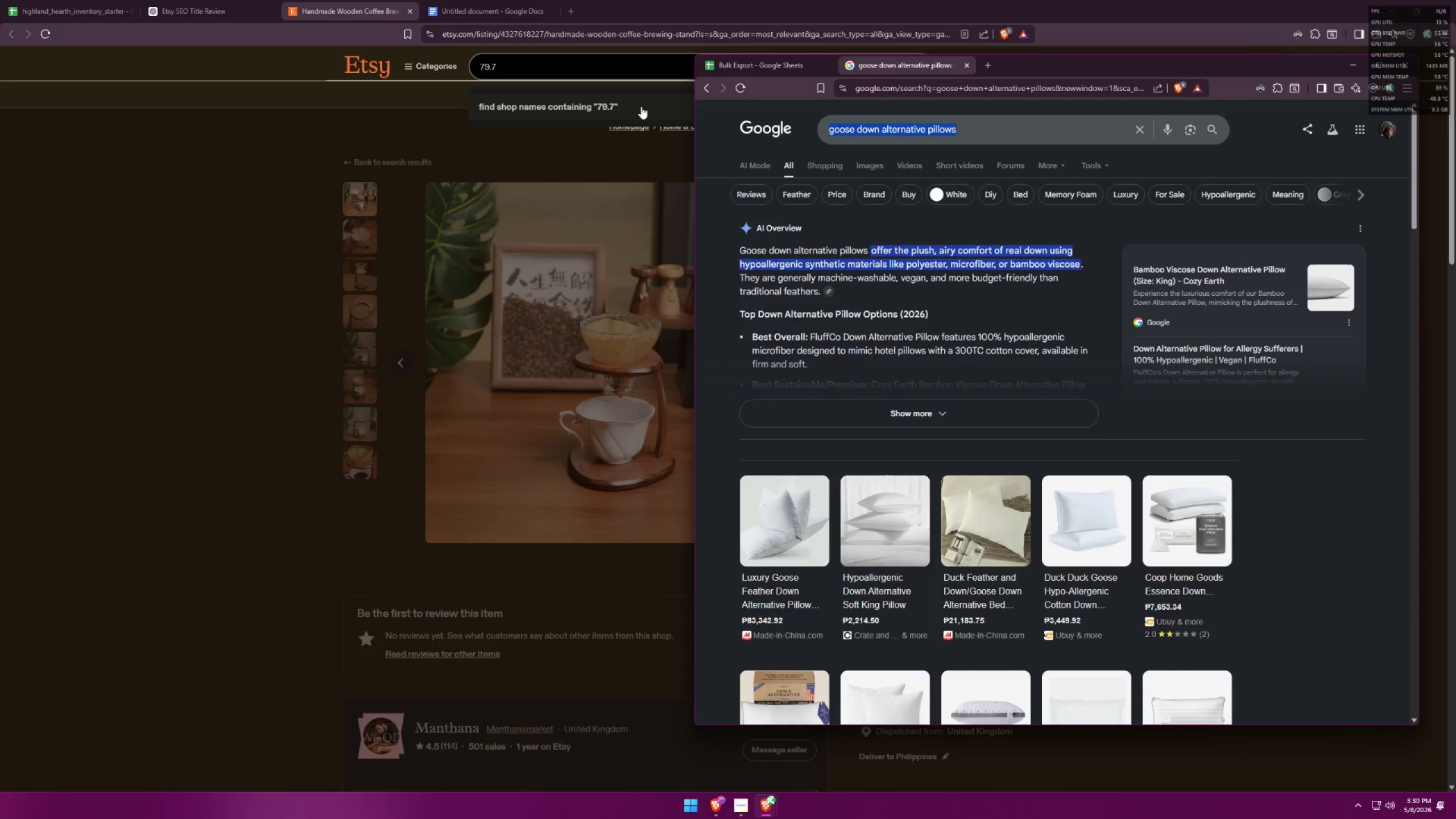 
key(Control+ControlLeft)
 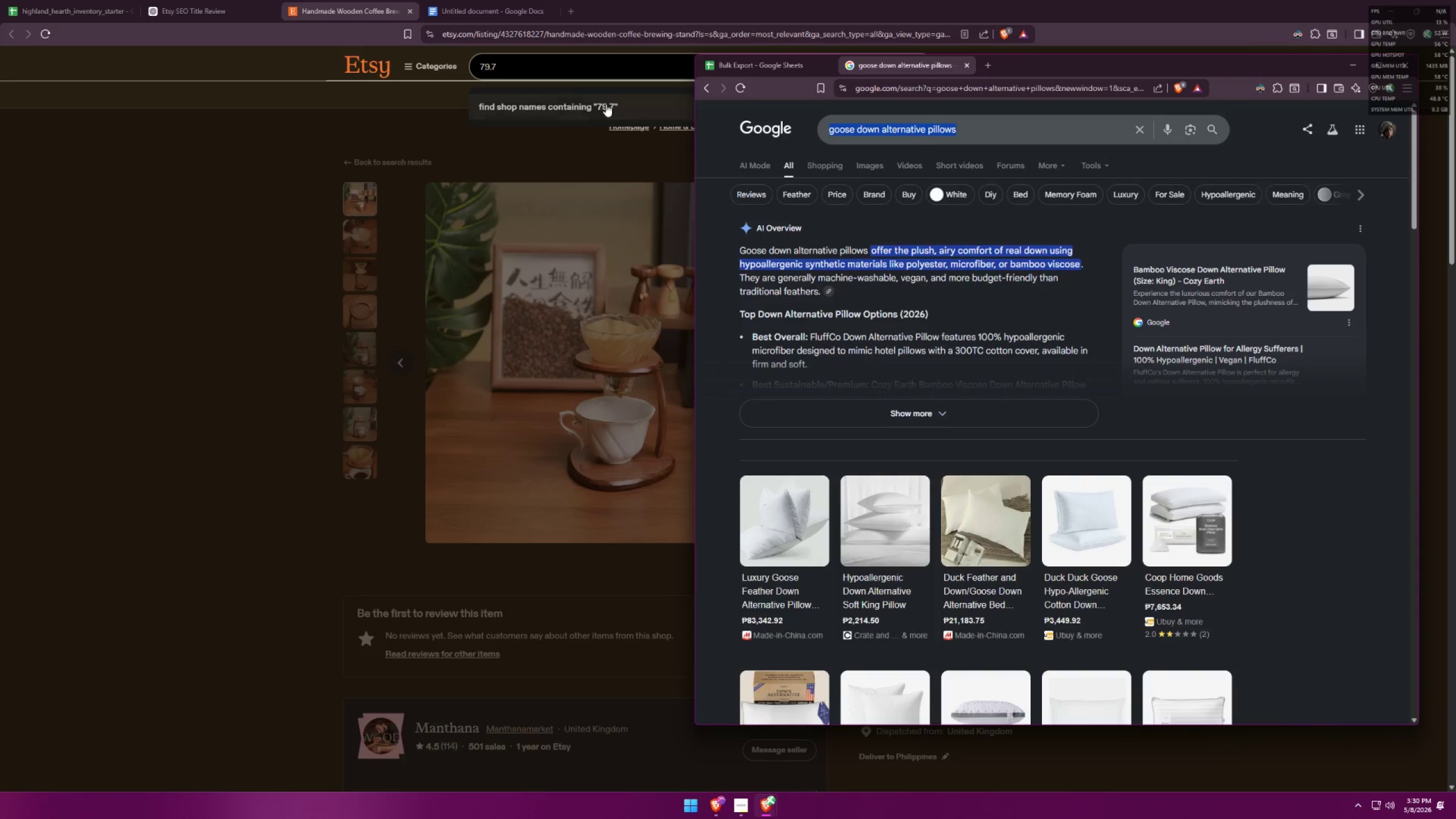 
key(Control+C)
 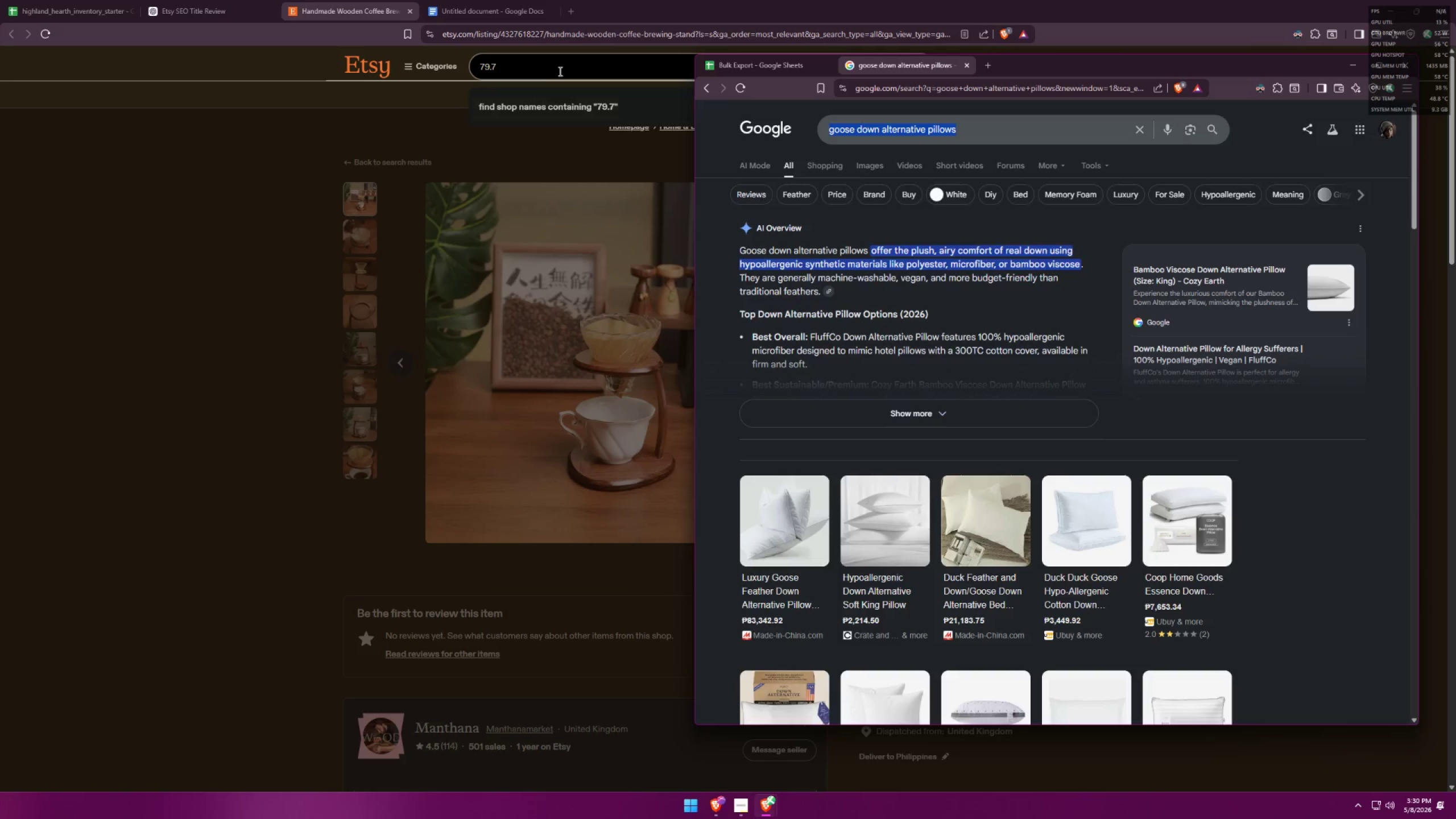 
left_click([556, 67])
 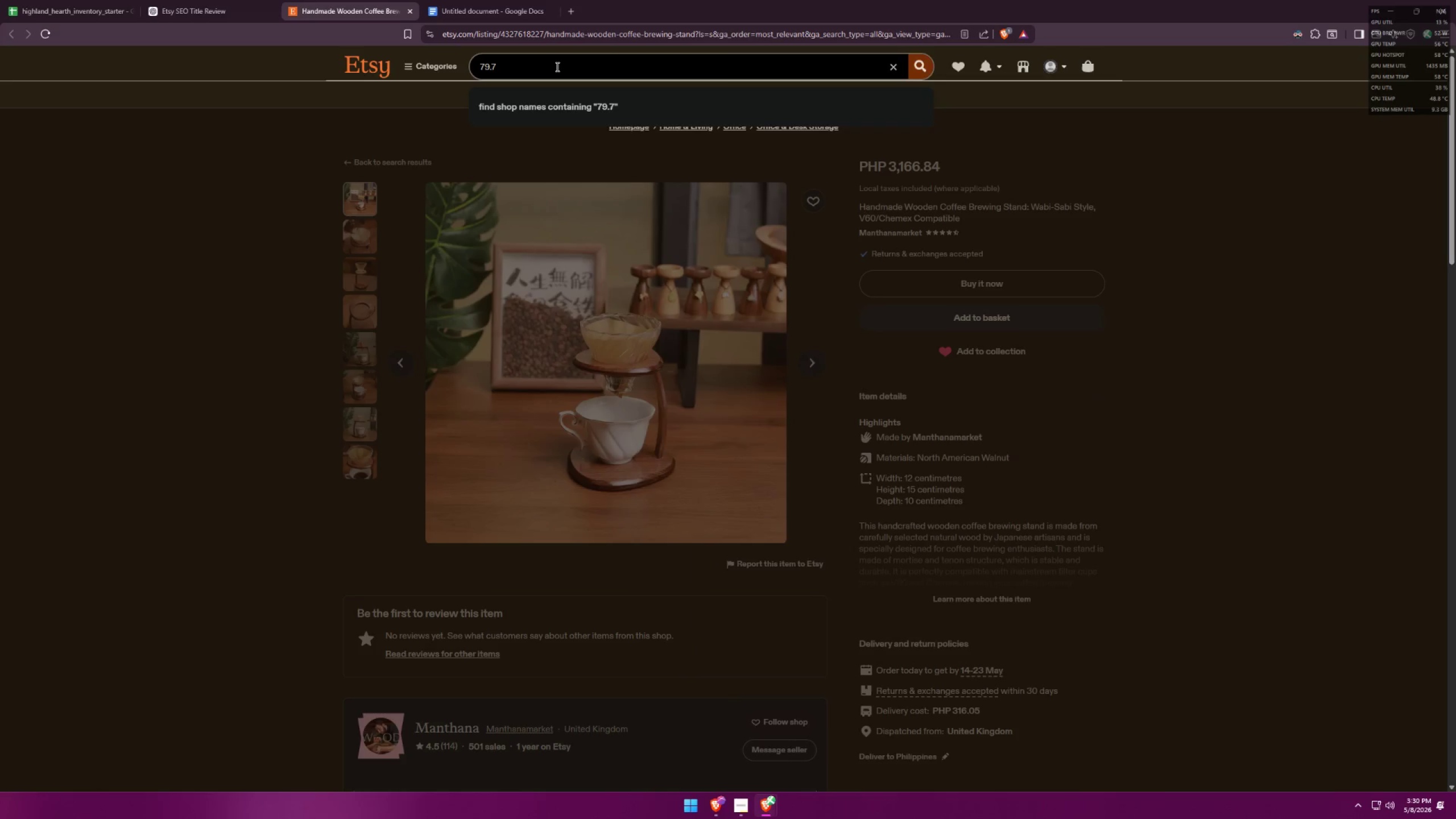 
key(Control+A)
 